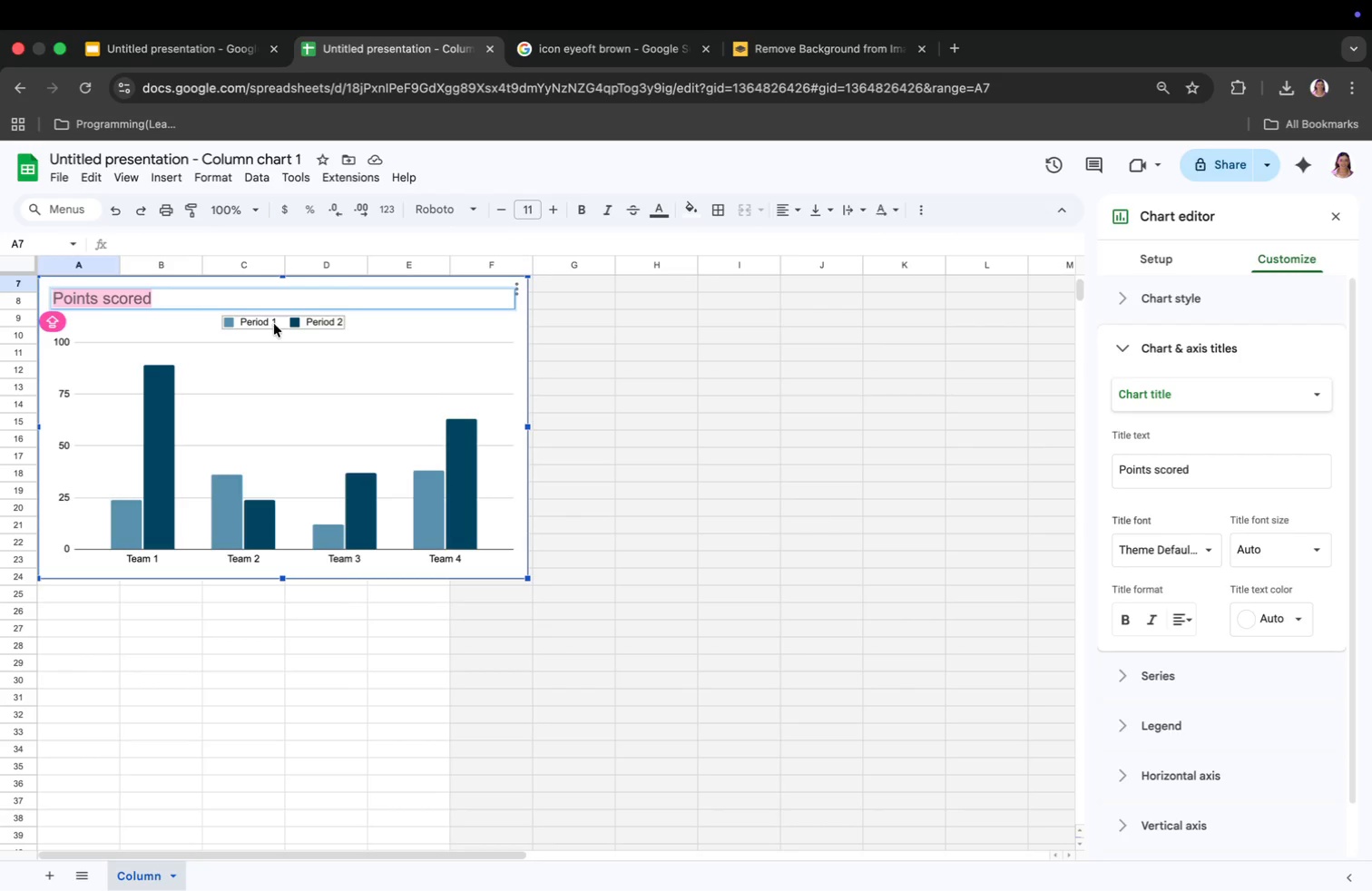 
left_click([274, 324])
 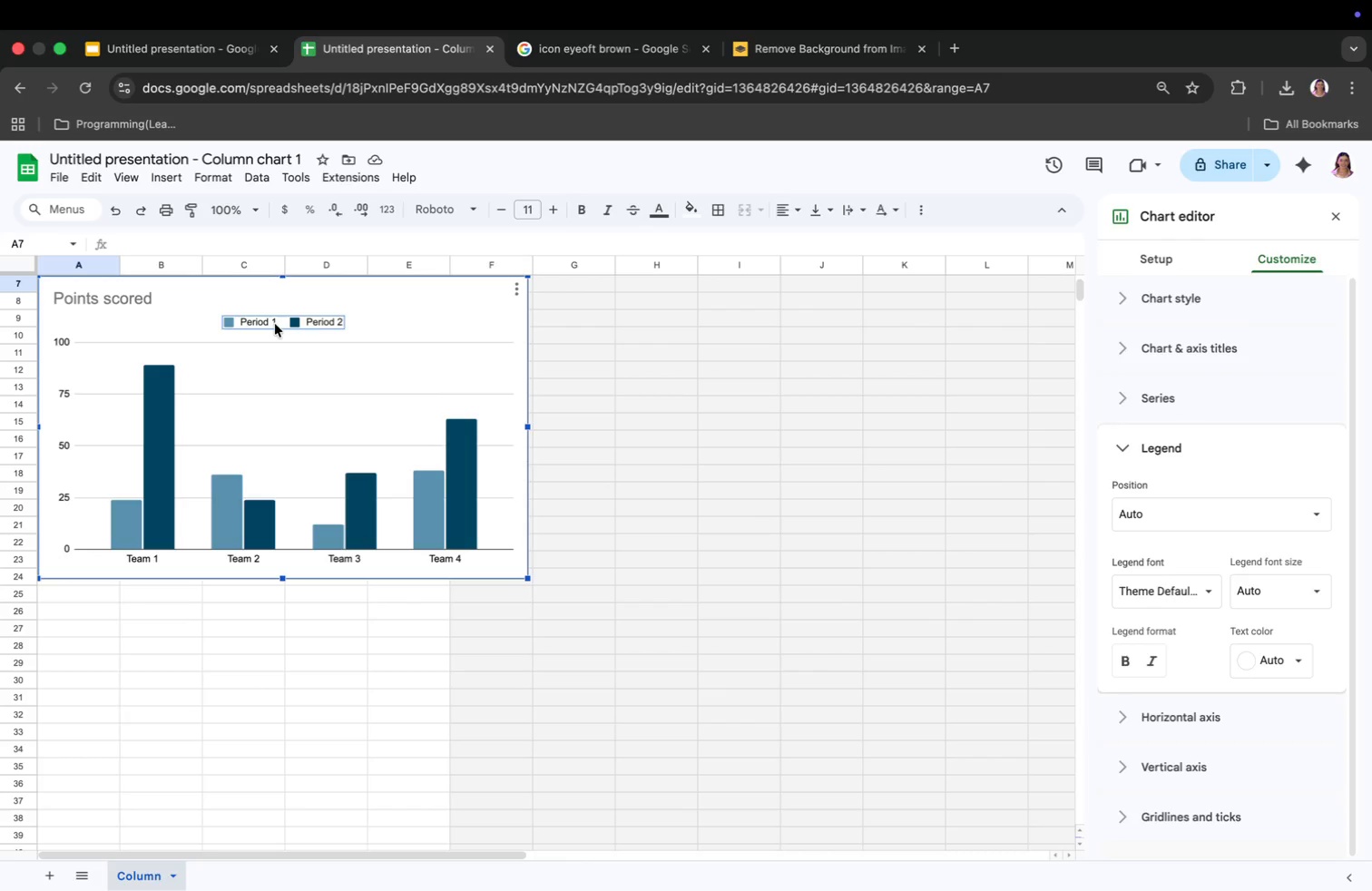 
key(Backspace)
 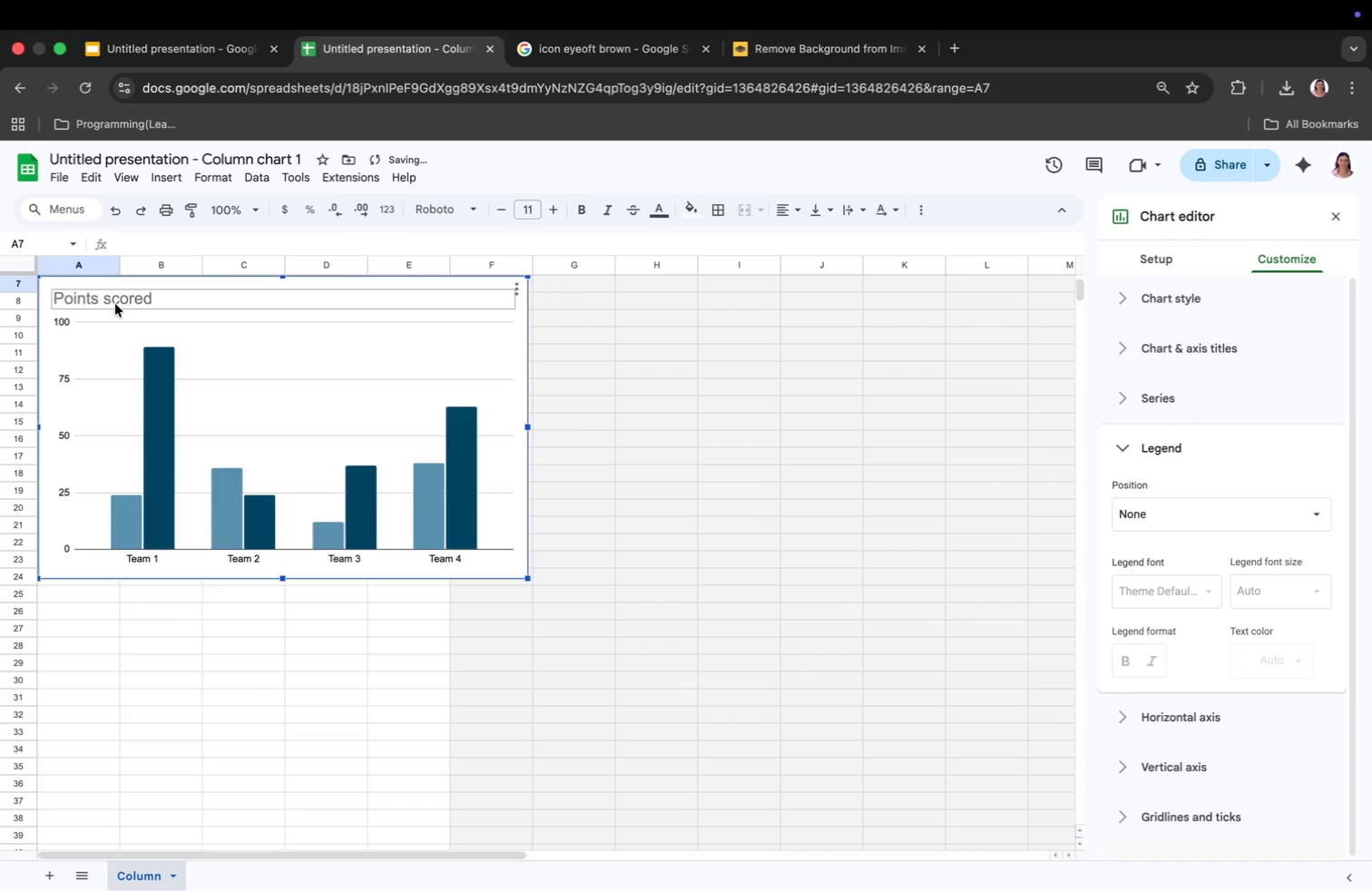 
double_click([123, 302])
 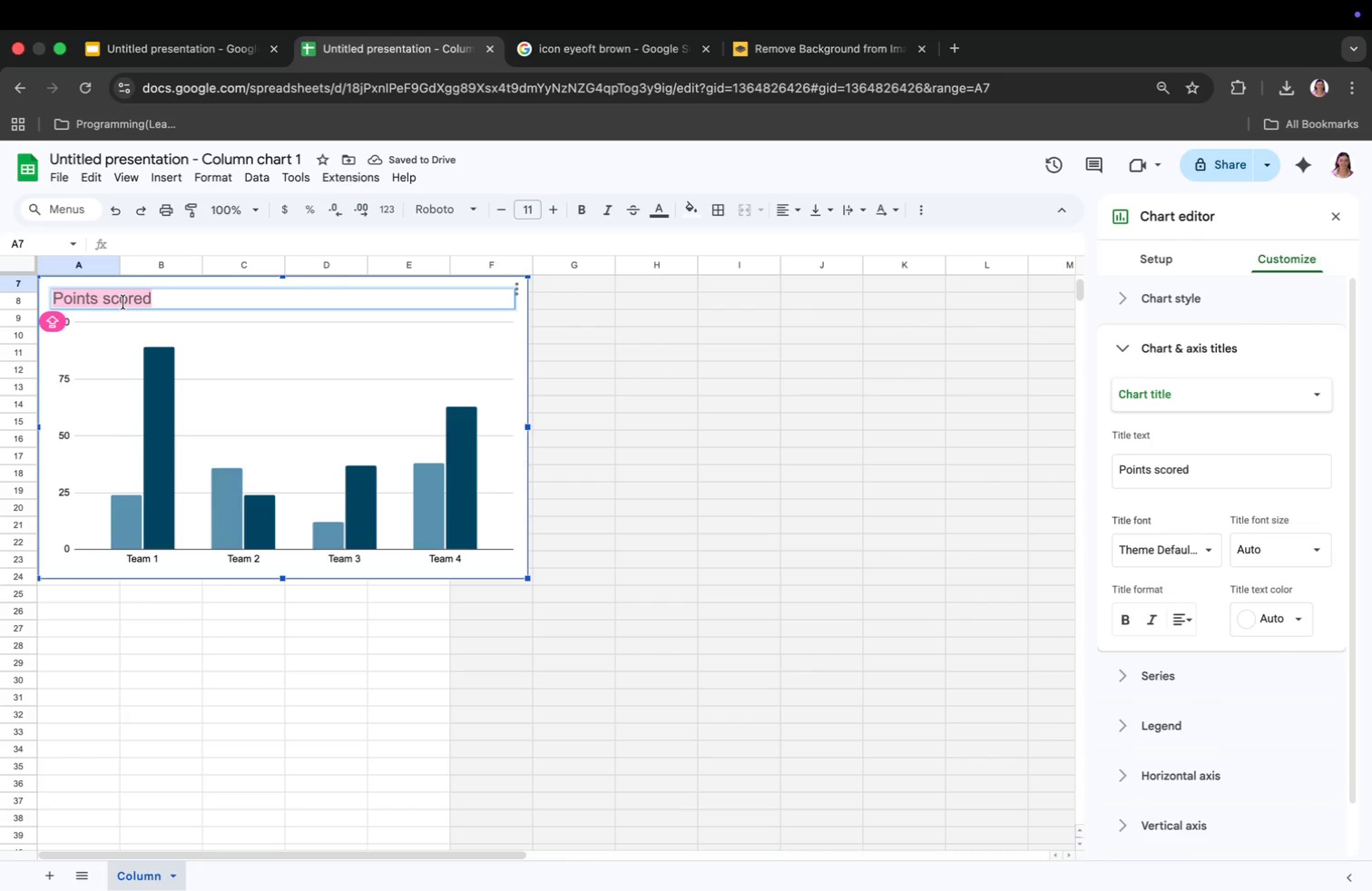 
type(a)
key(Backspace)
type(AVERAGE TRANSACTION VALUE ())
 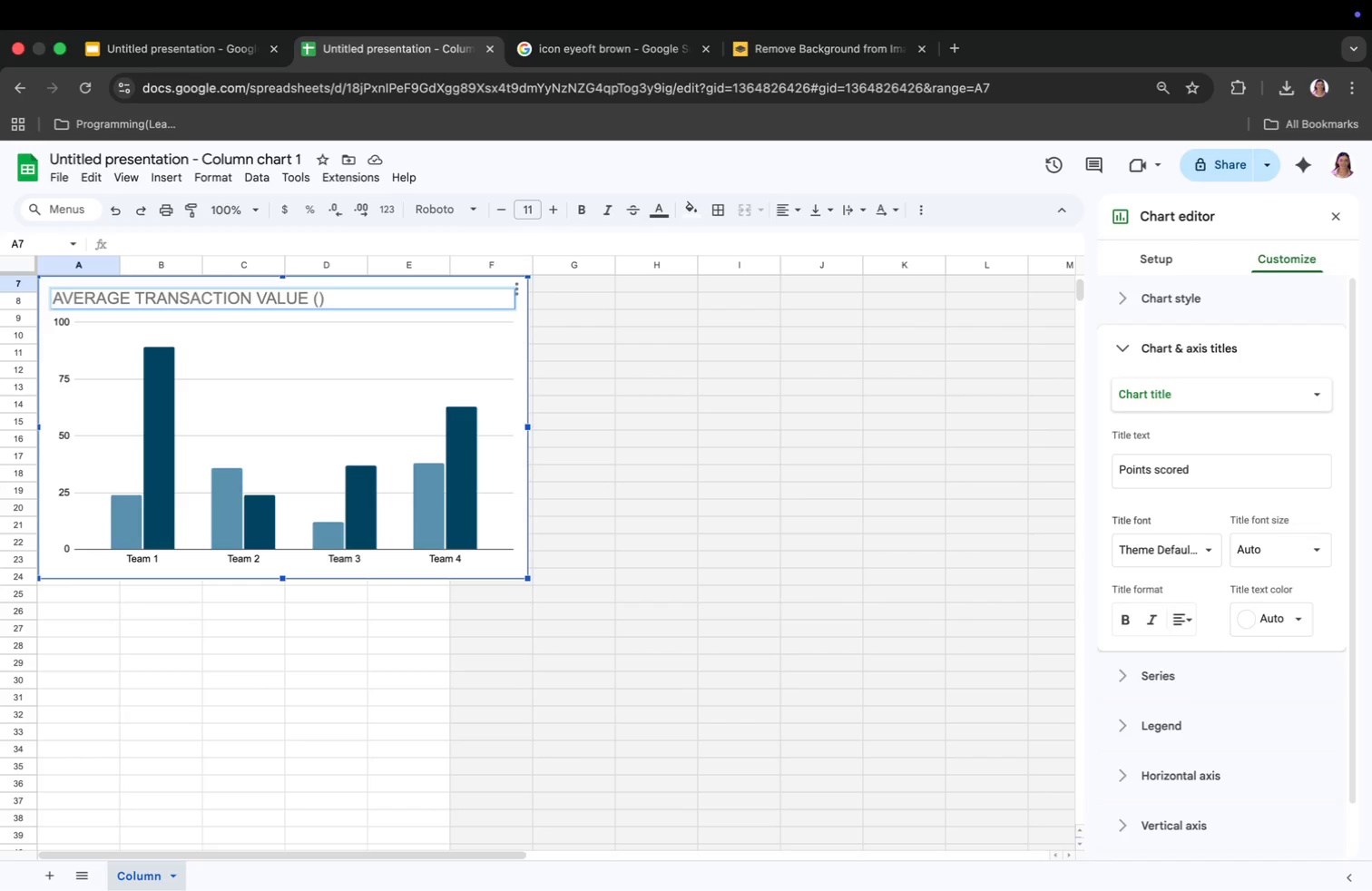 
key(ArrowLeft)
 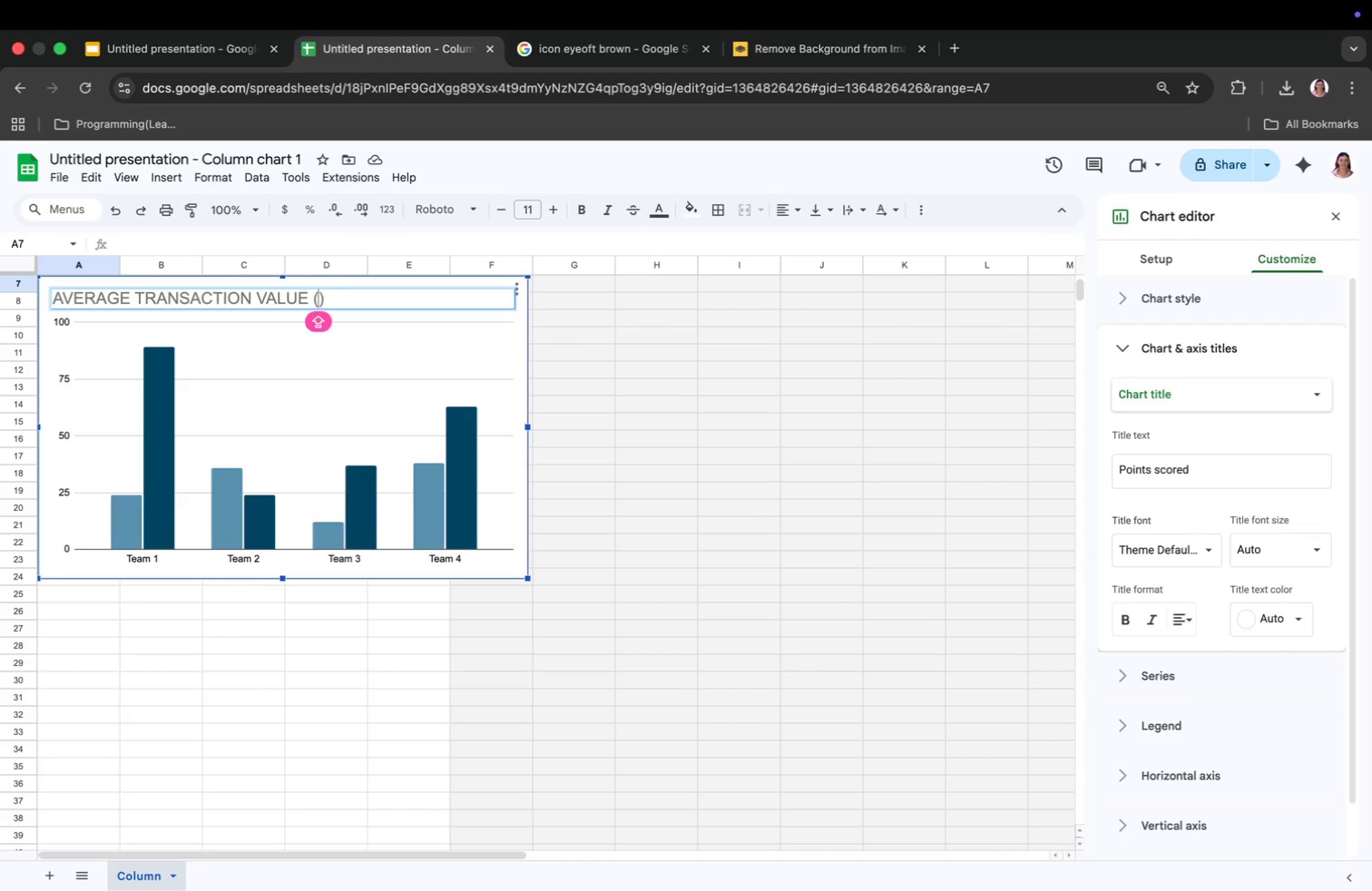 
type(AVG BASKET)
 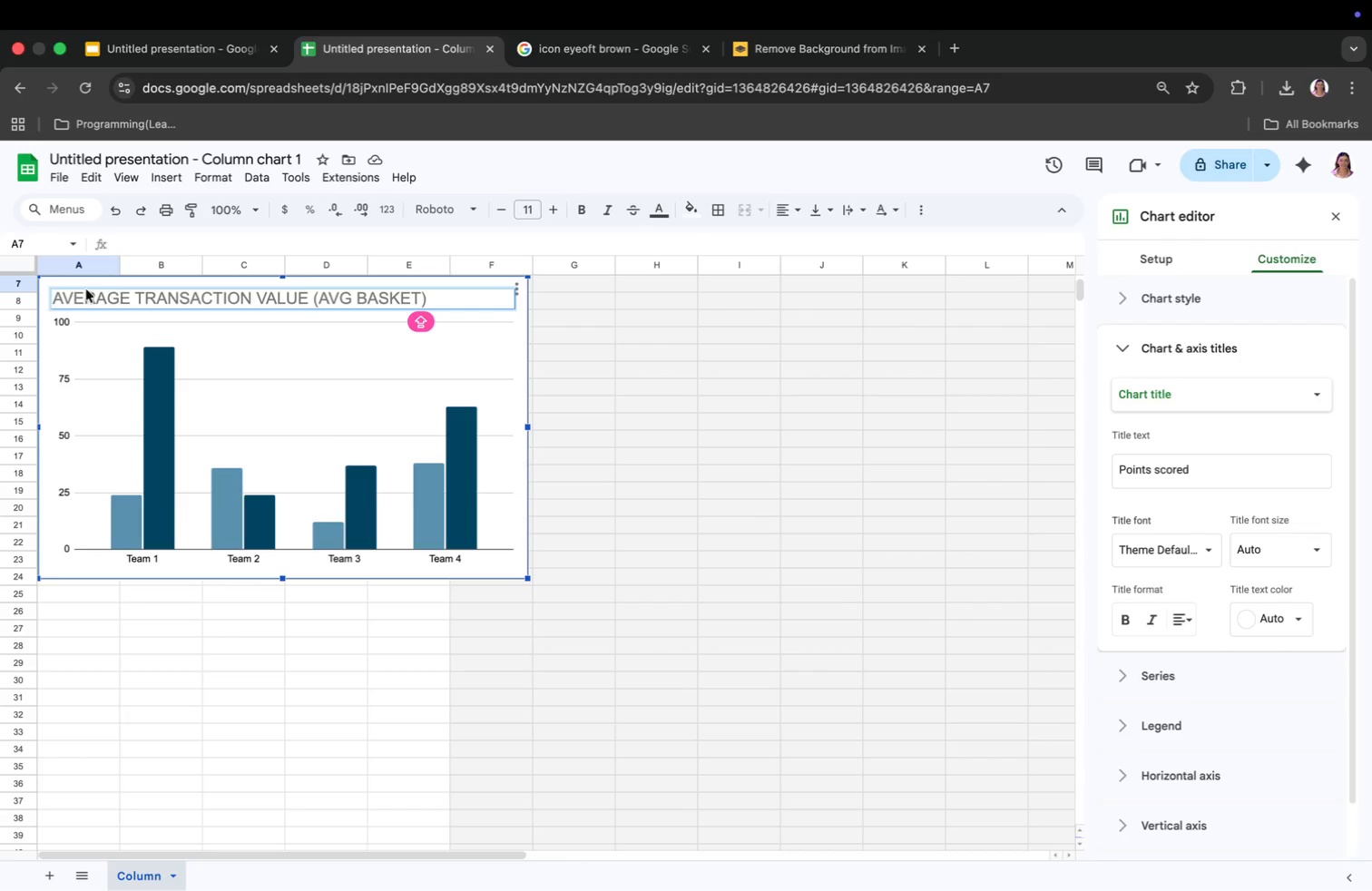 
left_click([53, 296])
 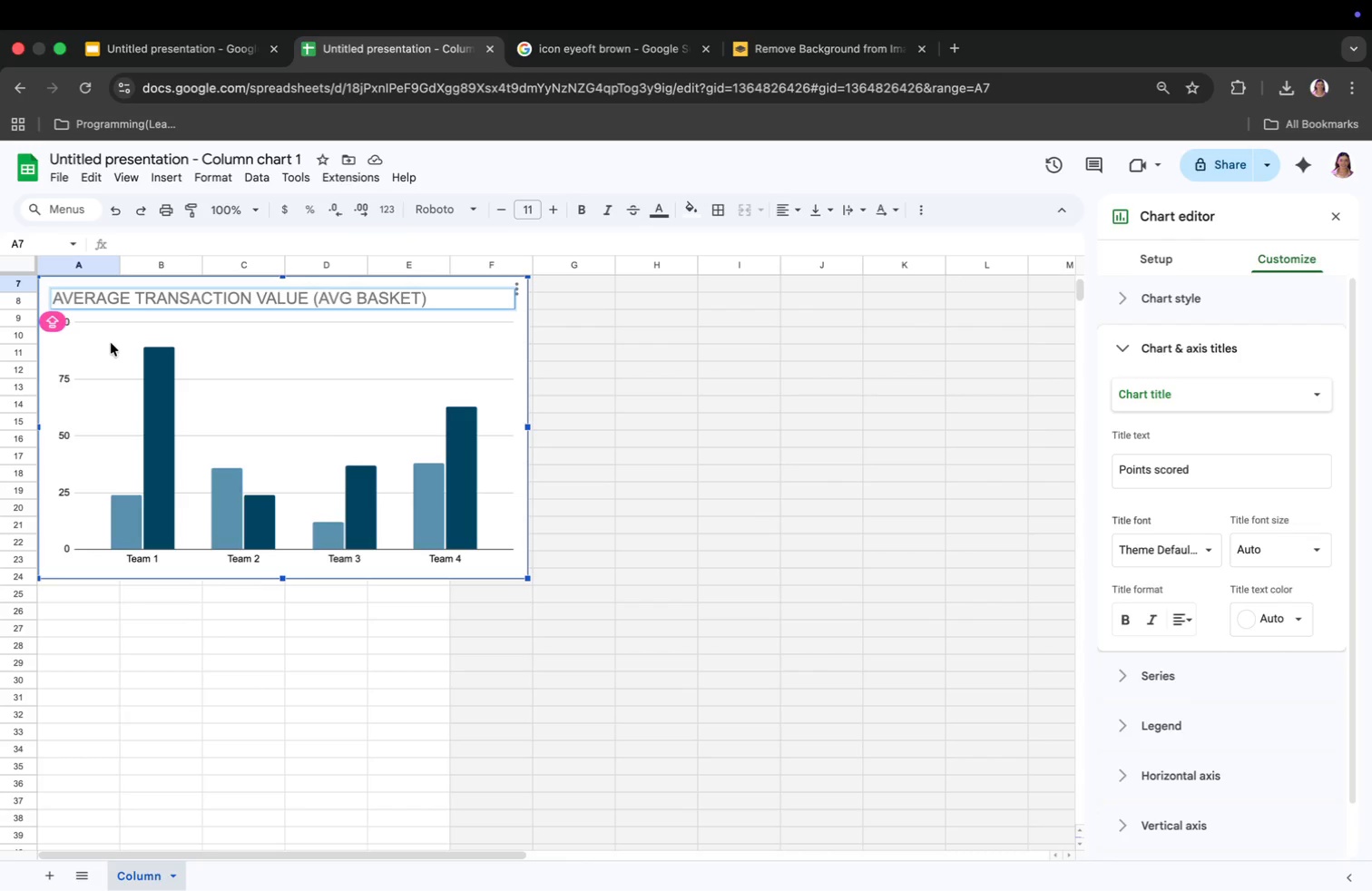 
key(Space)
 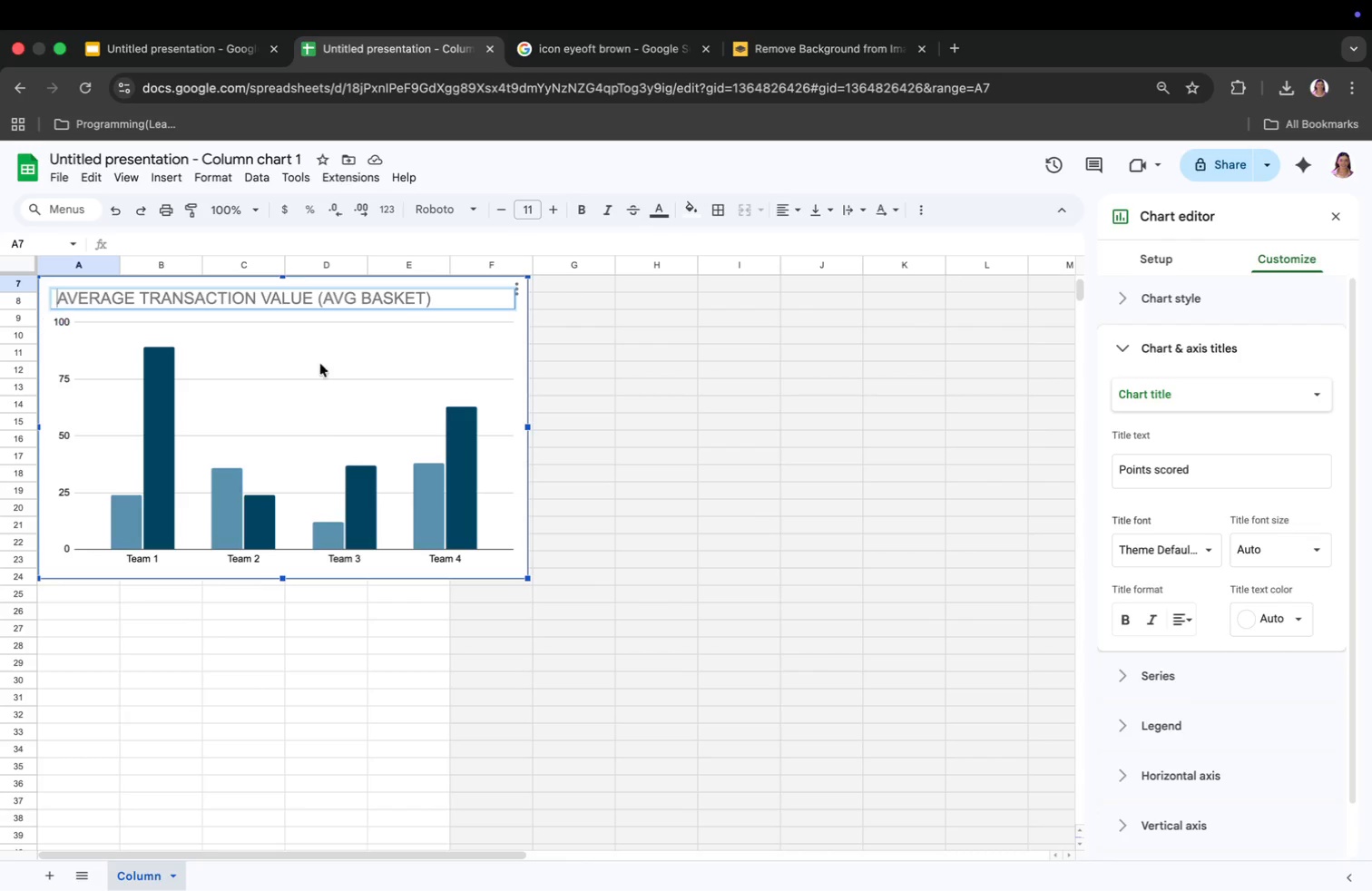 
key(Space)
 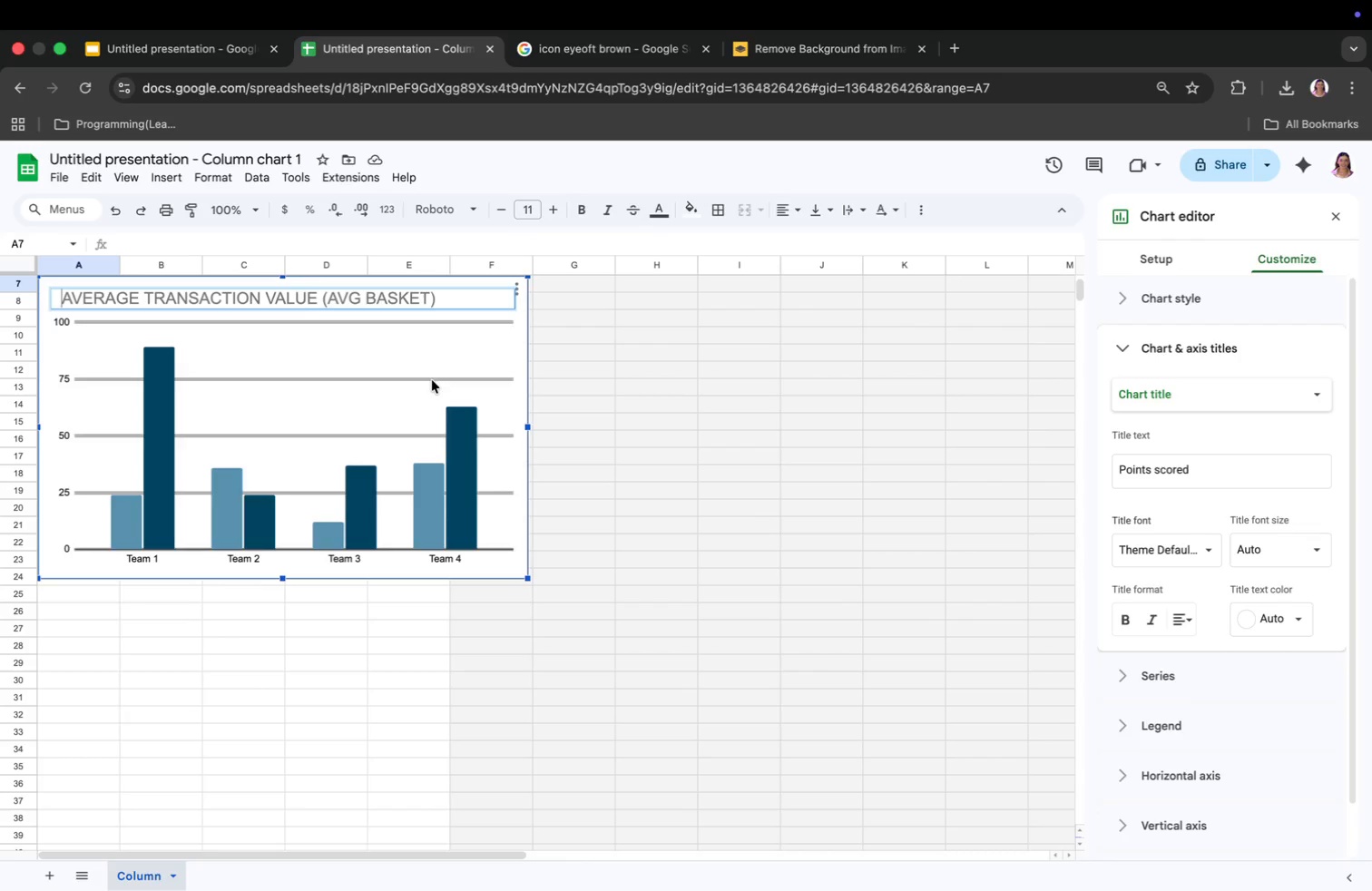 
key(Space)
 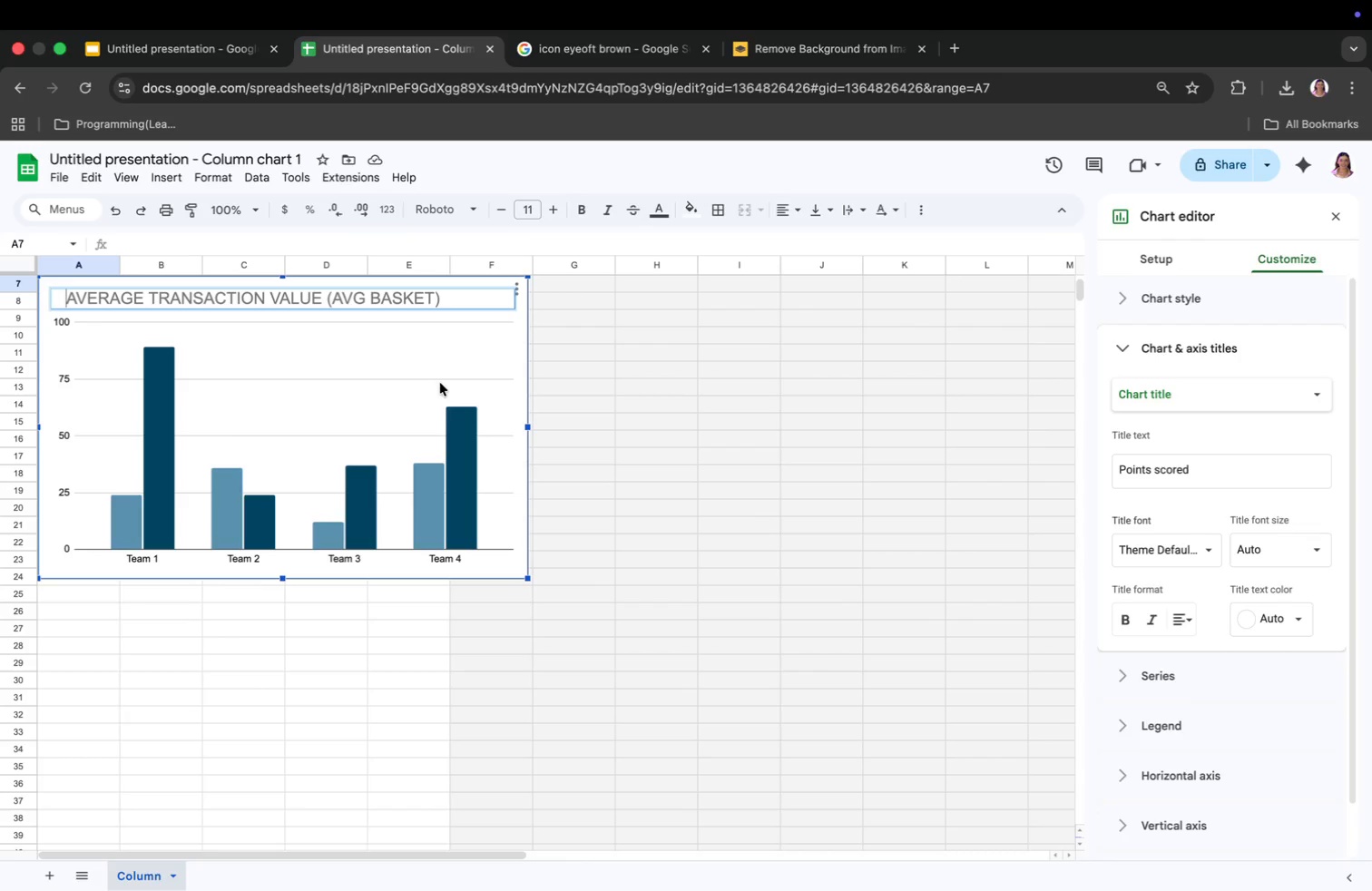 
key(Space)
 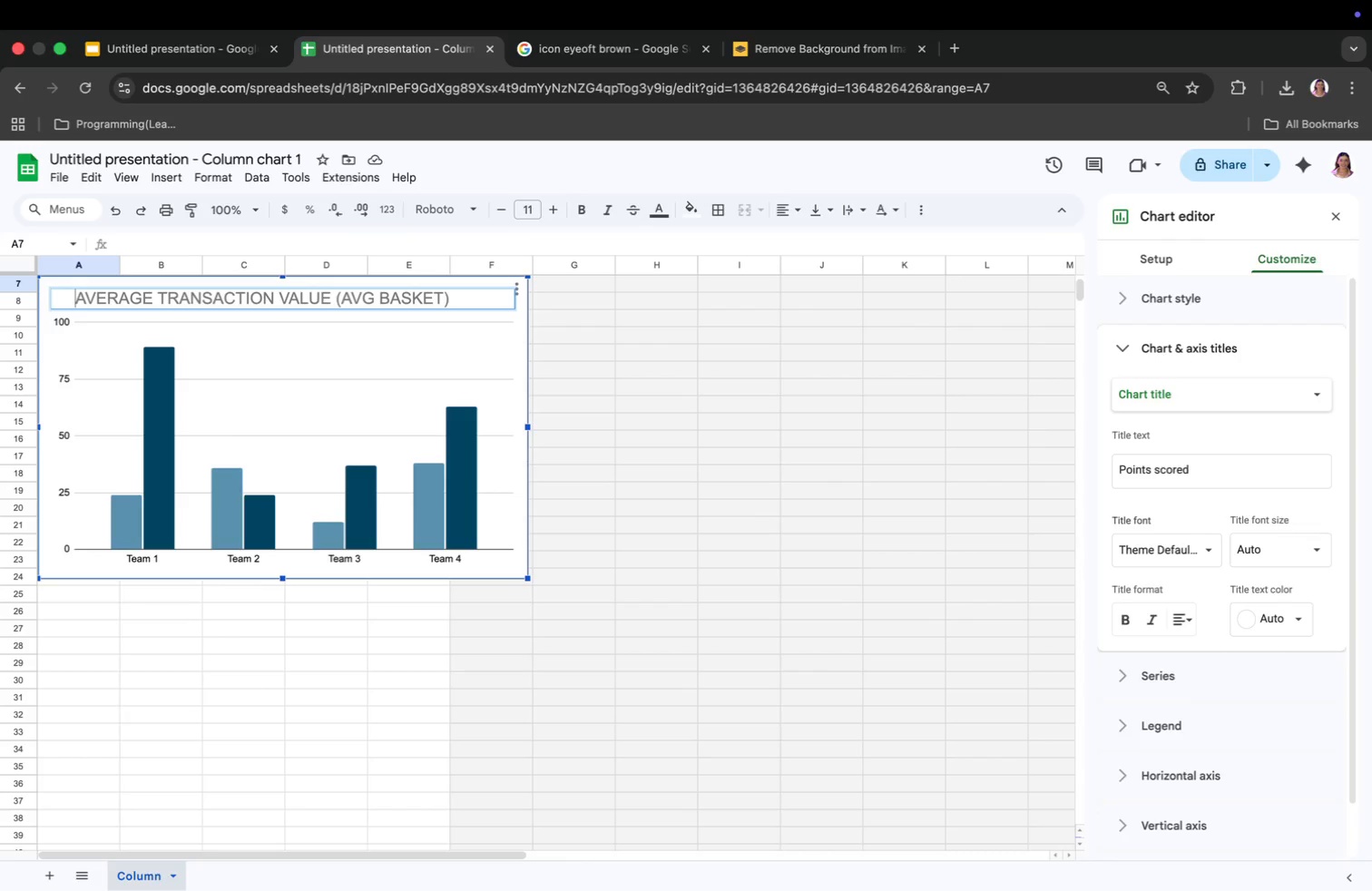 
key(Space)
 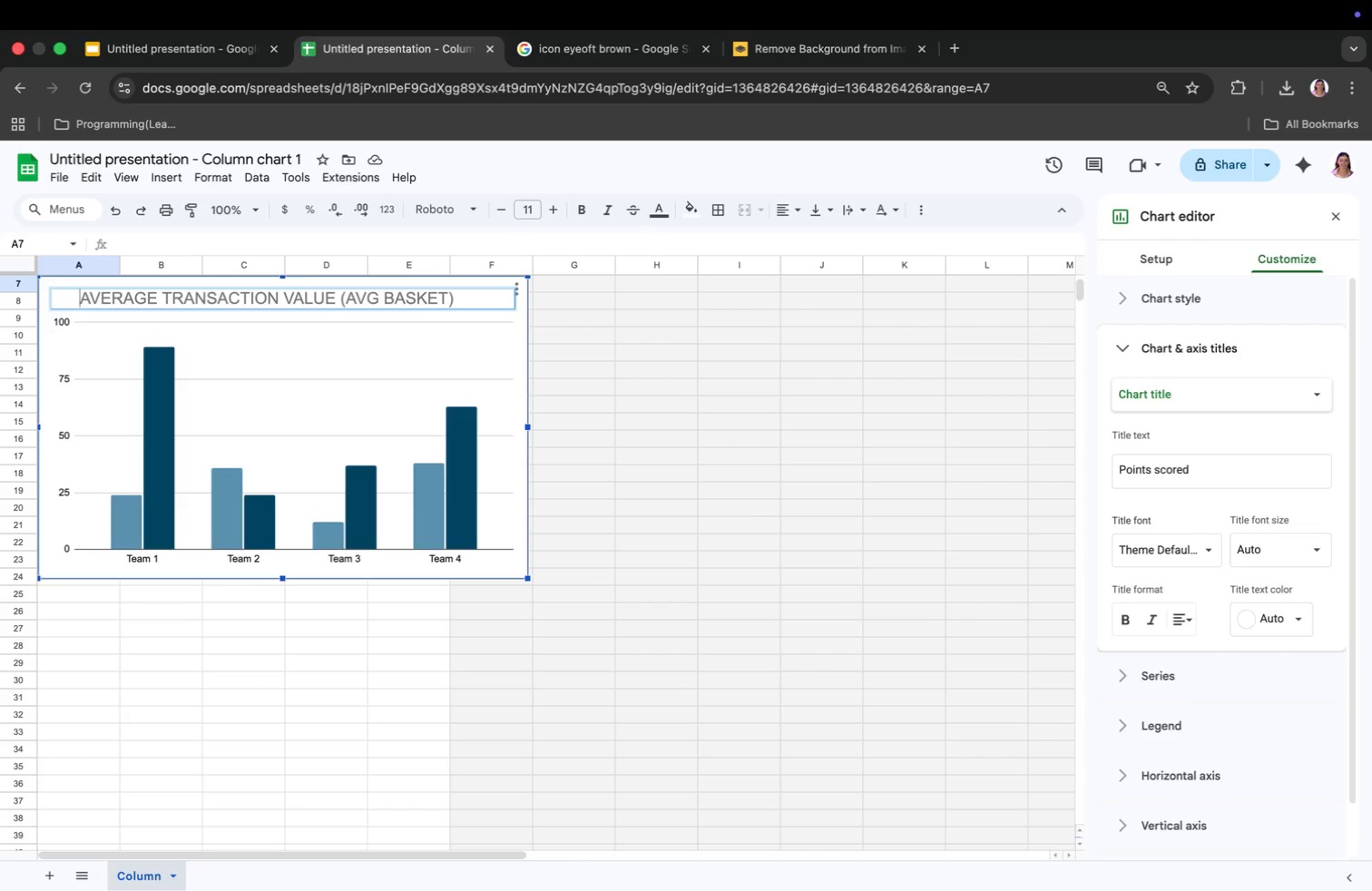 
key(Space)
 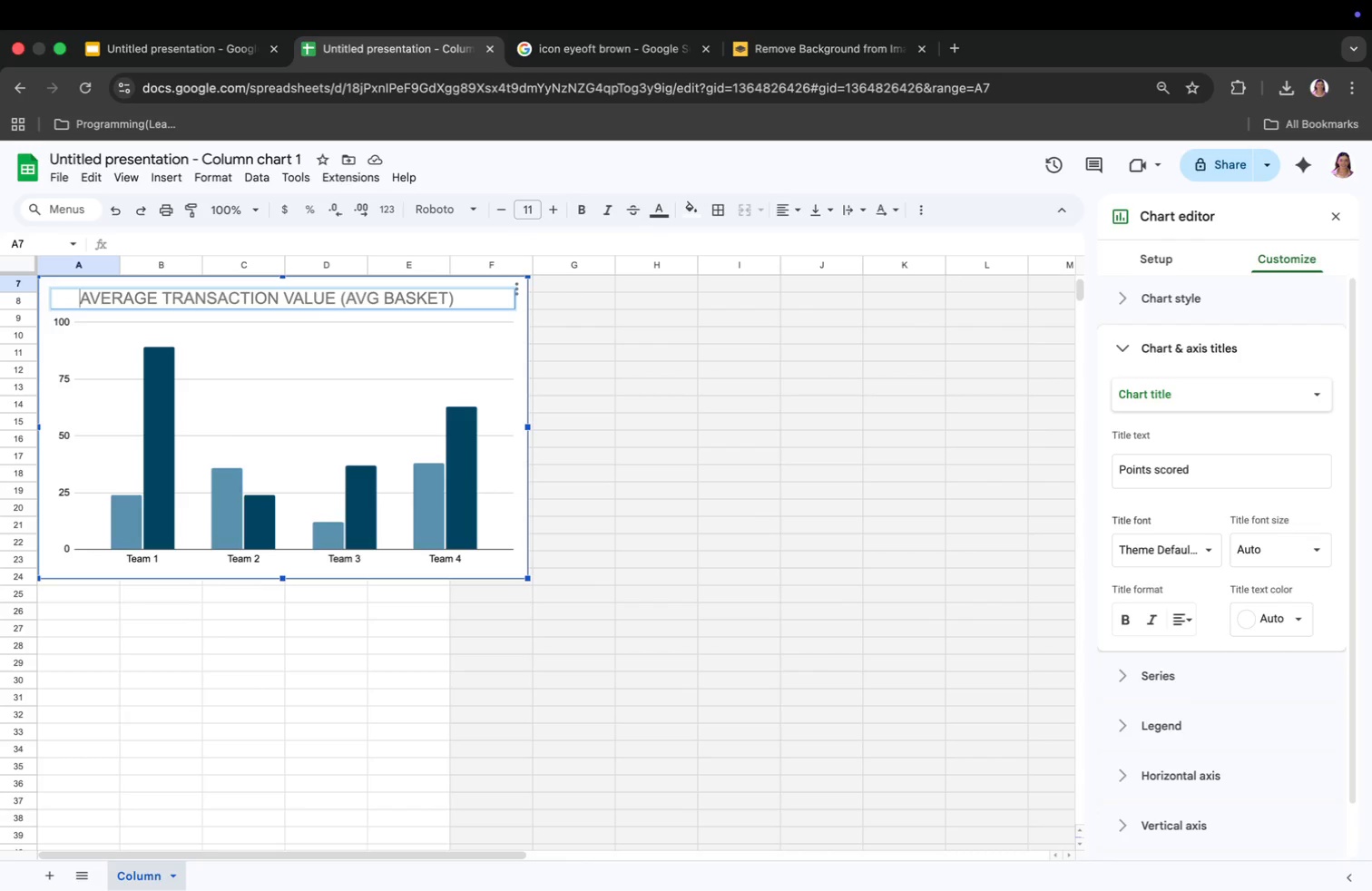 
key(Space)
 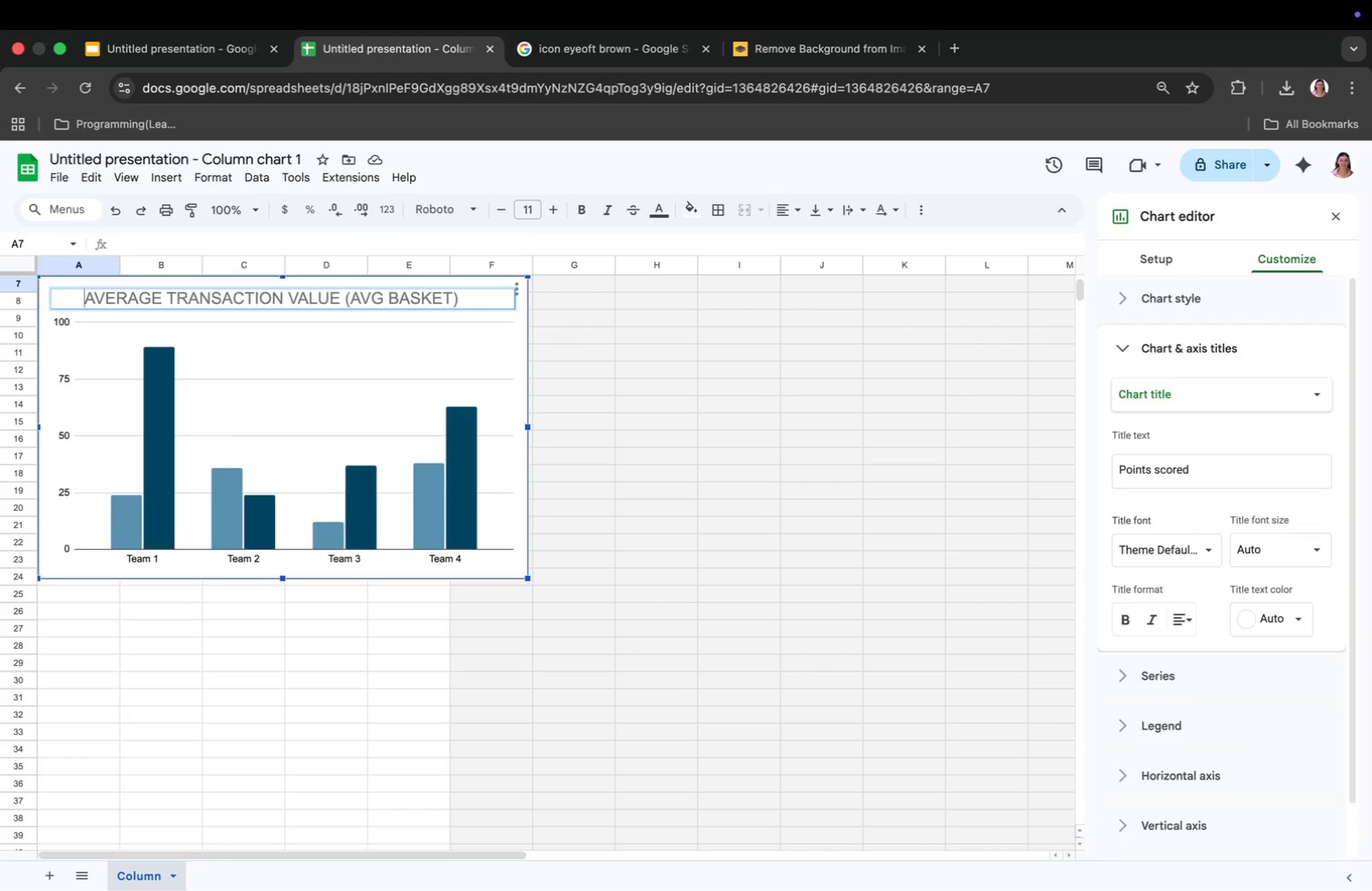 
key(Space)
 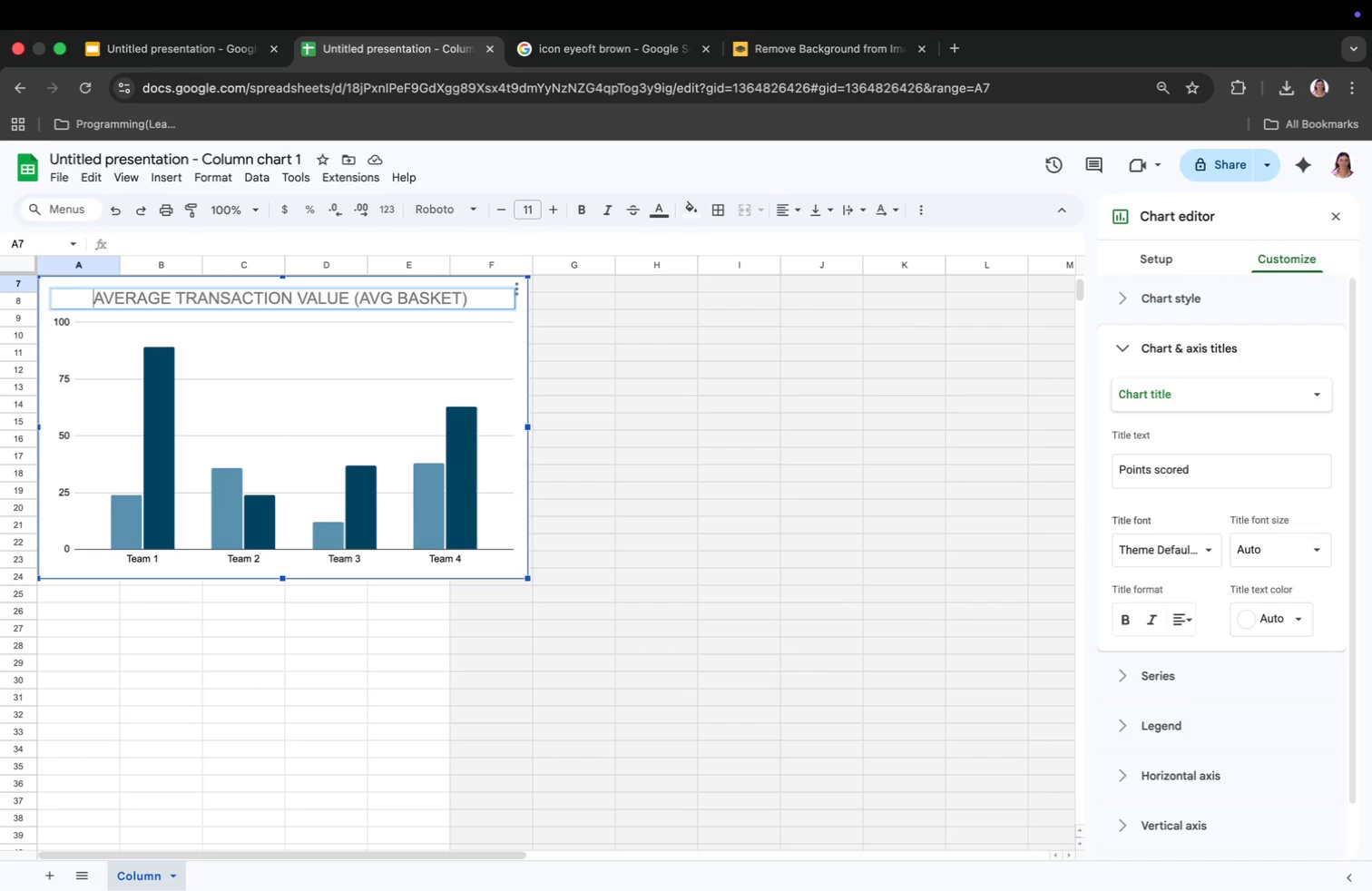 
key(Space)
 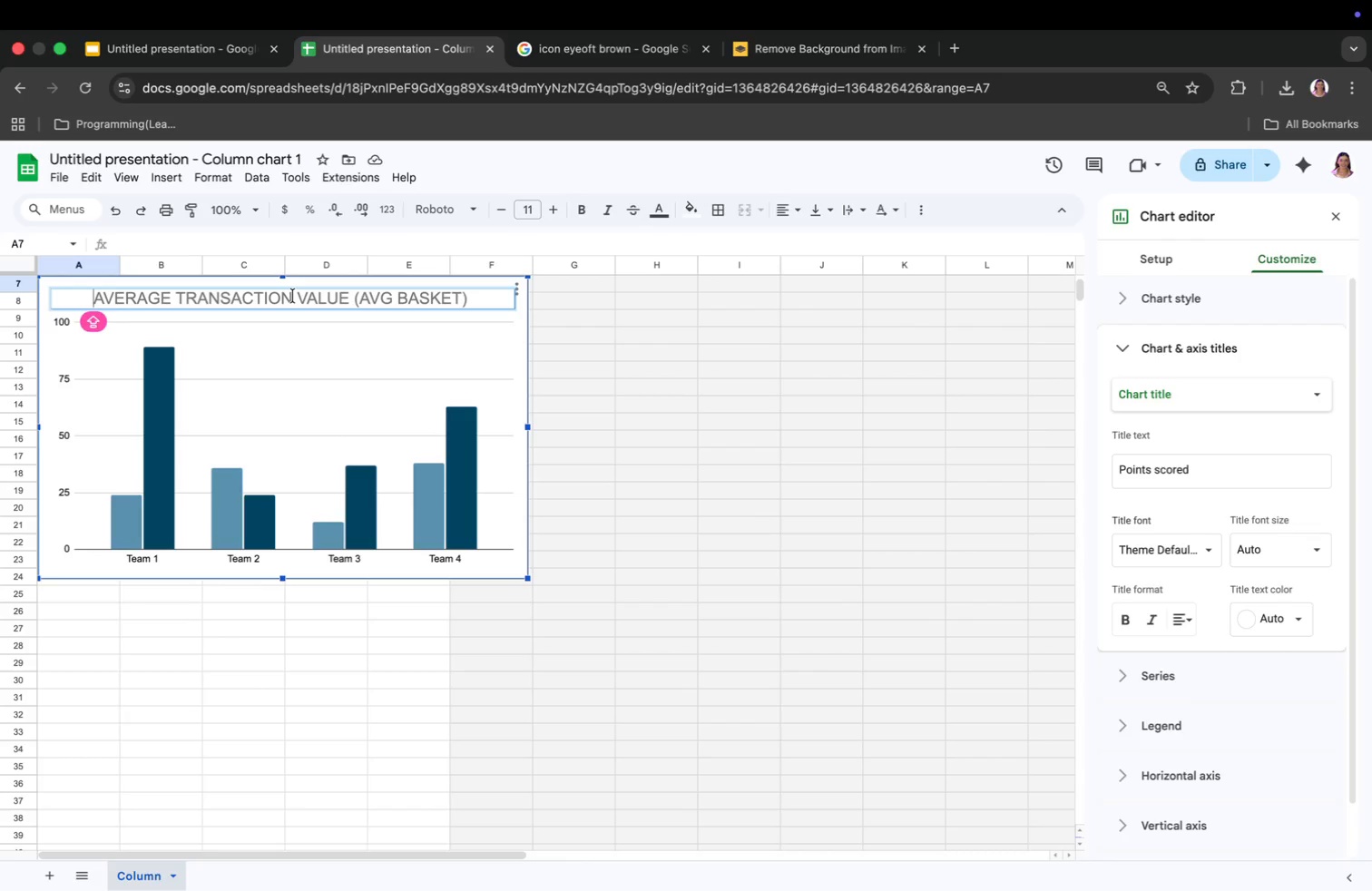 
left_click([293, 296])
 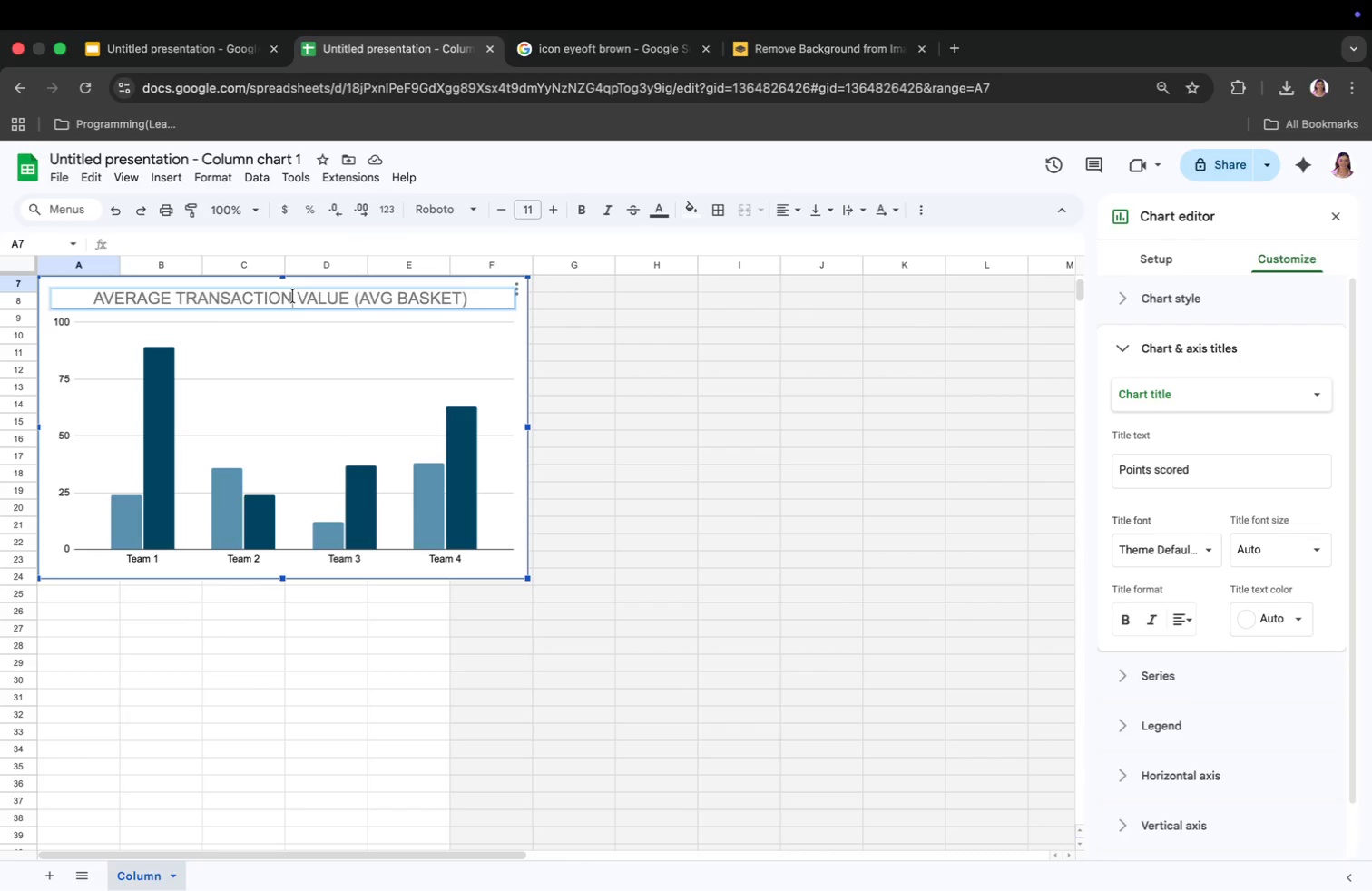 
key(Meta+CommandLeft)
 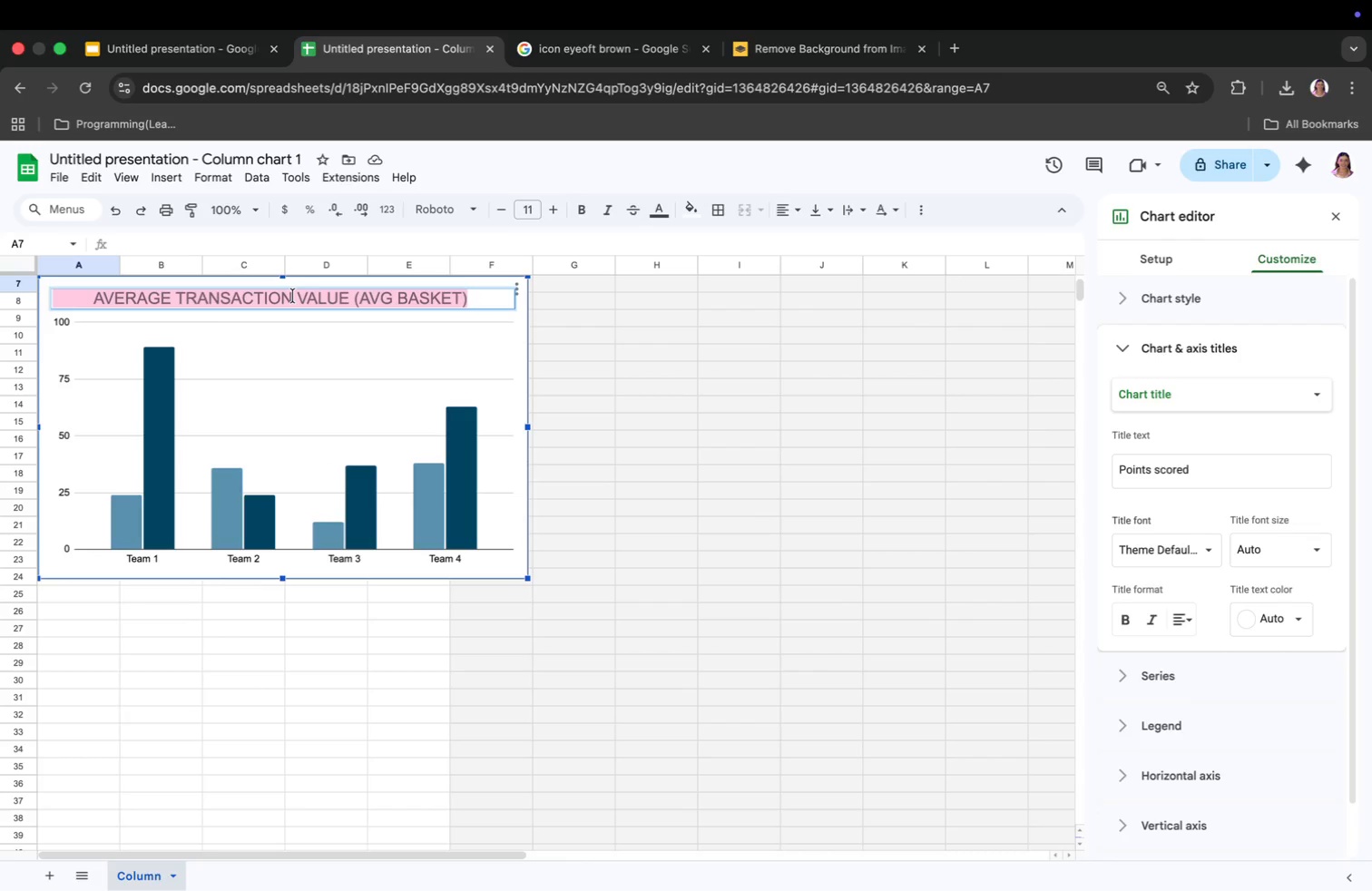 
key(Meta+A)
 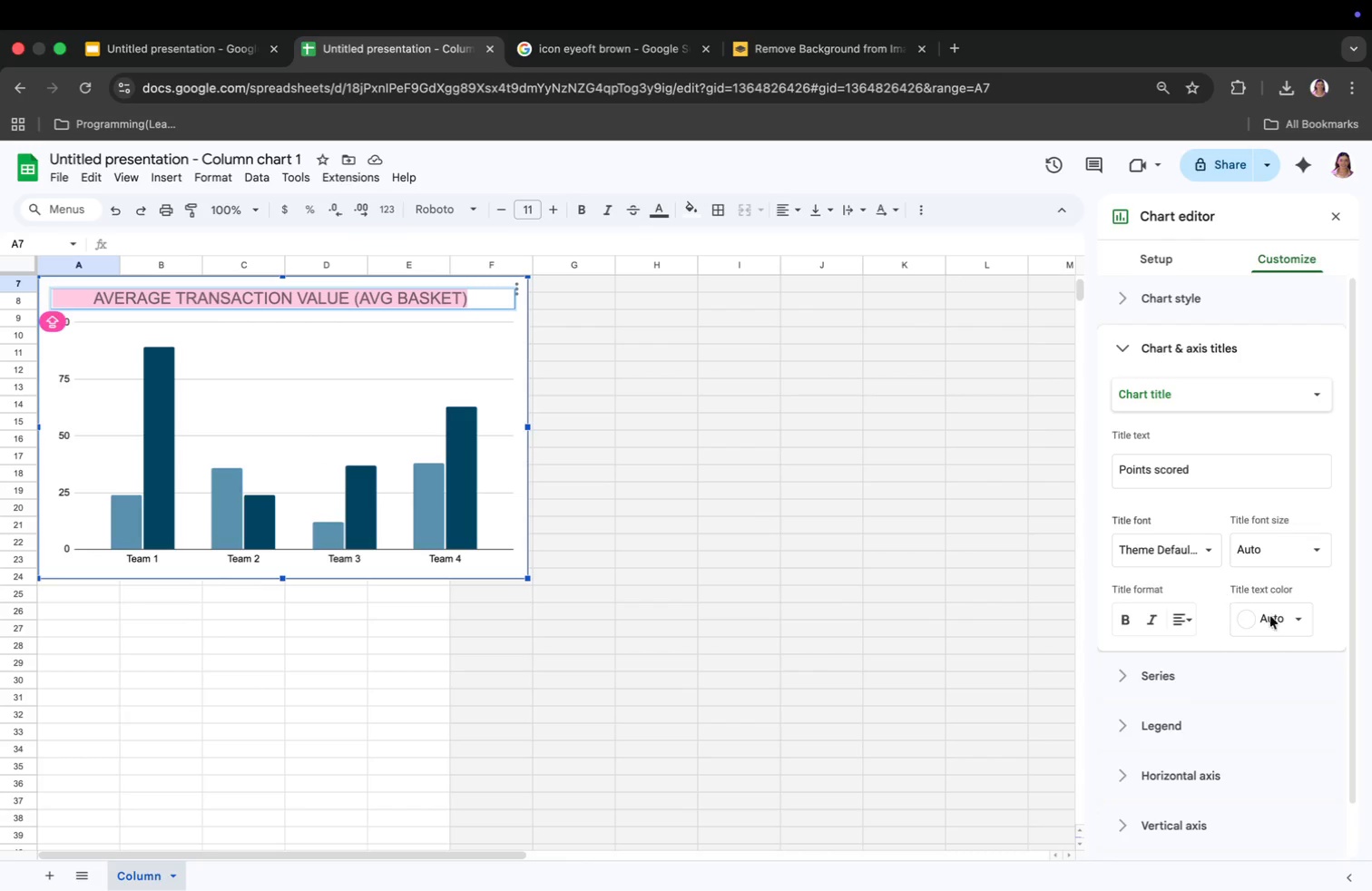 
left_click([1290, 622])
 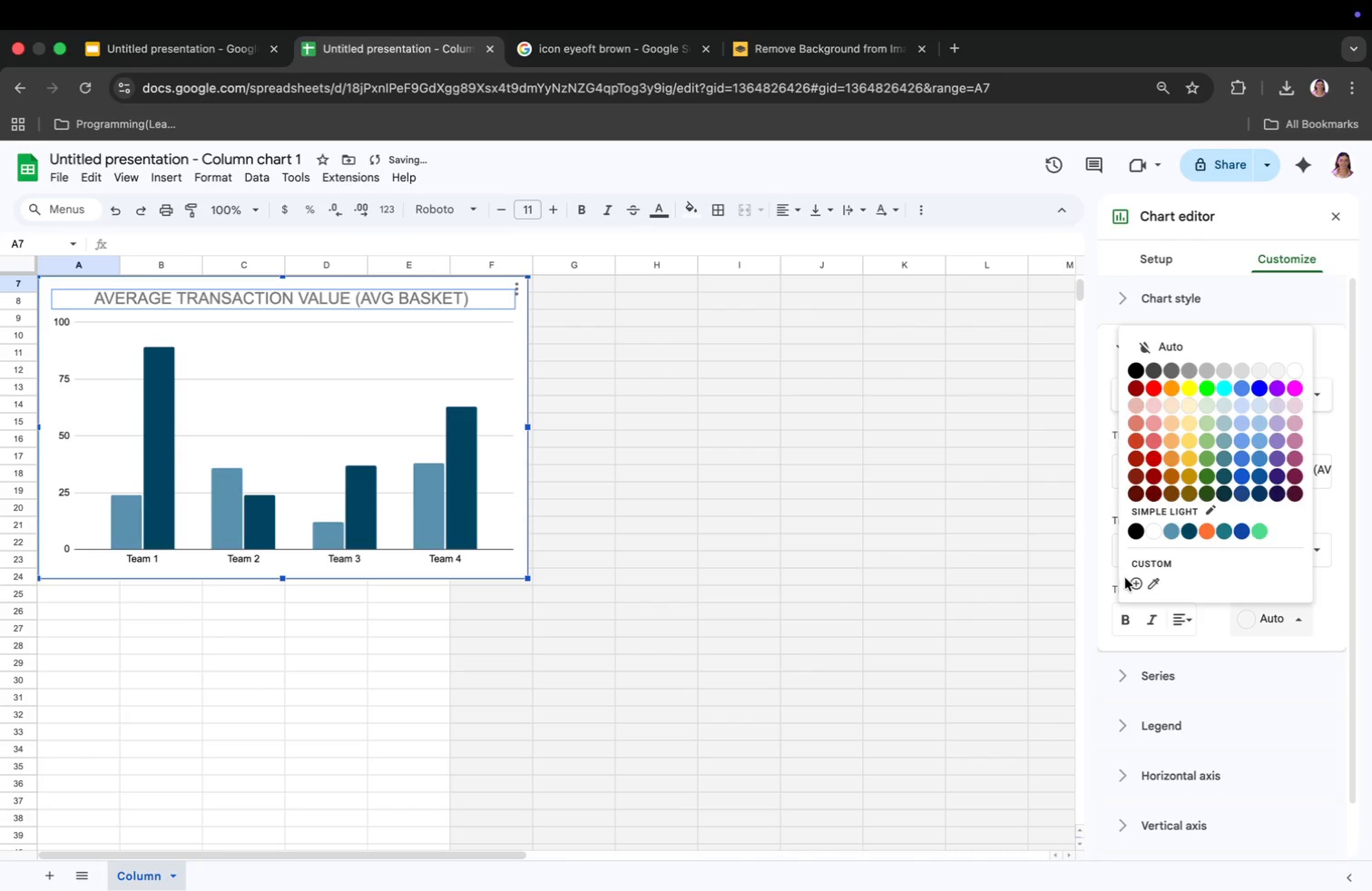 
left_click([1134, 580])
 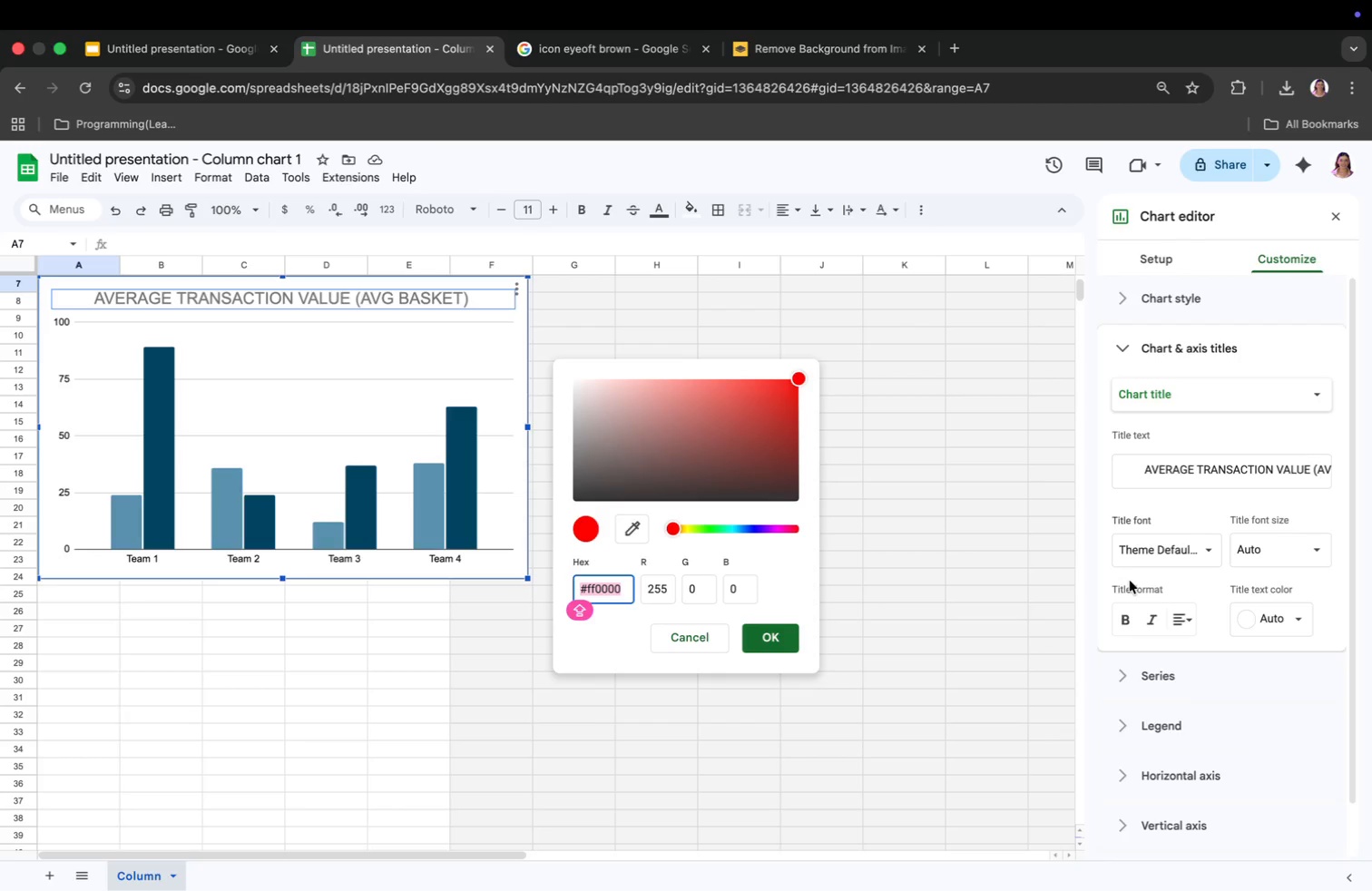 
wait(9.66)
 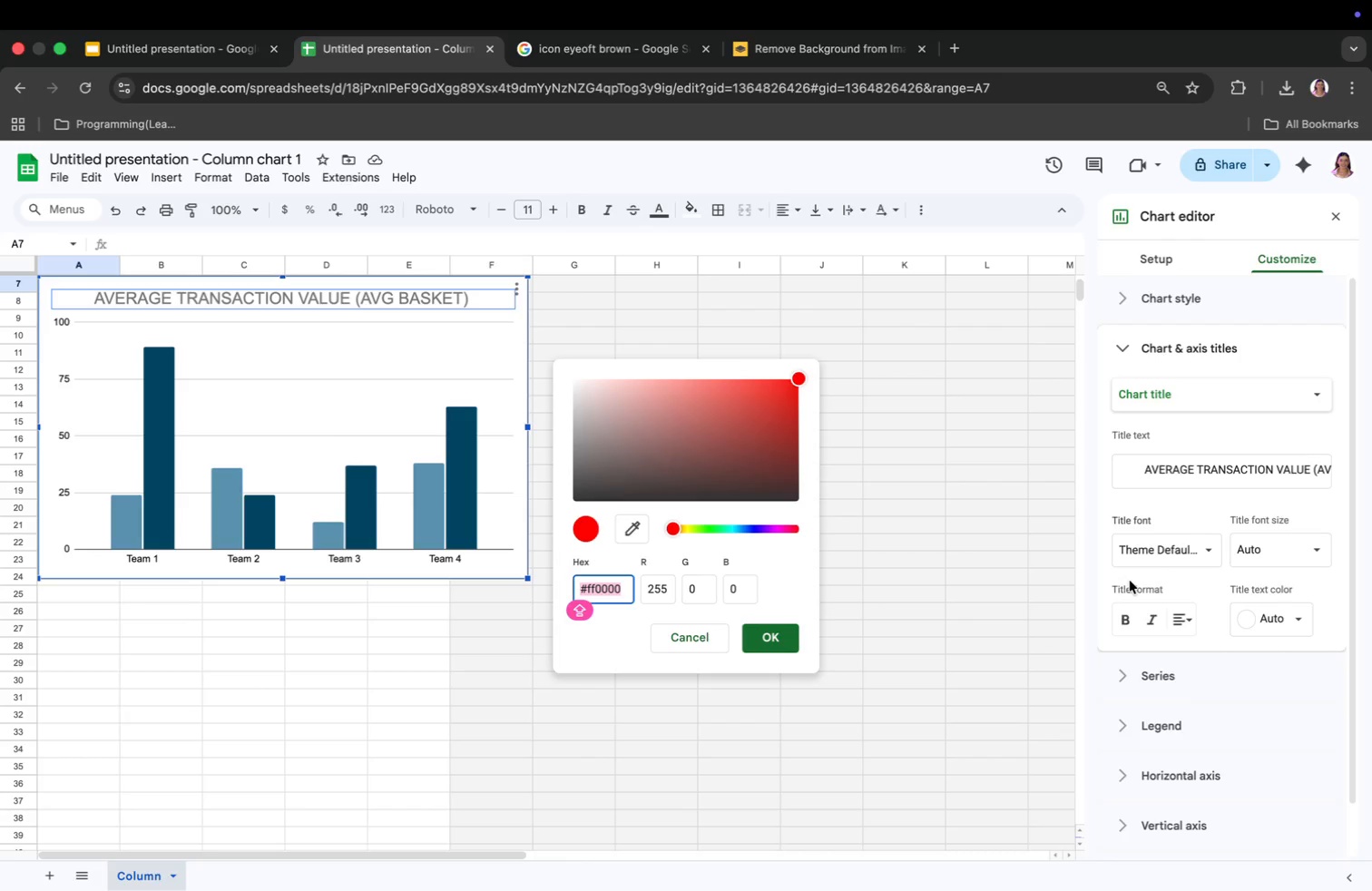 
type(#2B2B2B)
 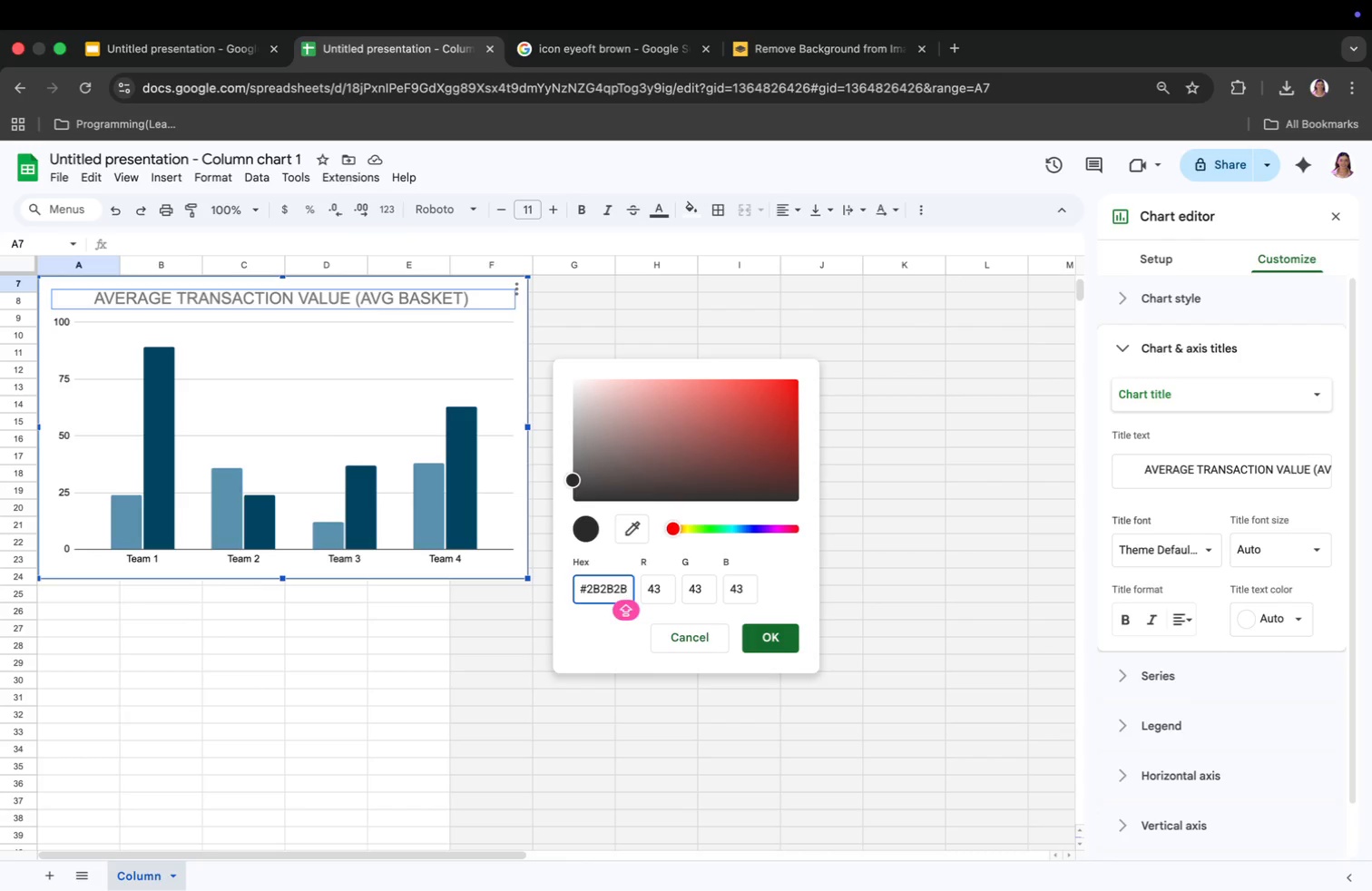 
wait(5.9)
 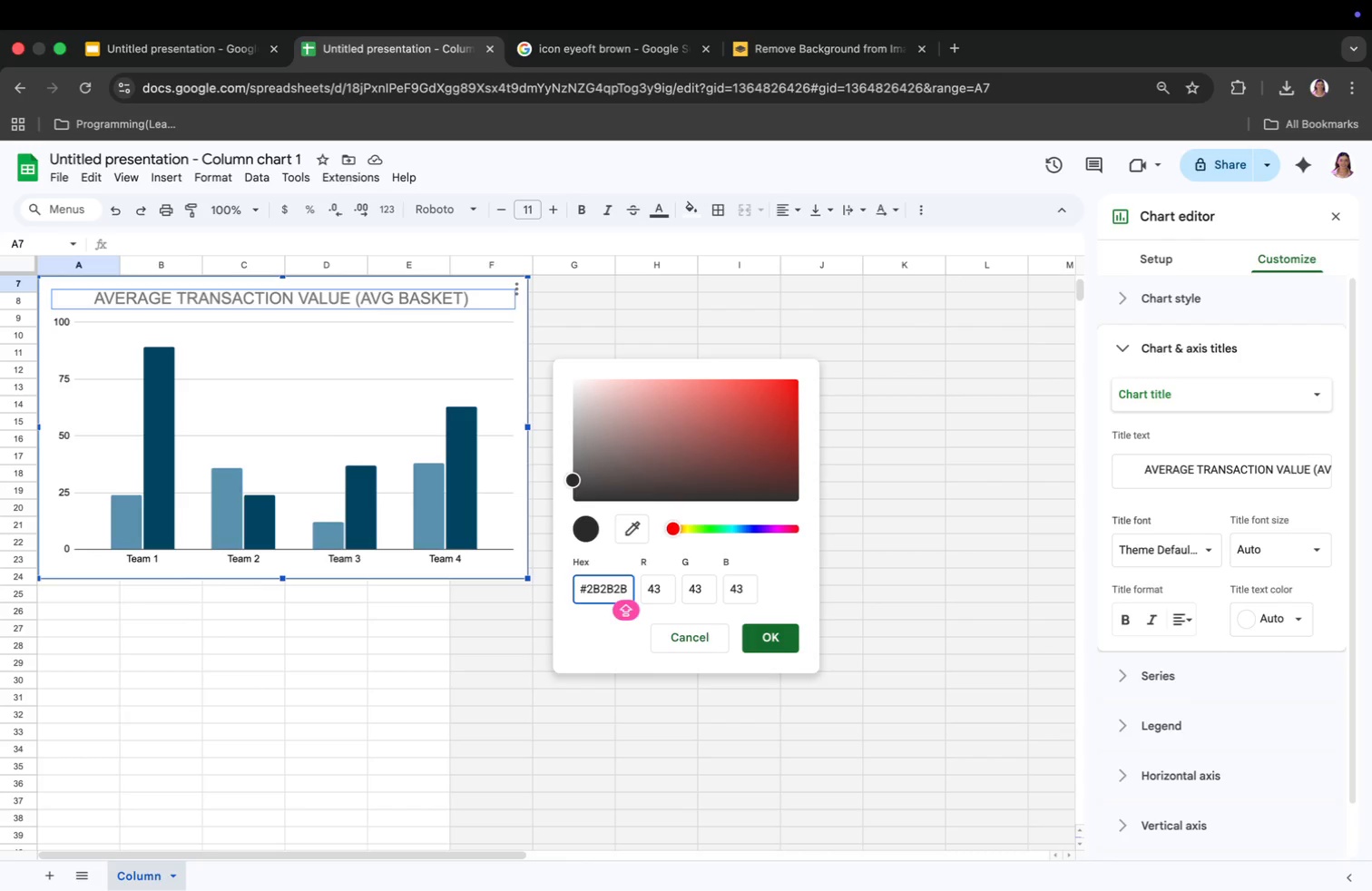 
key(Backspace)
 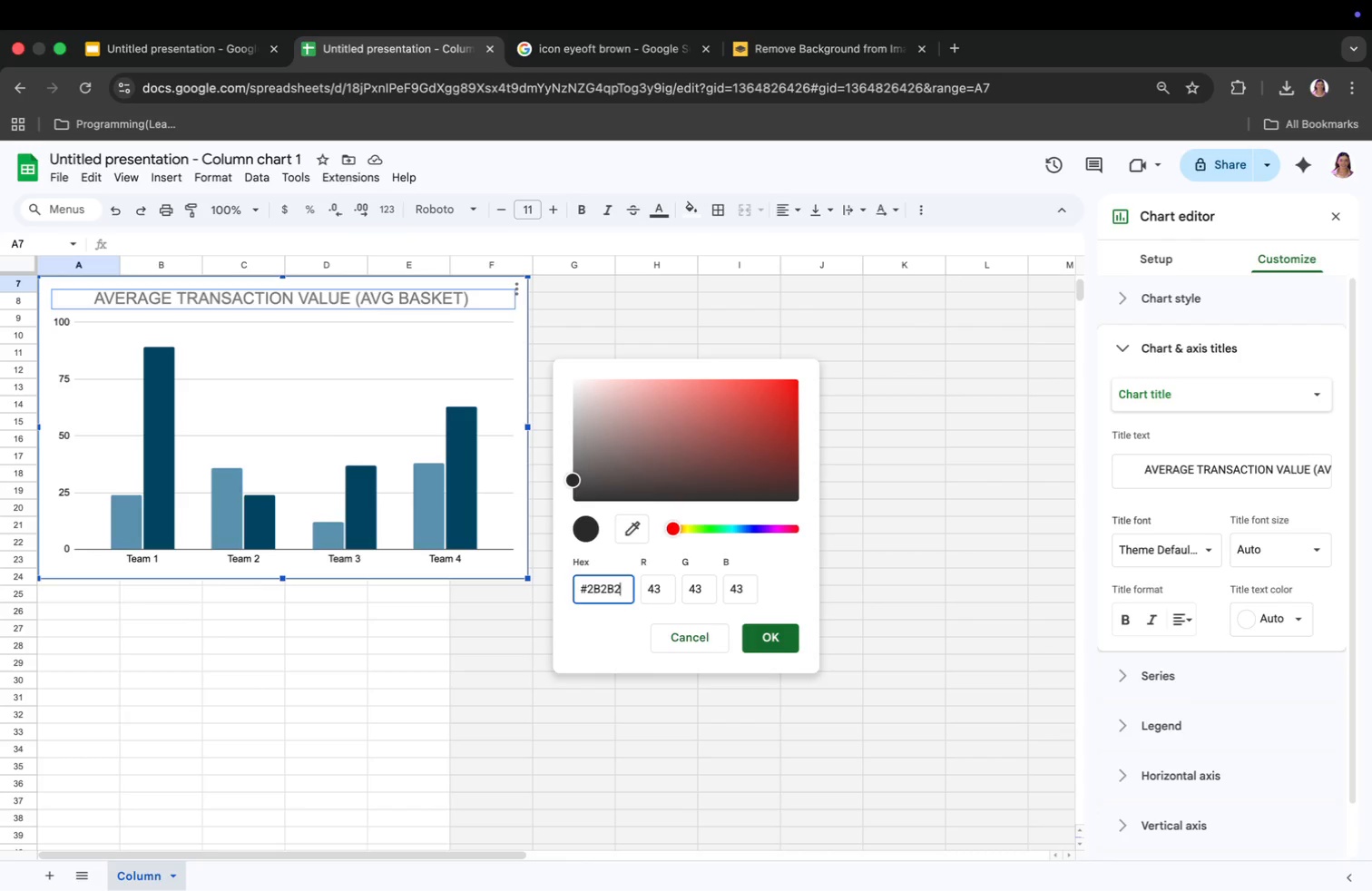 
key(Backspace)
 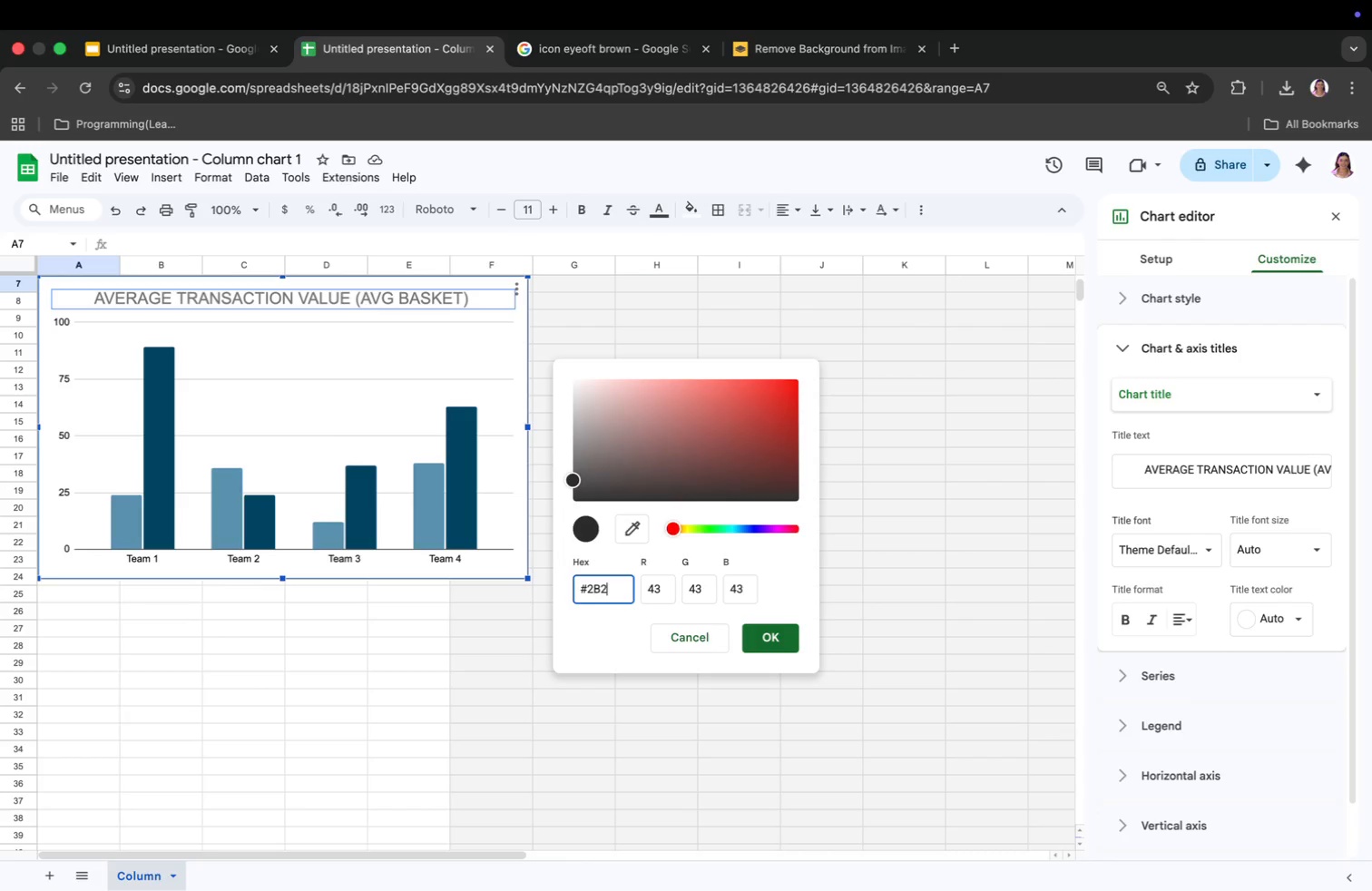 
key(Backspace)
 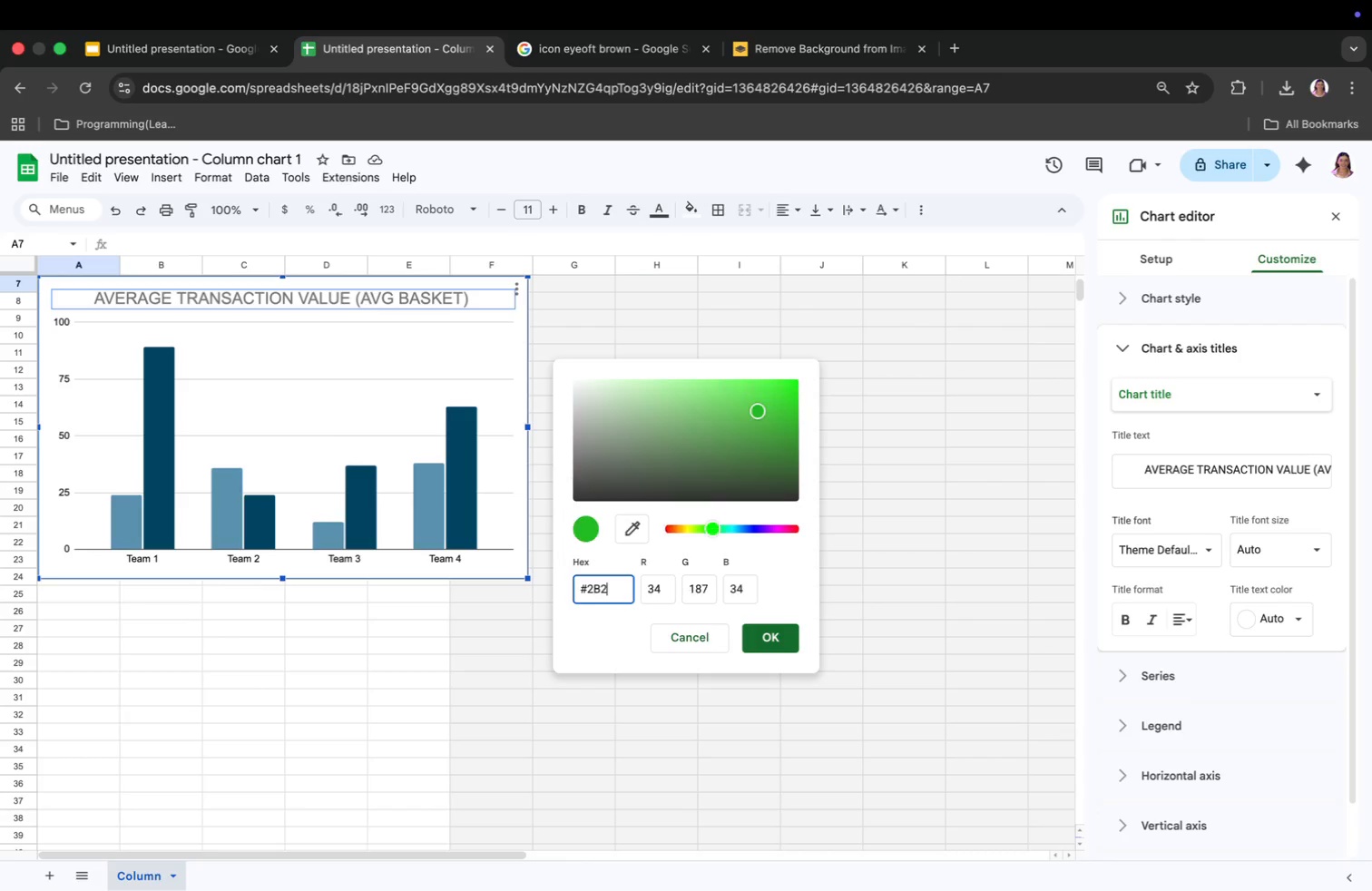 
key(Backspace)
 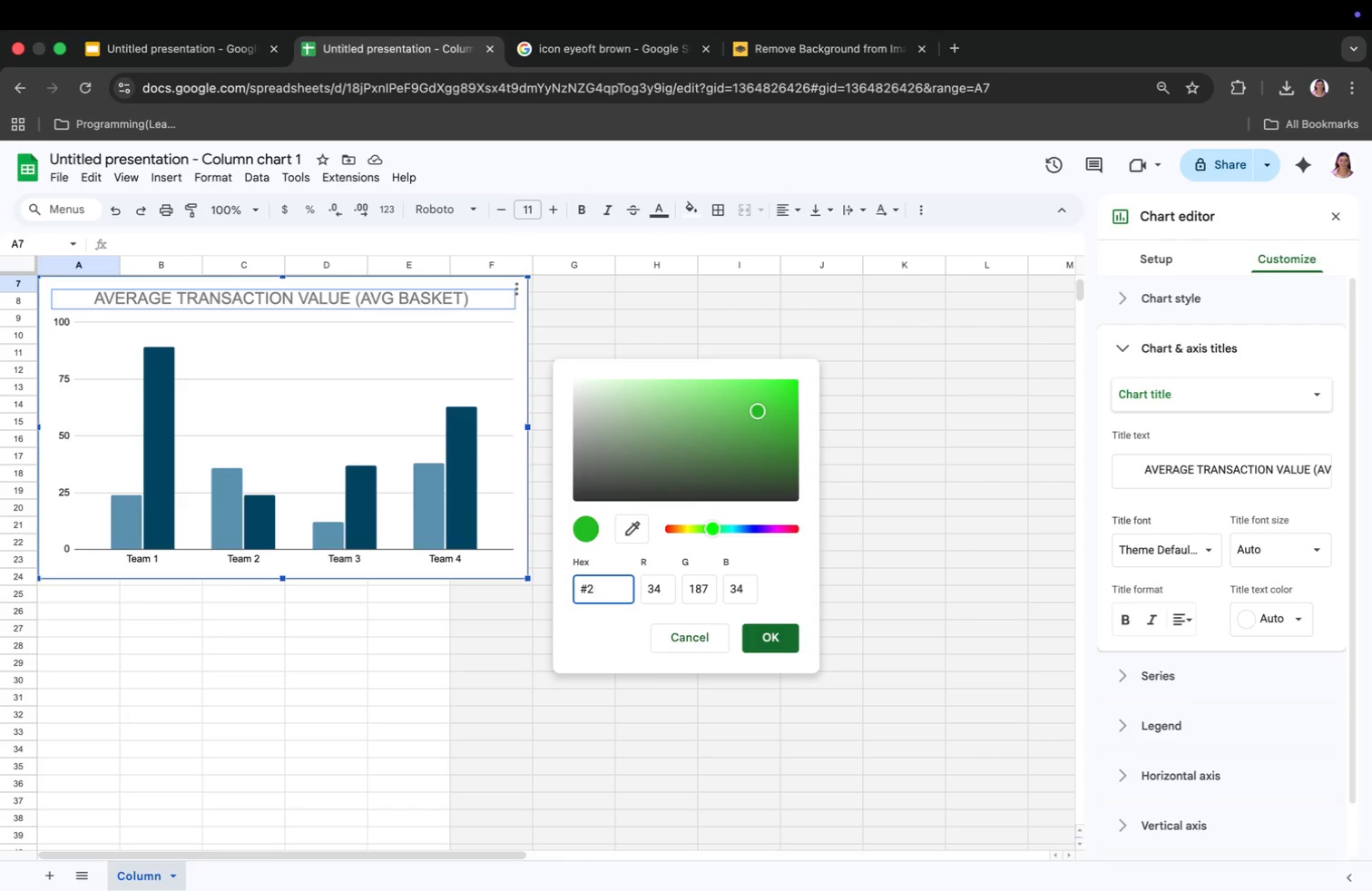 
key(Backspace)
 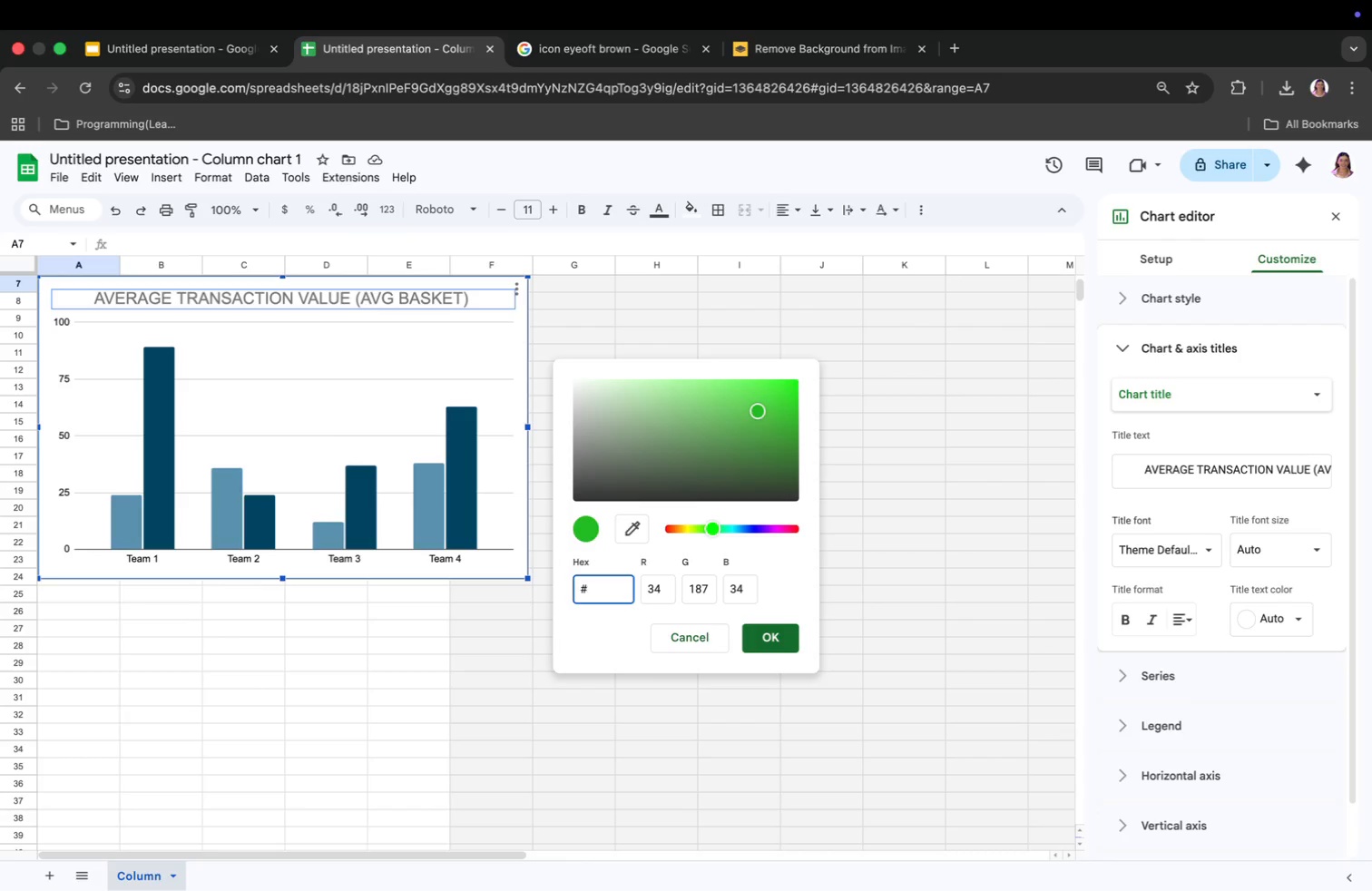 
key(Backspace)
 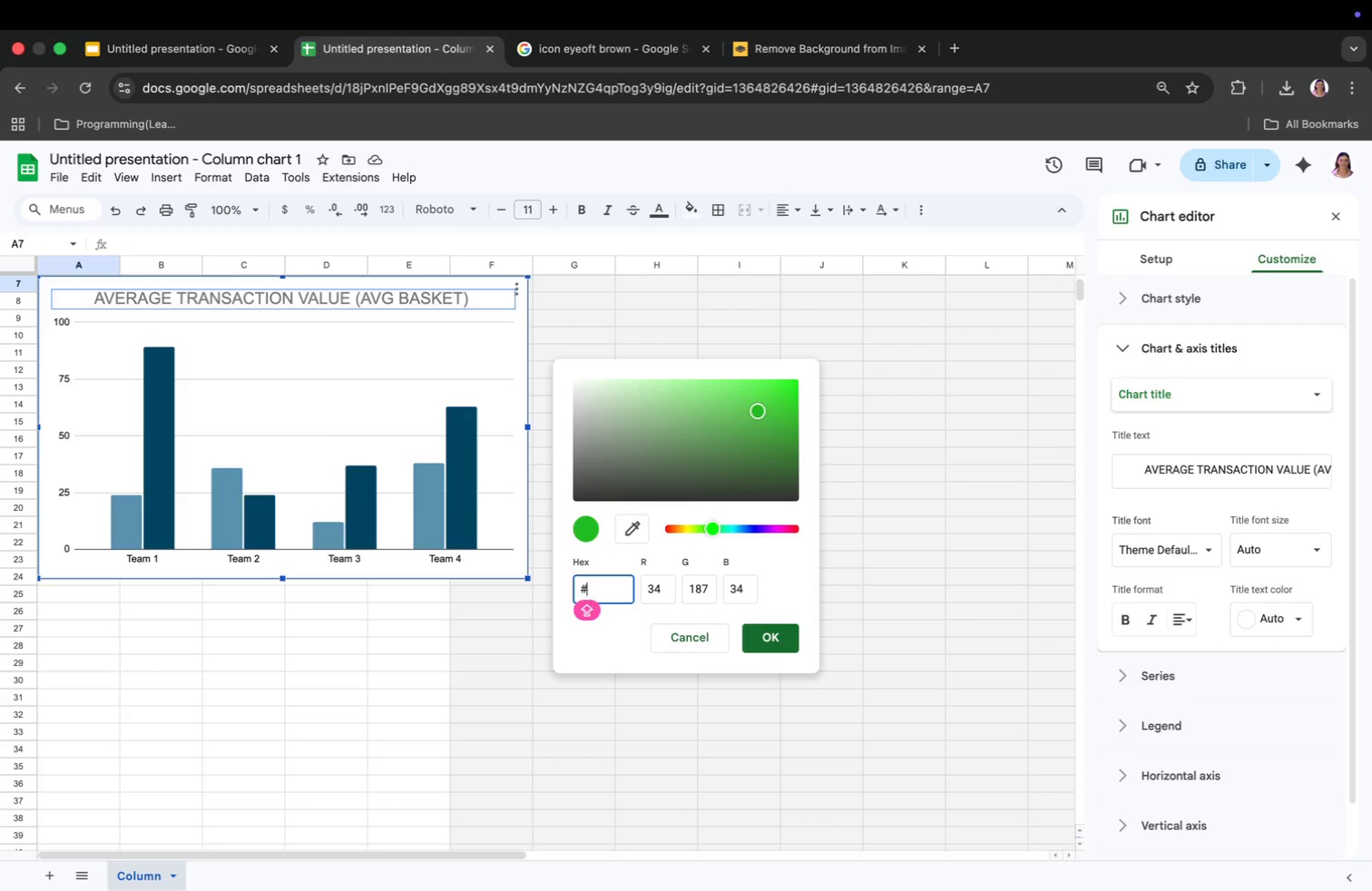 
type(8B6F47)
 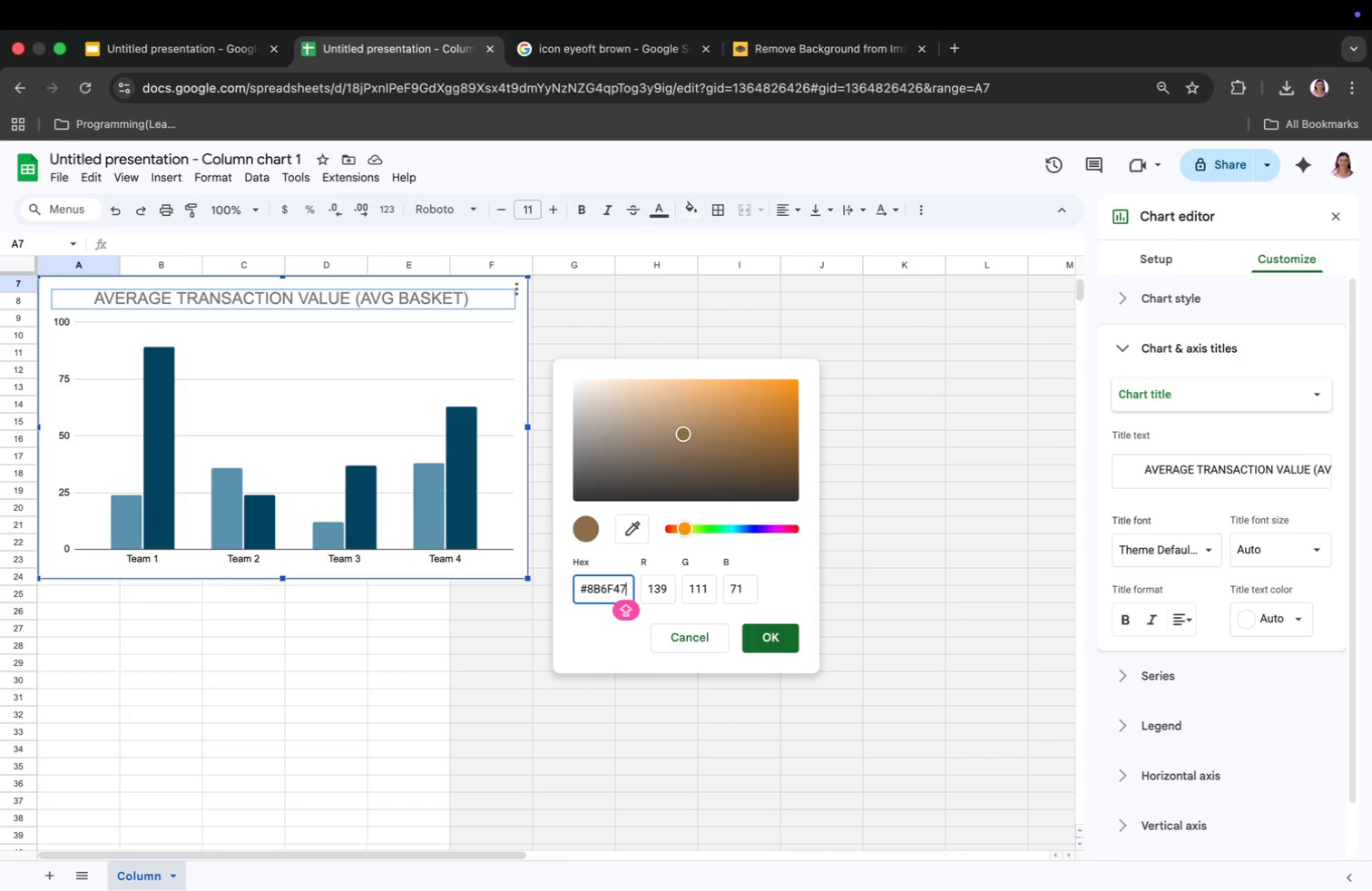 
key(Enter)
 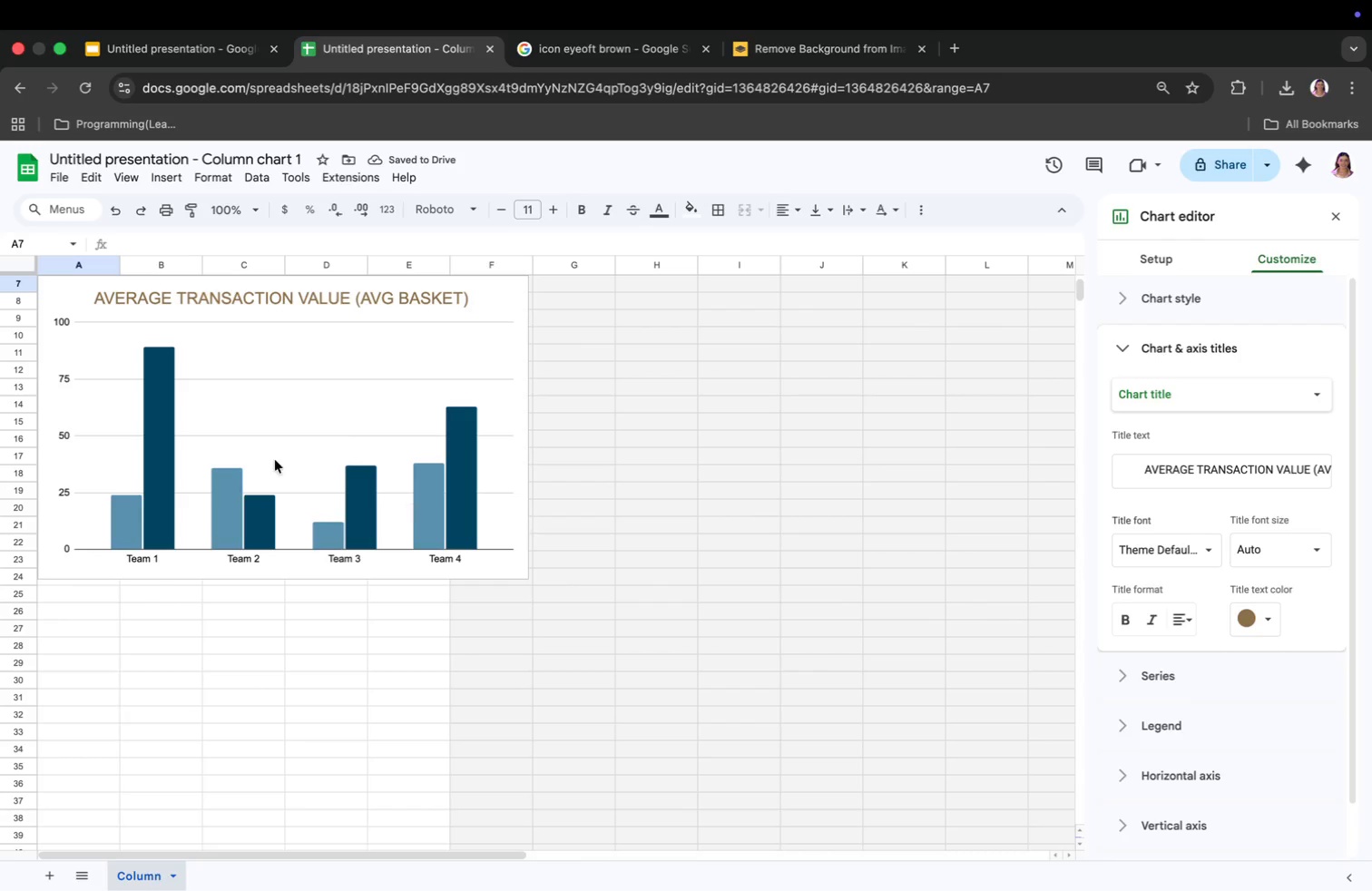 
left_click([66, 377])
 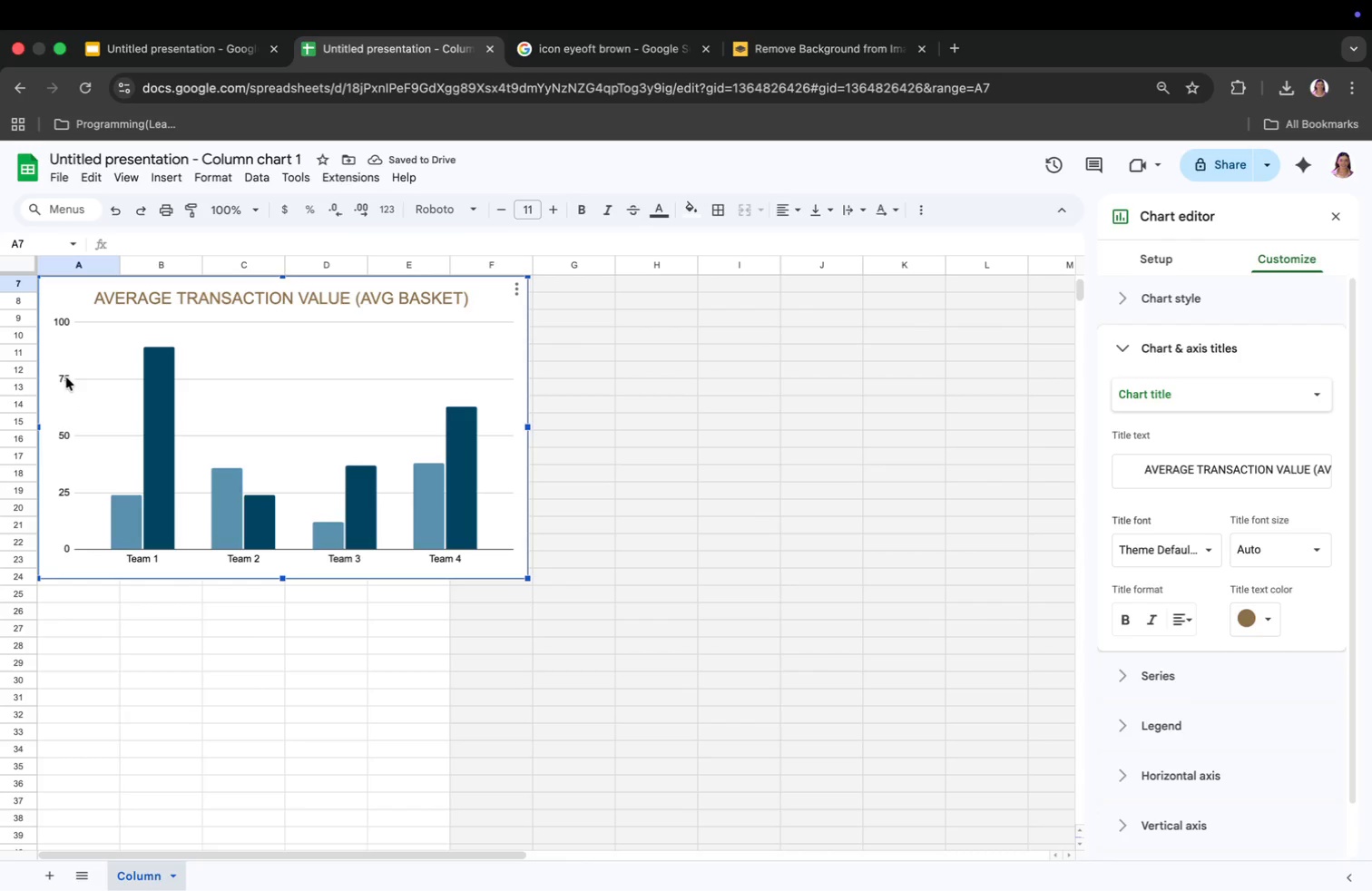 
left_click([66, 377])
 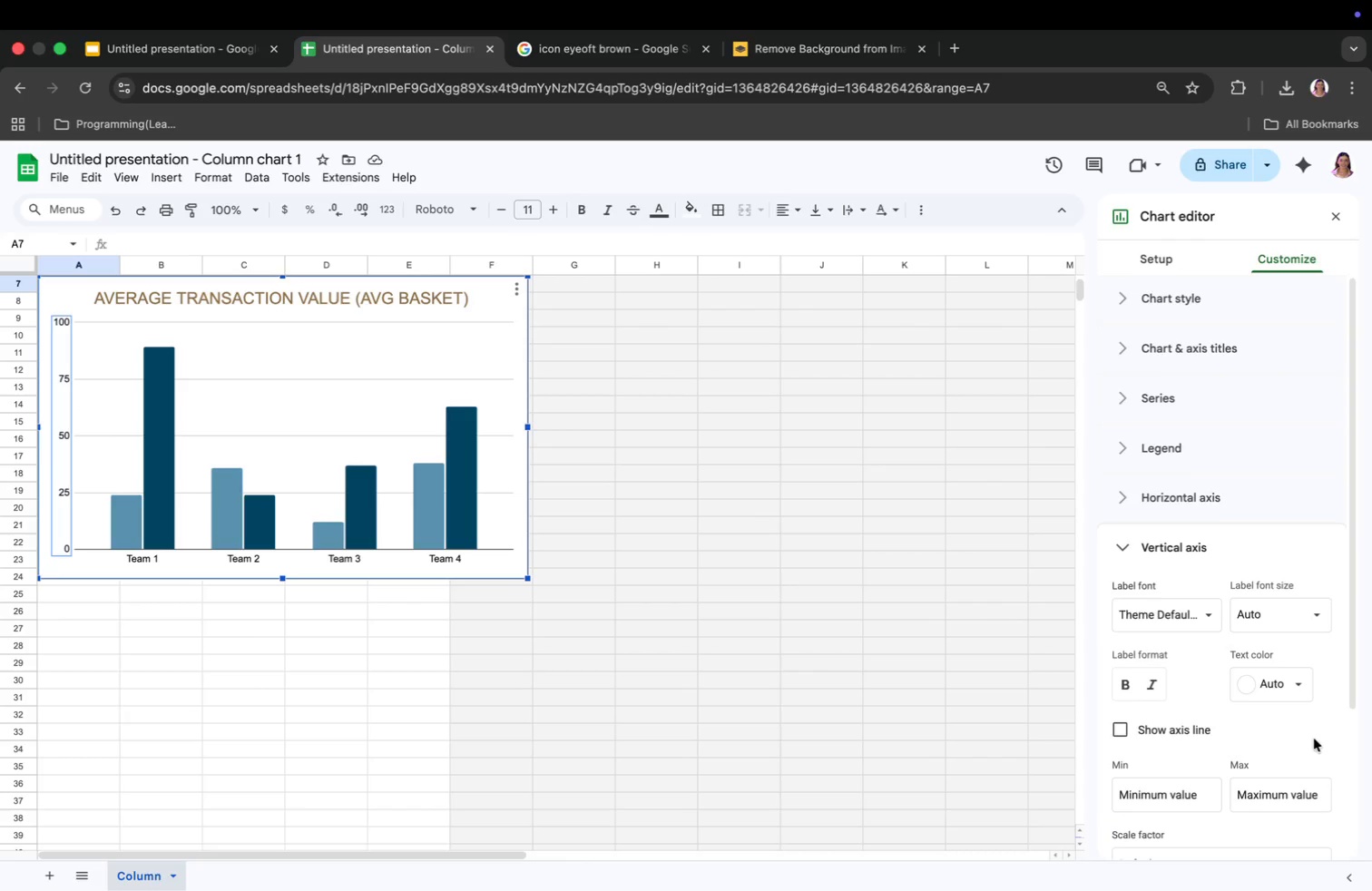 
left_click([1260, 684])
 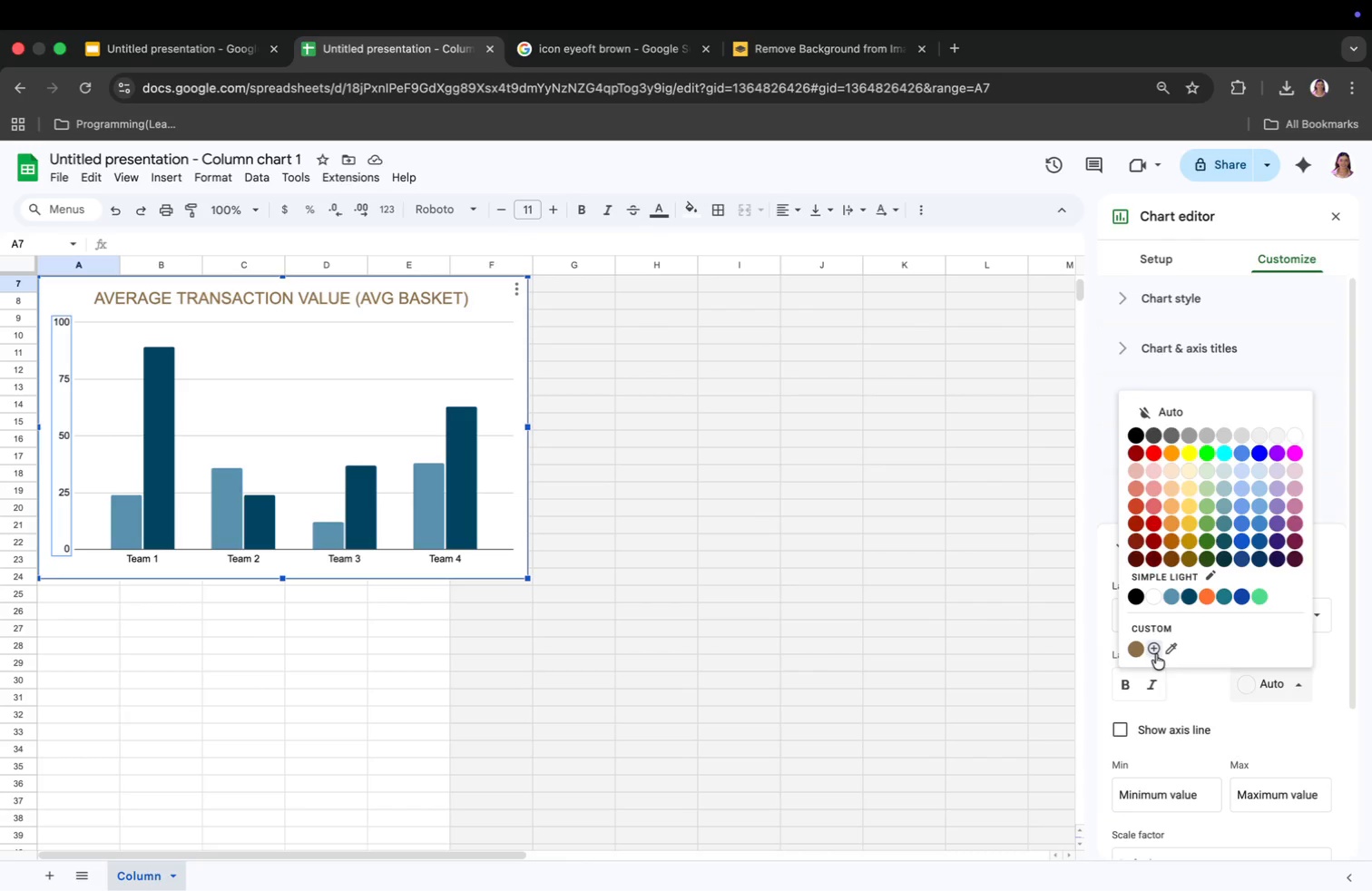 
left_click([1154, 644])
 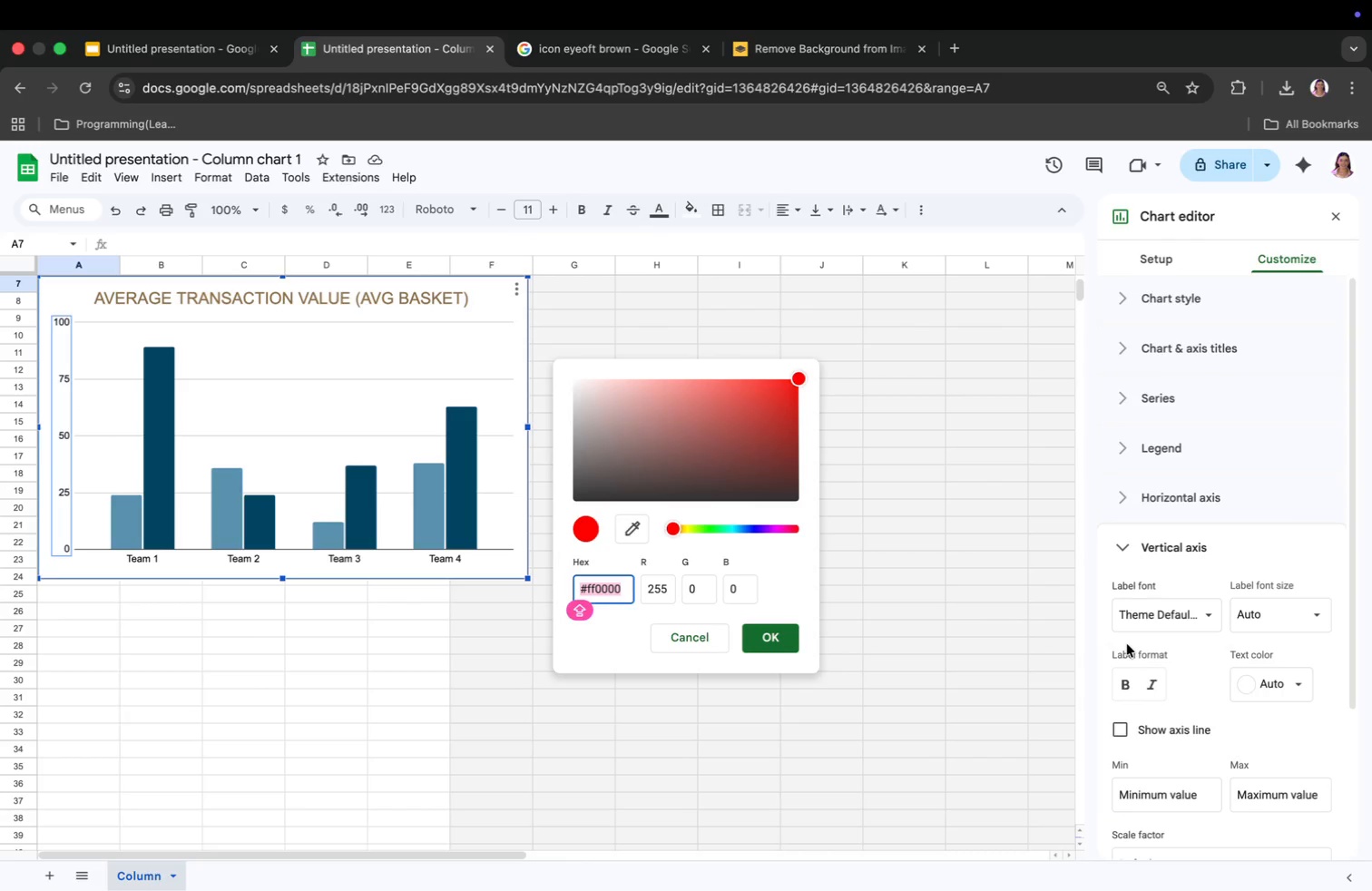 
type(#F5E9DA)
 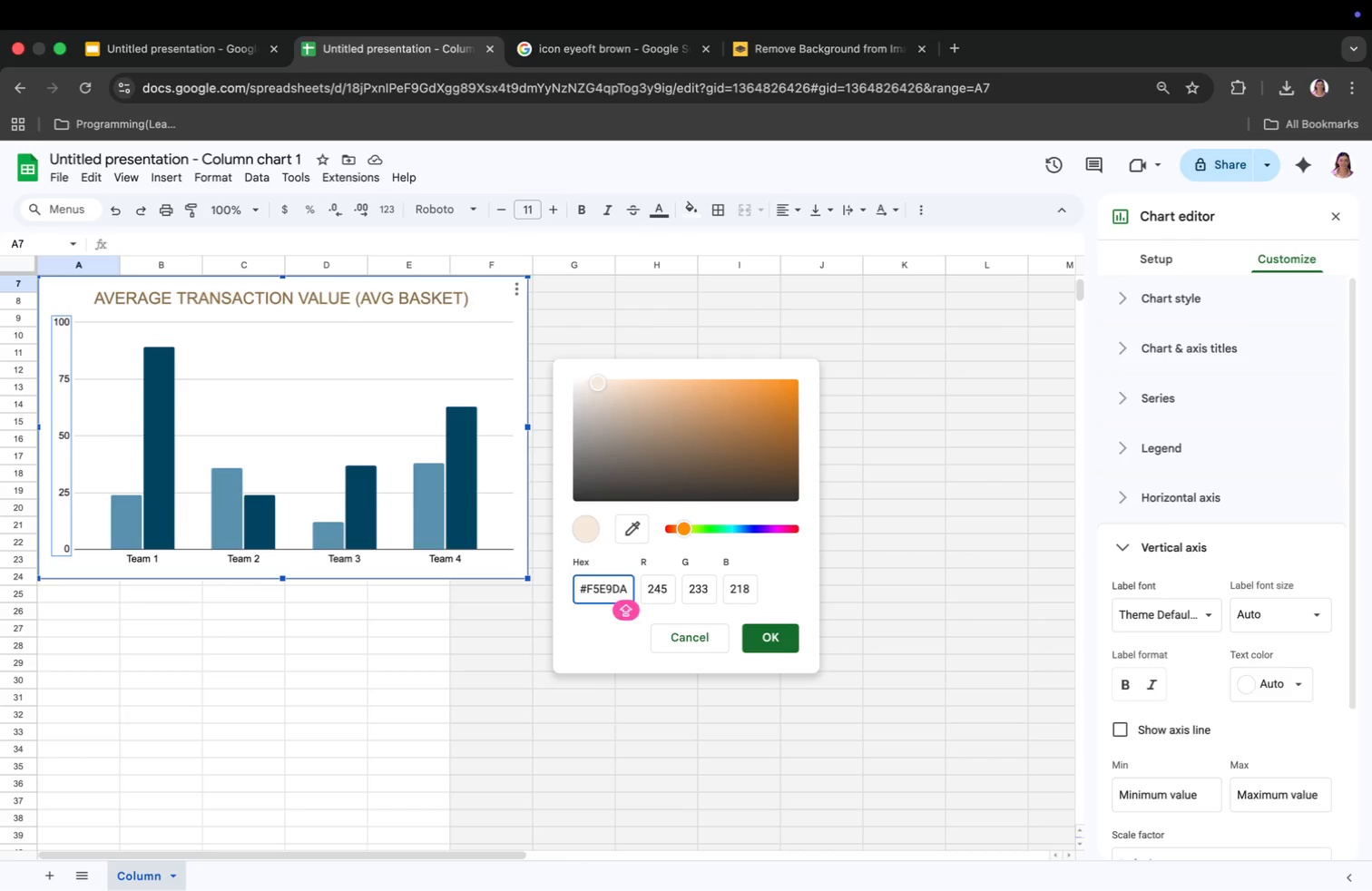 
key(Enter)
 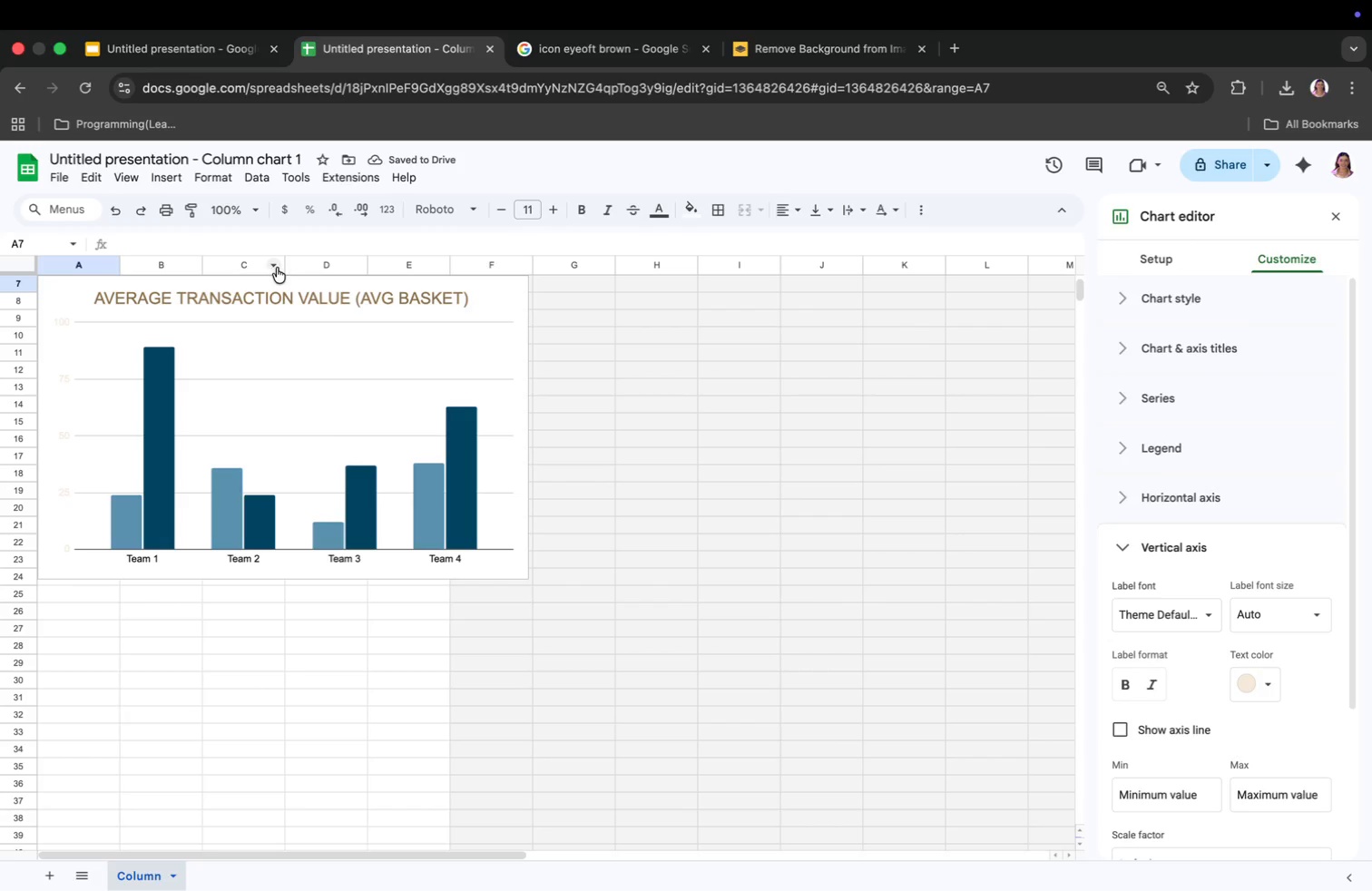 
left_click_drag(start_coordinate=[284, 274], to_coordinate=[282, 336])
 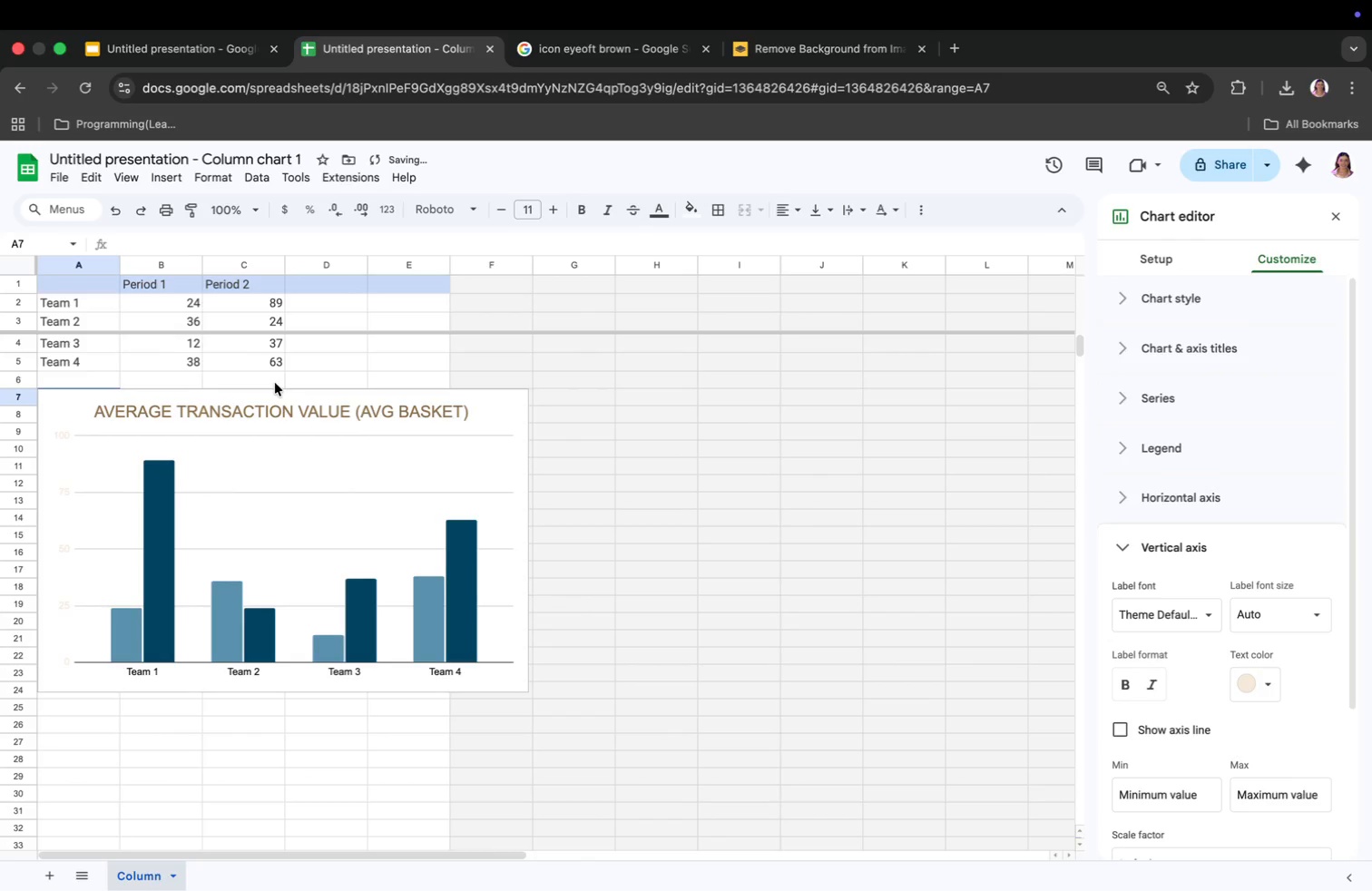 
key(Meta+CommandLeft)
 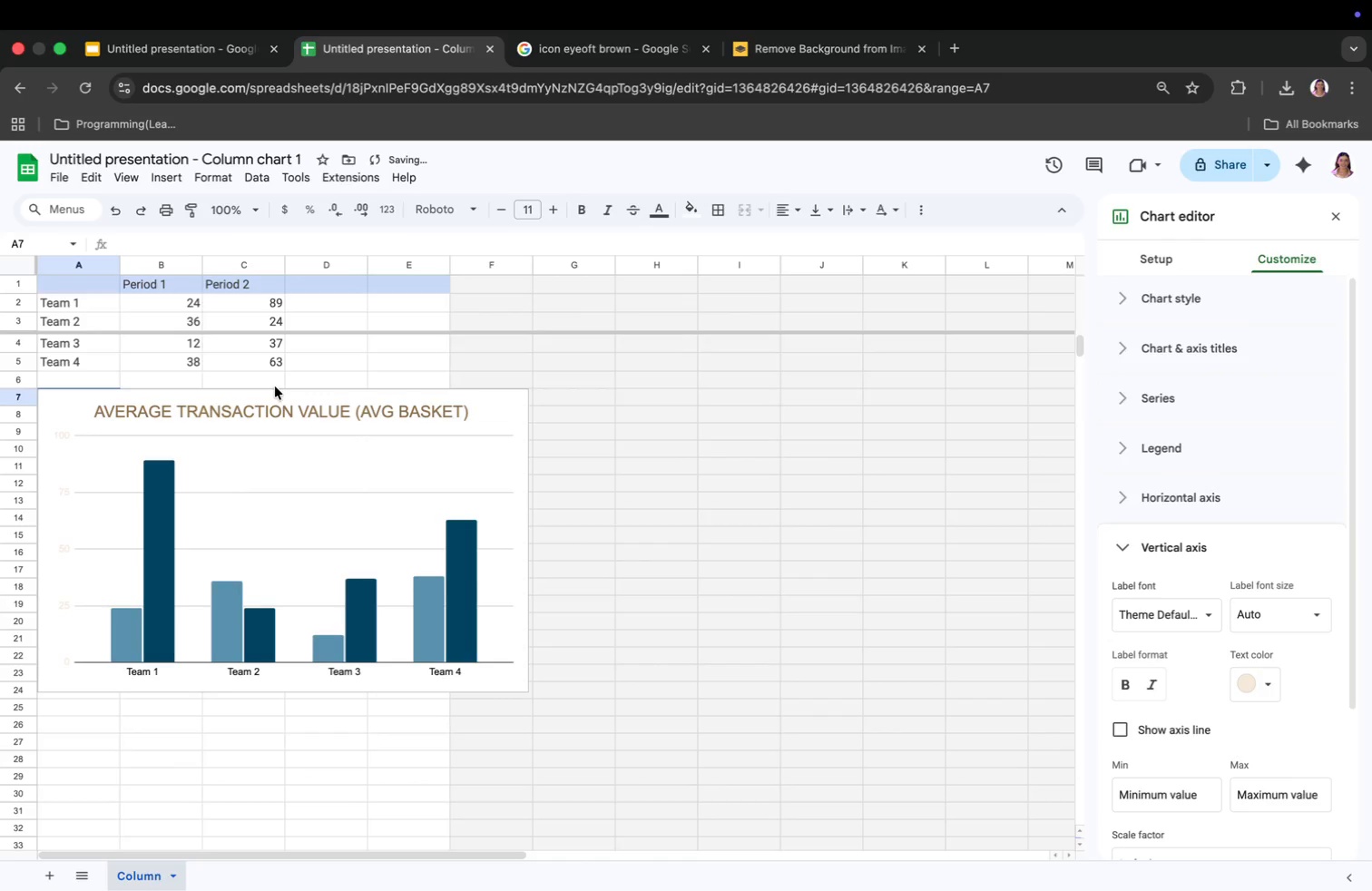 
key(Meta+Z)
 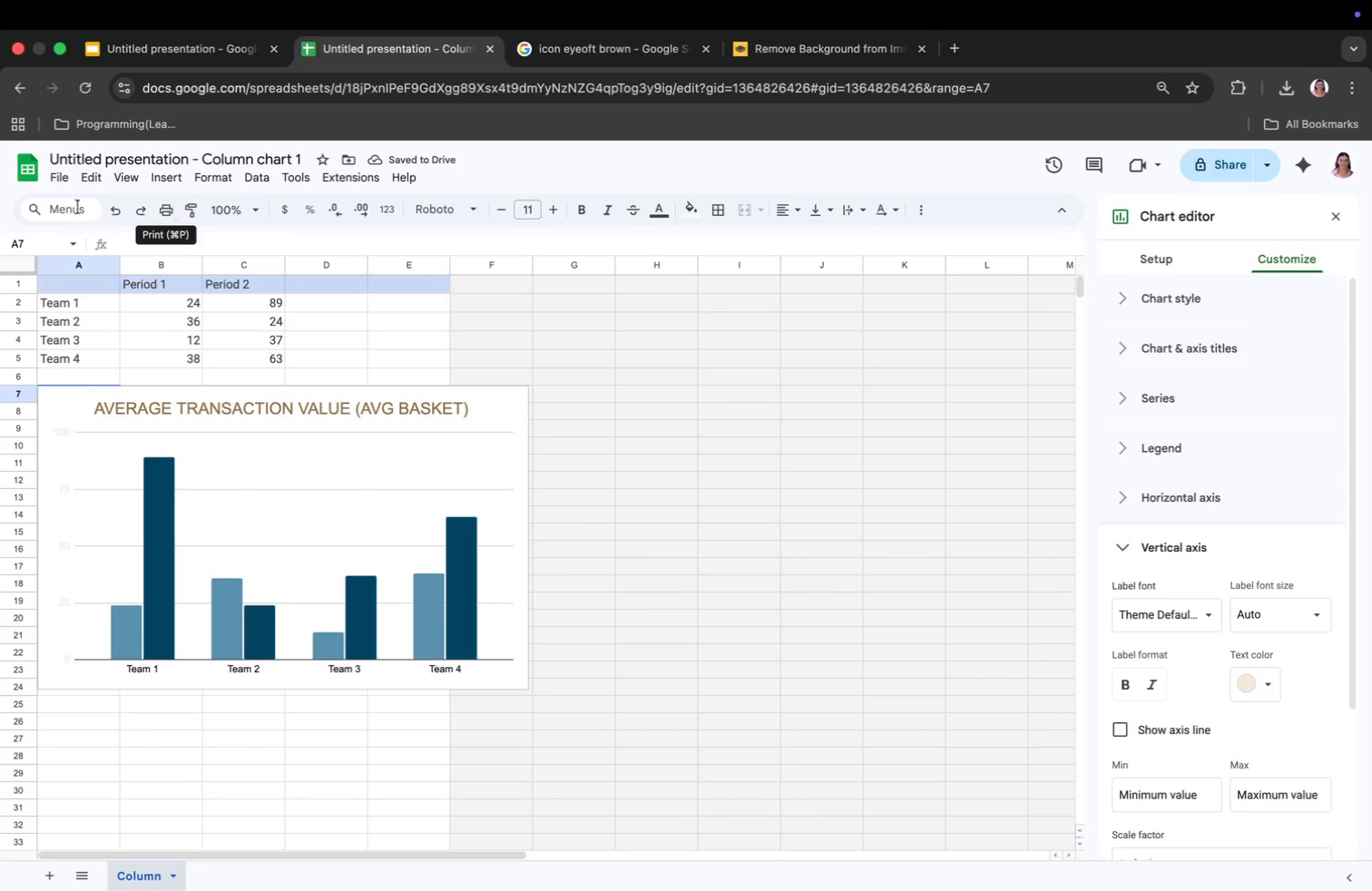 
left_click_drag(start_coordinate=[71, 332], to_coordinate=[241, 360])
 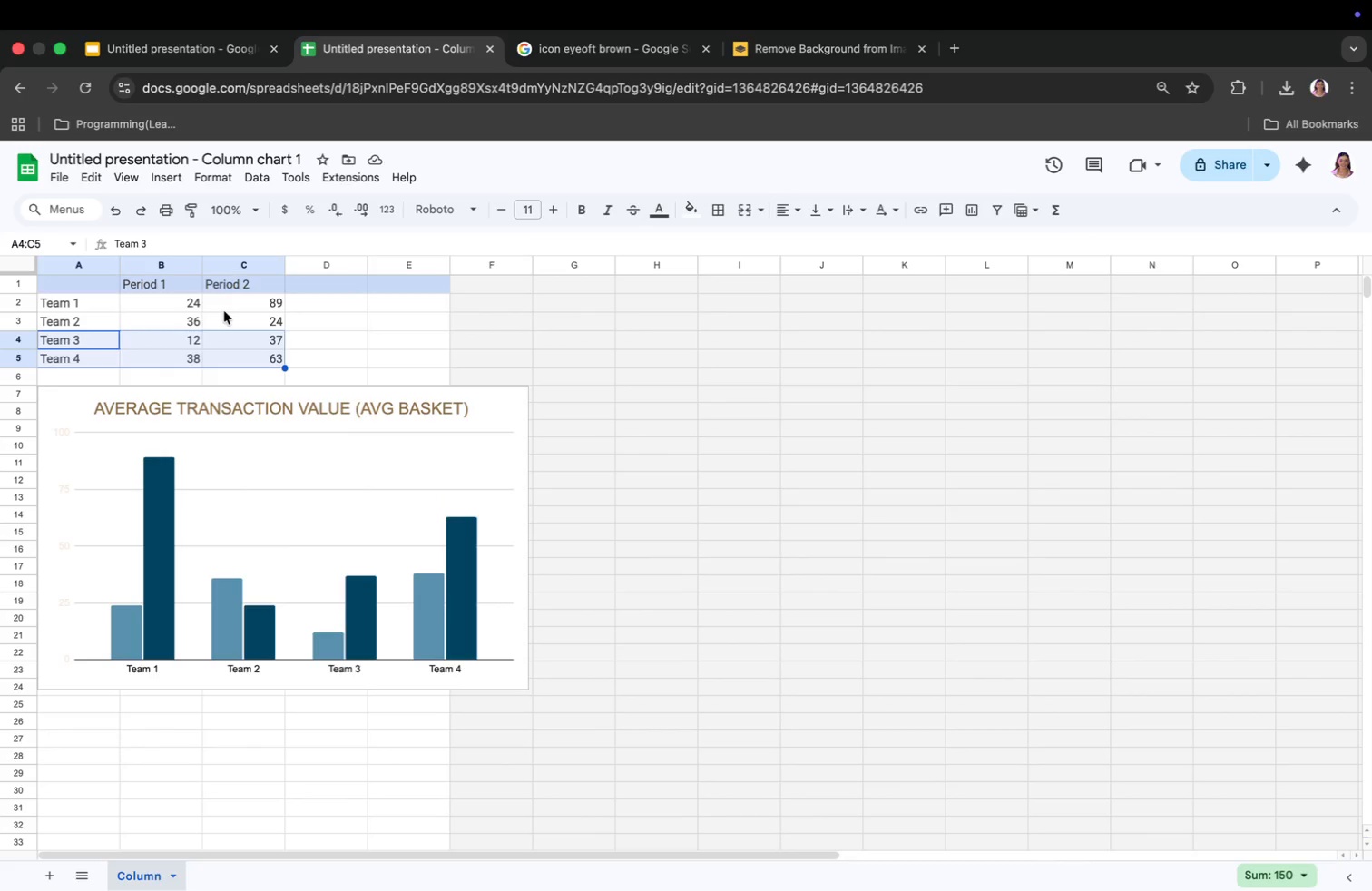 
key(Backspace)
 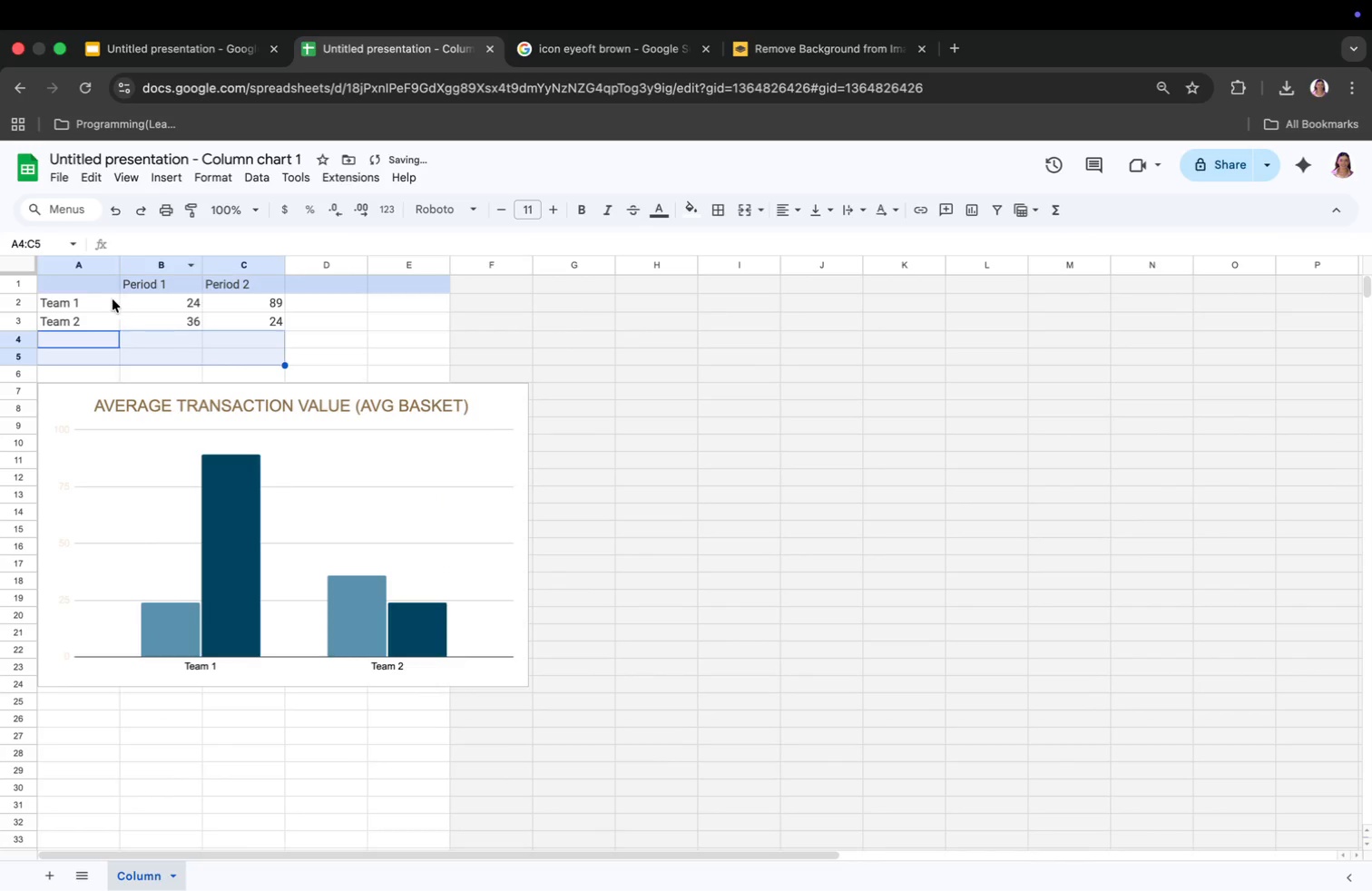 
double_click([85, 301])
 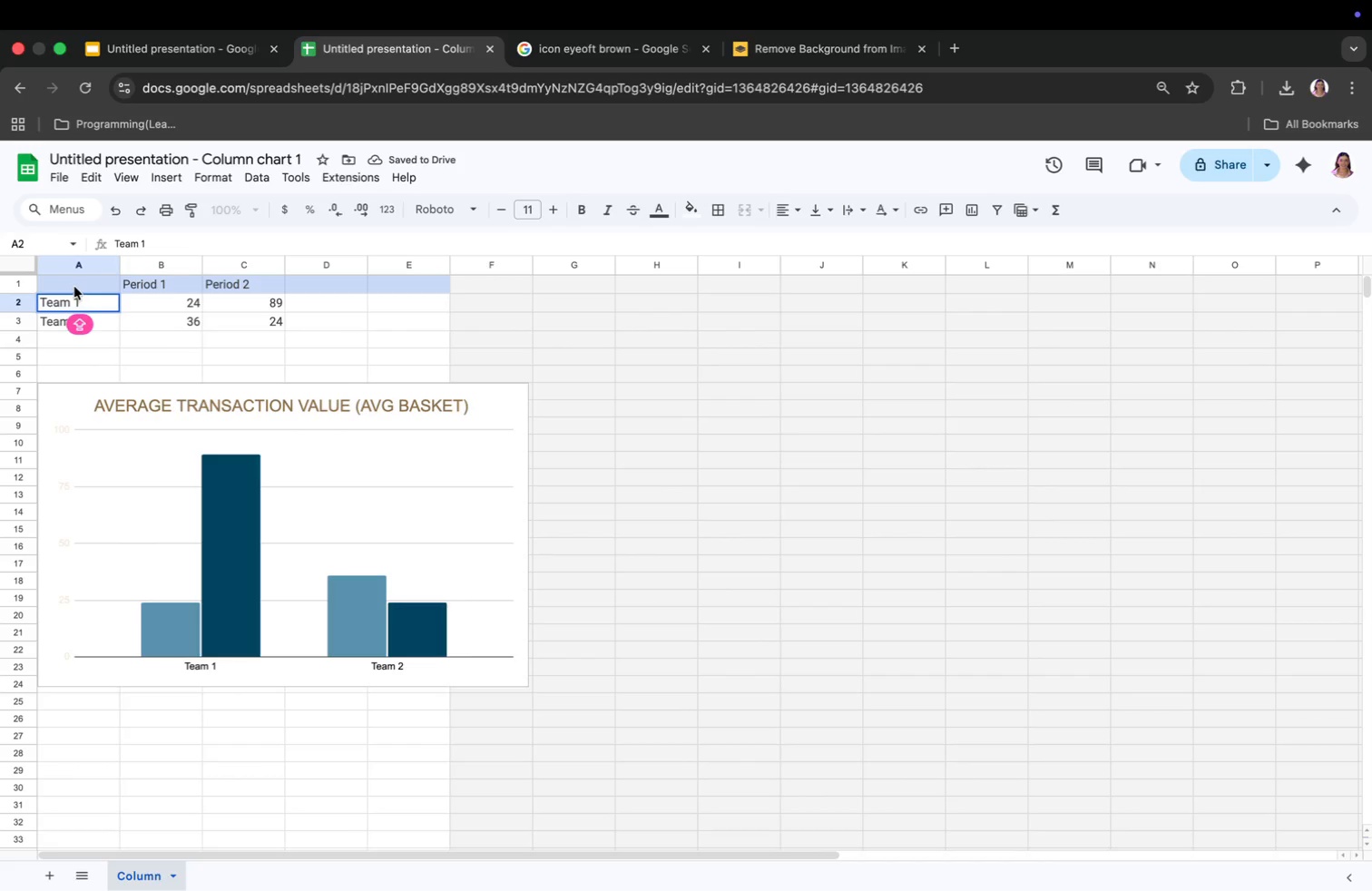 
key(Backspace)
 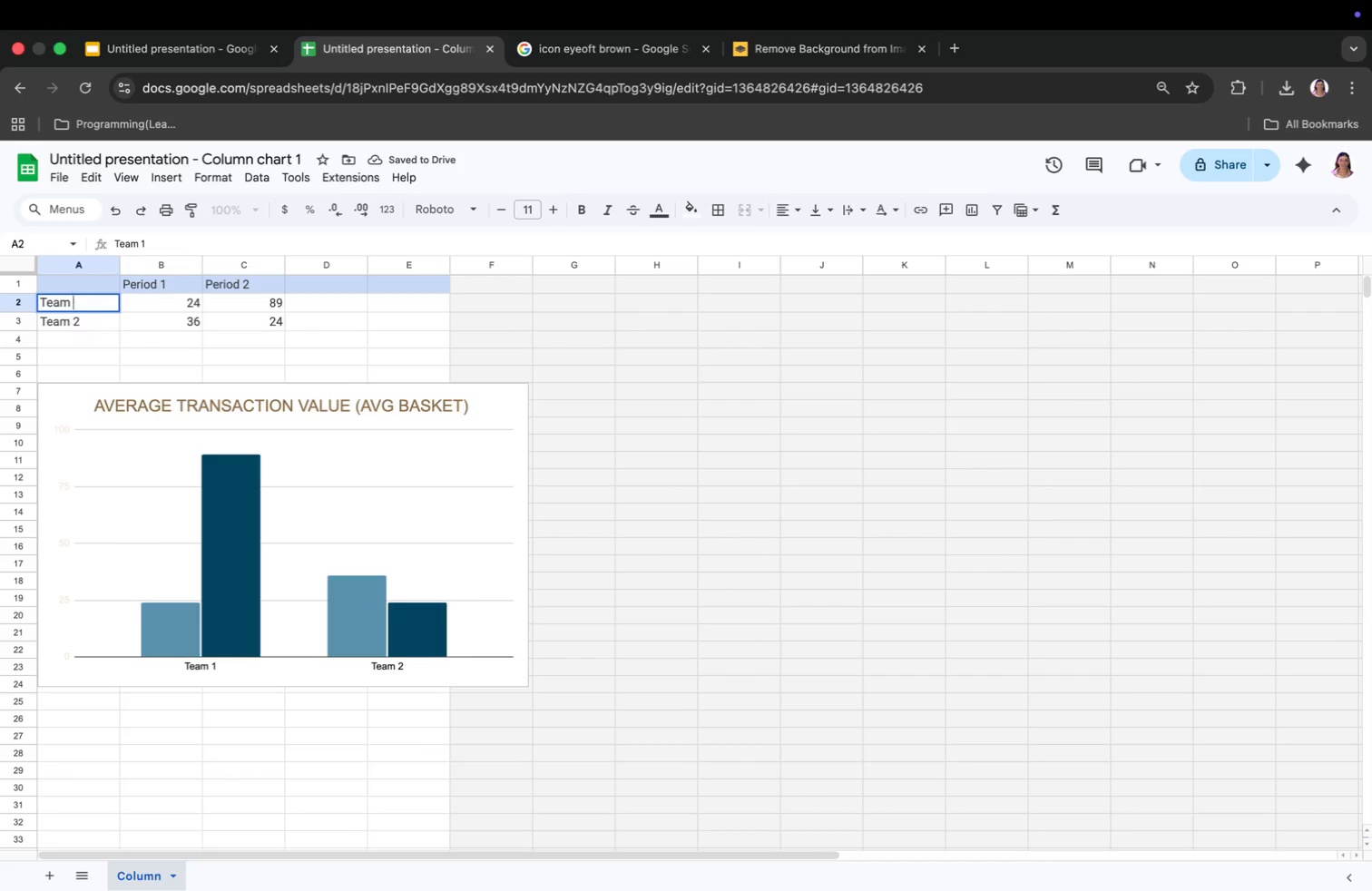 
key(Backspace)
 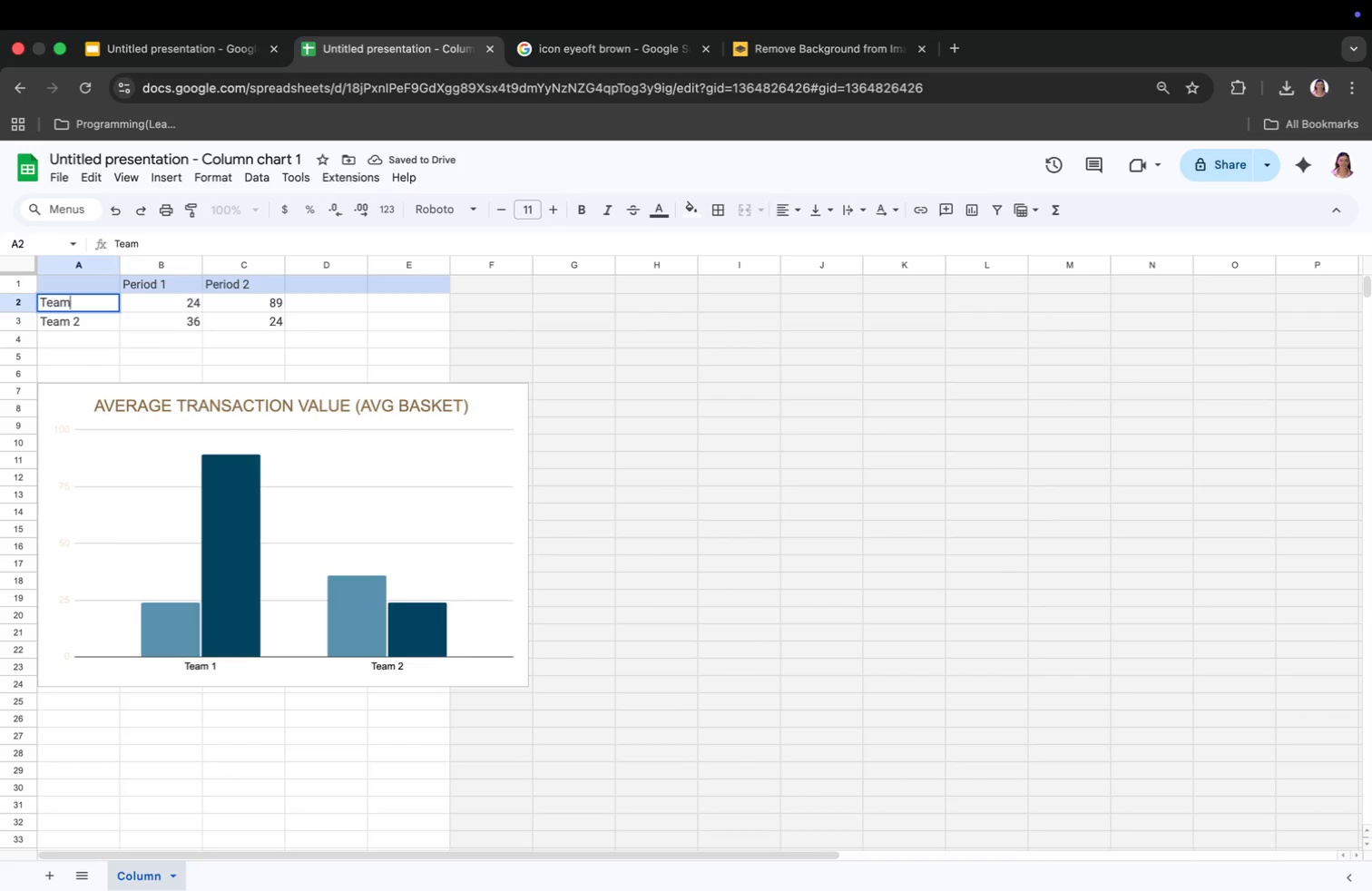 
key(Backspace)
 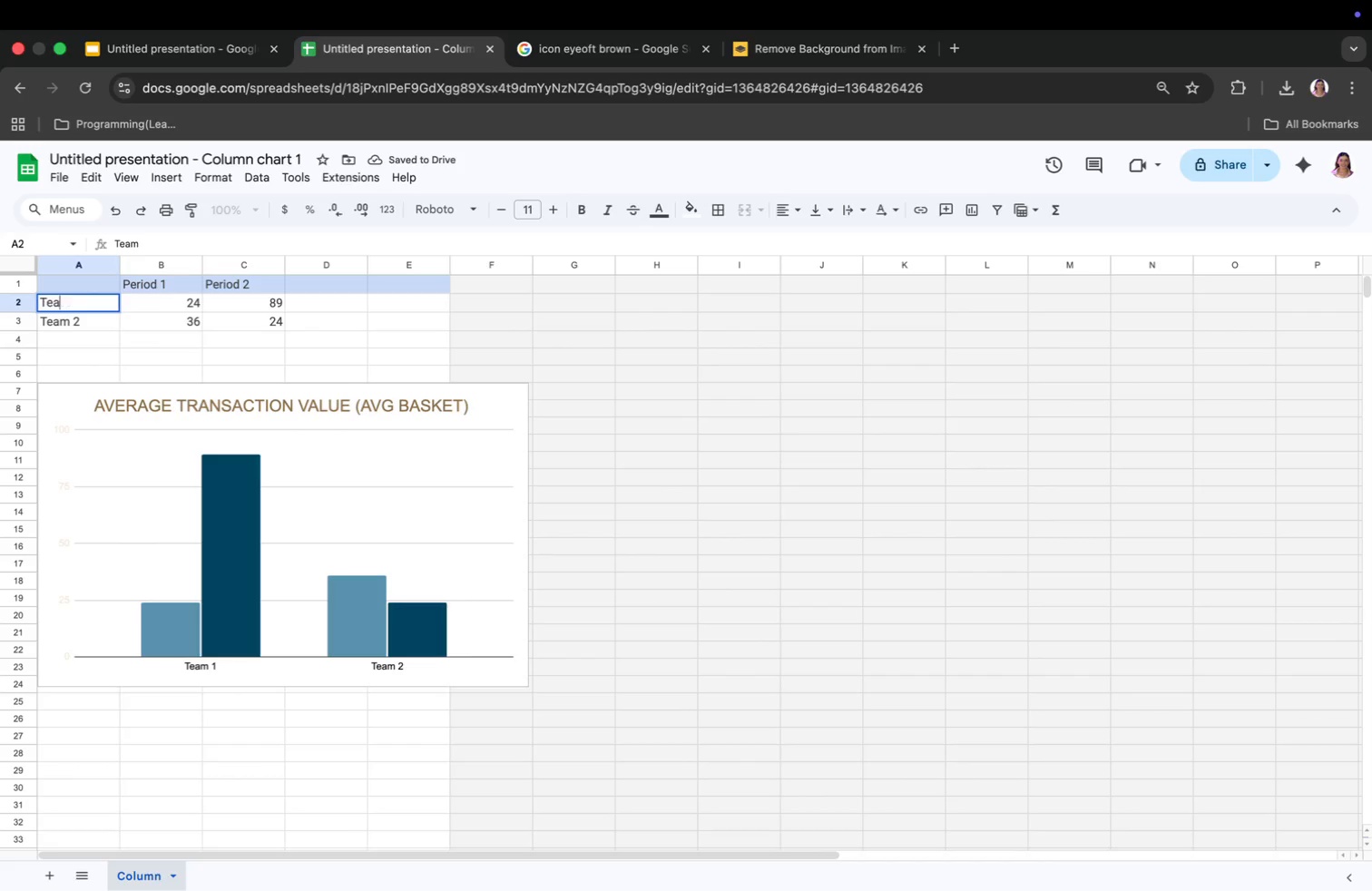 
key(Backspace)
 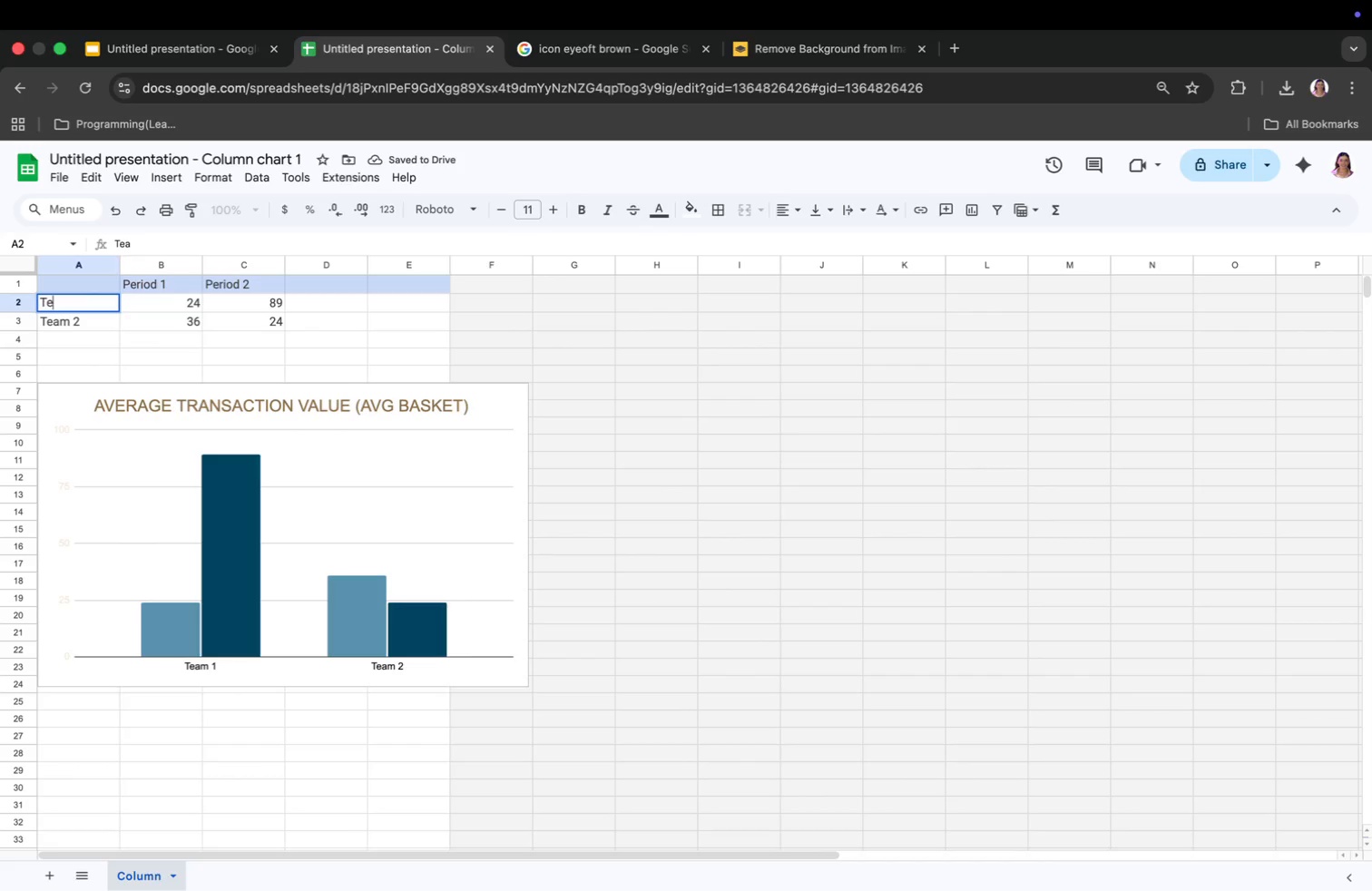 
key(Backspace)
 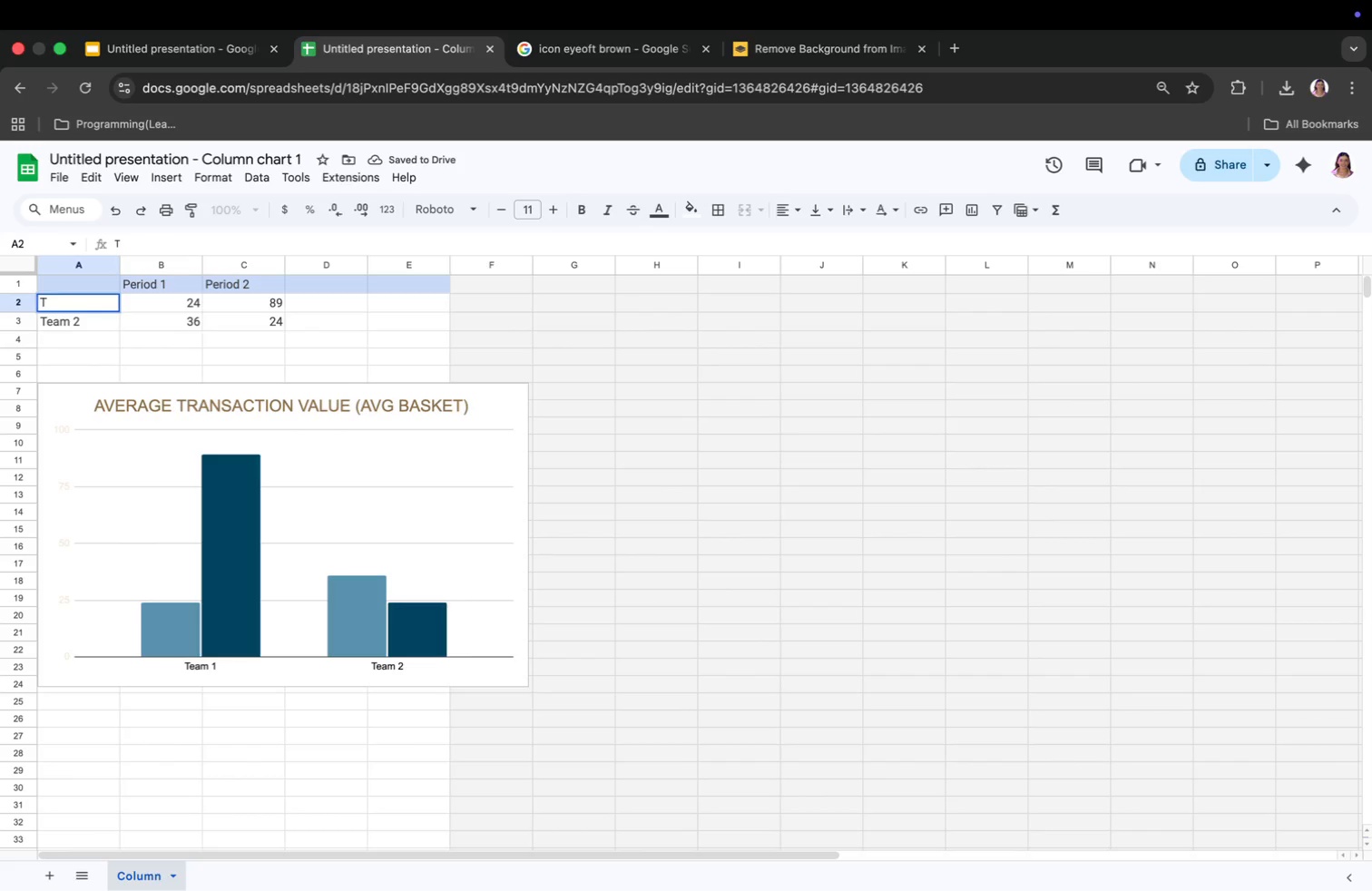 
key(Backspace)
 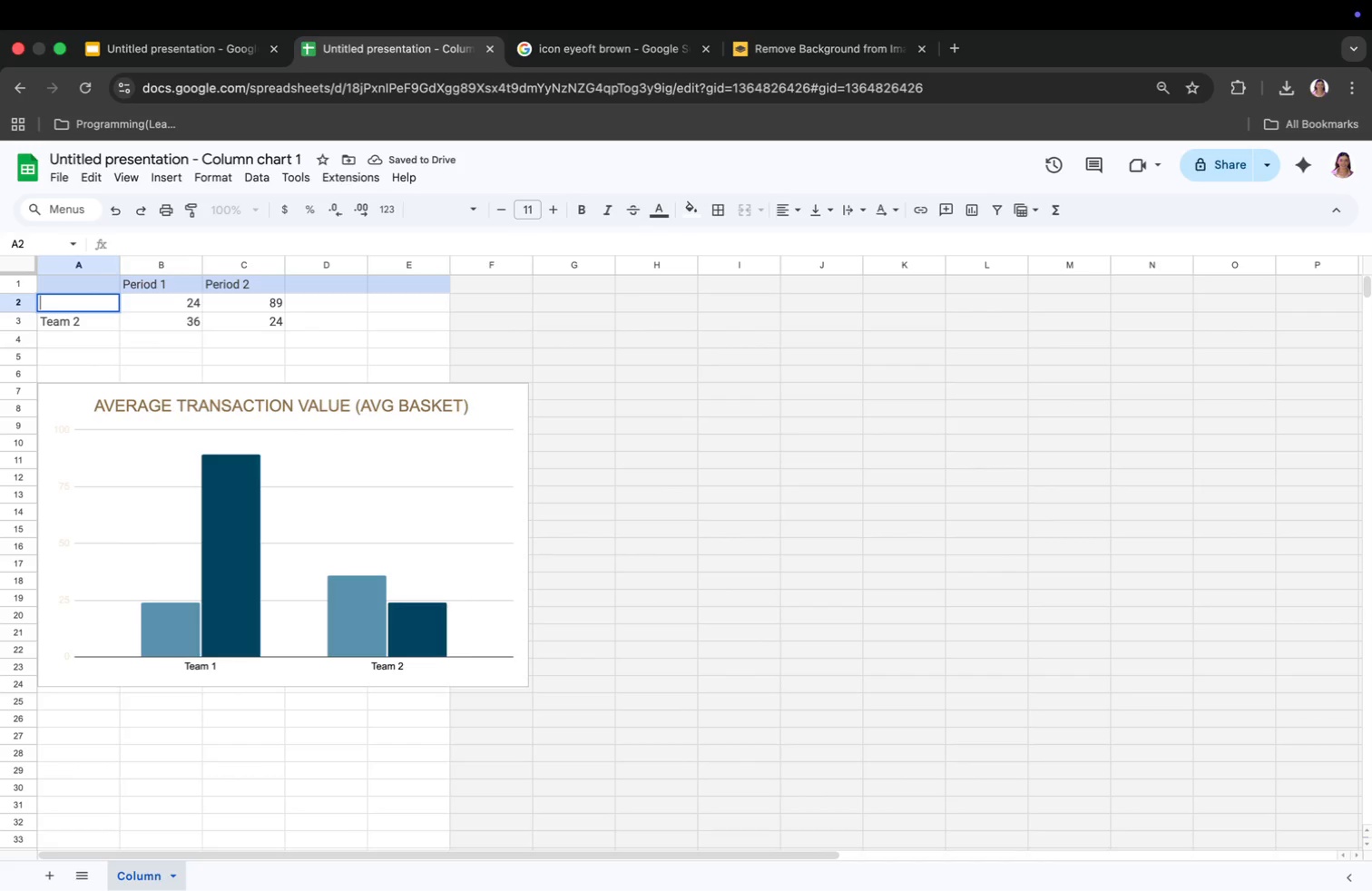 
key(Backspace)
 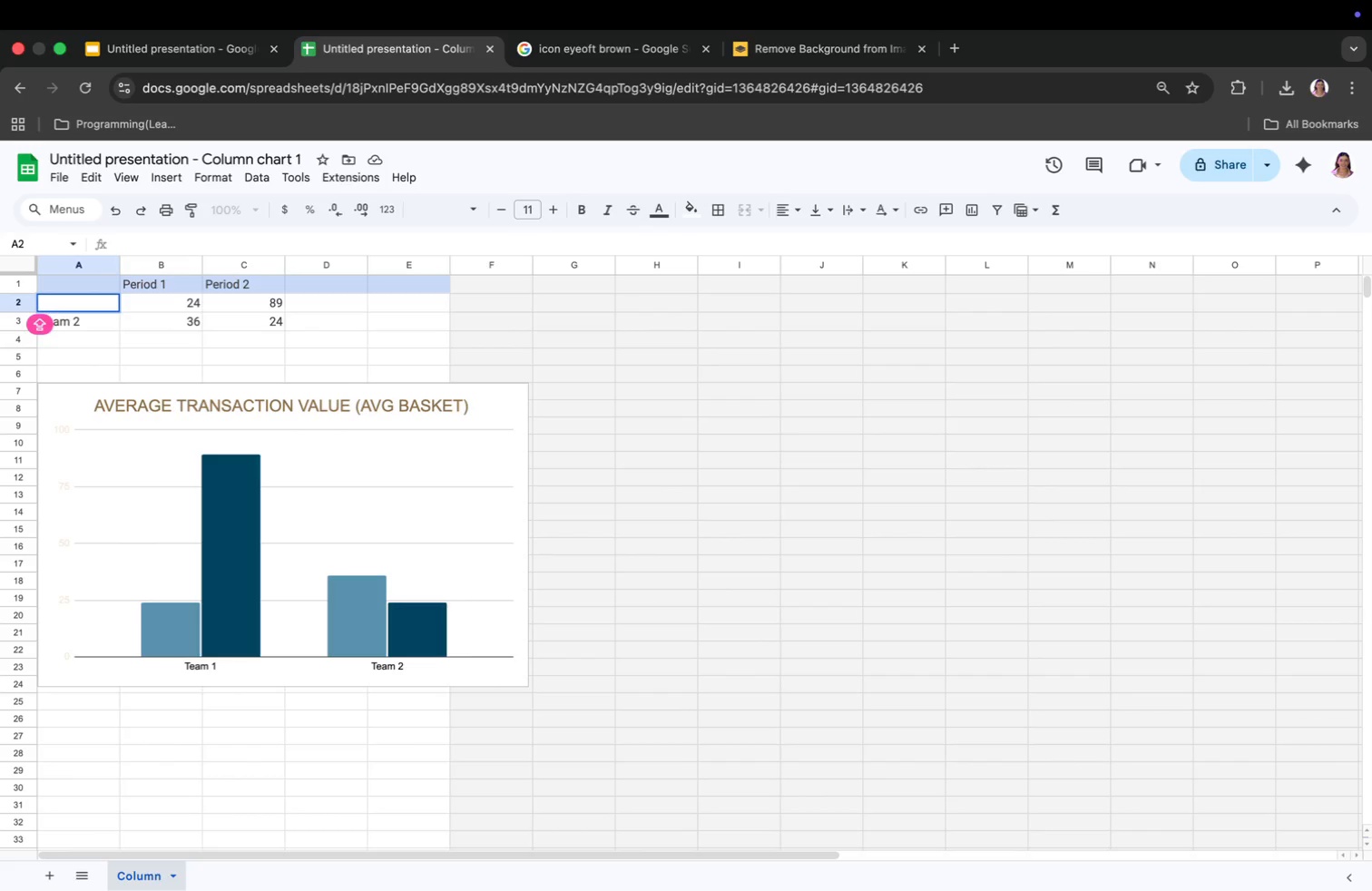 
type(BEFOEW)
key(Backspace)
key(Backspace)
type(RE)
 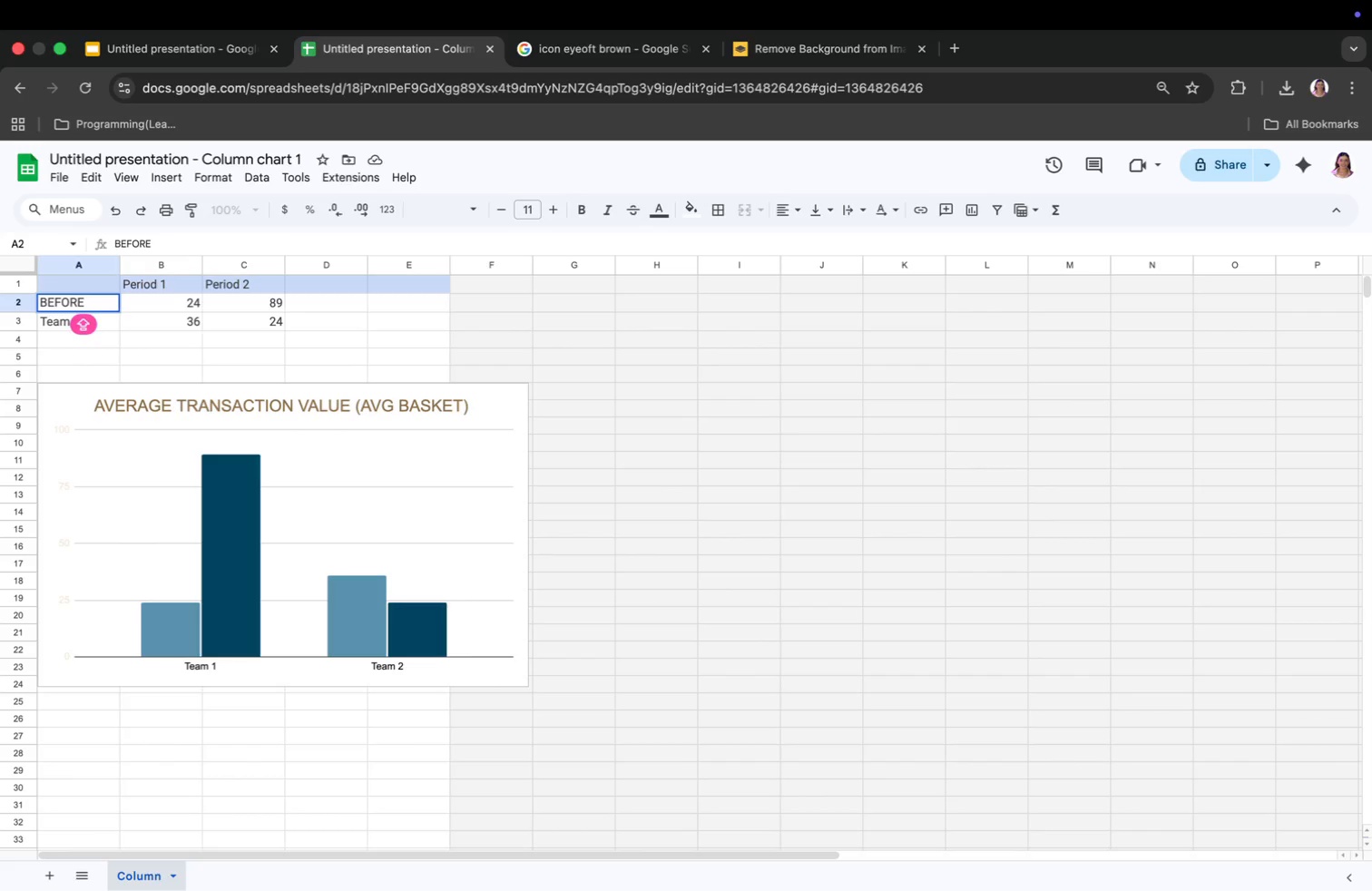 
type( ())
 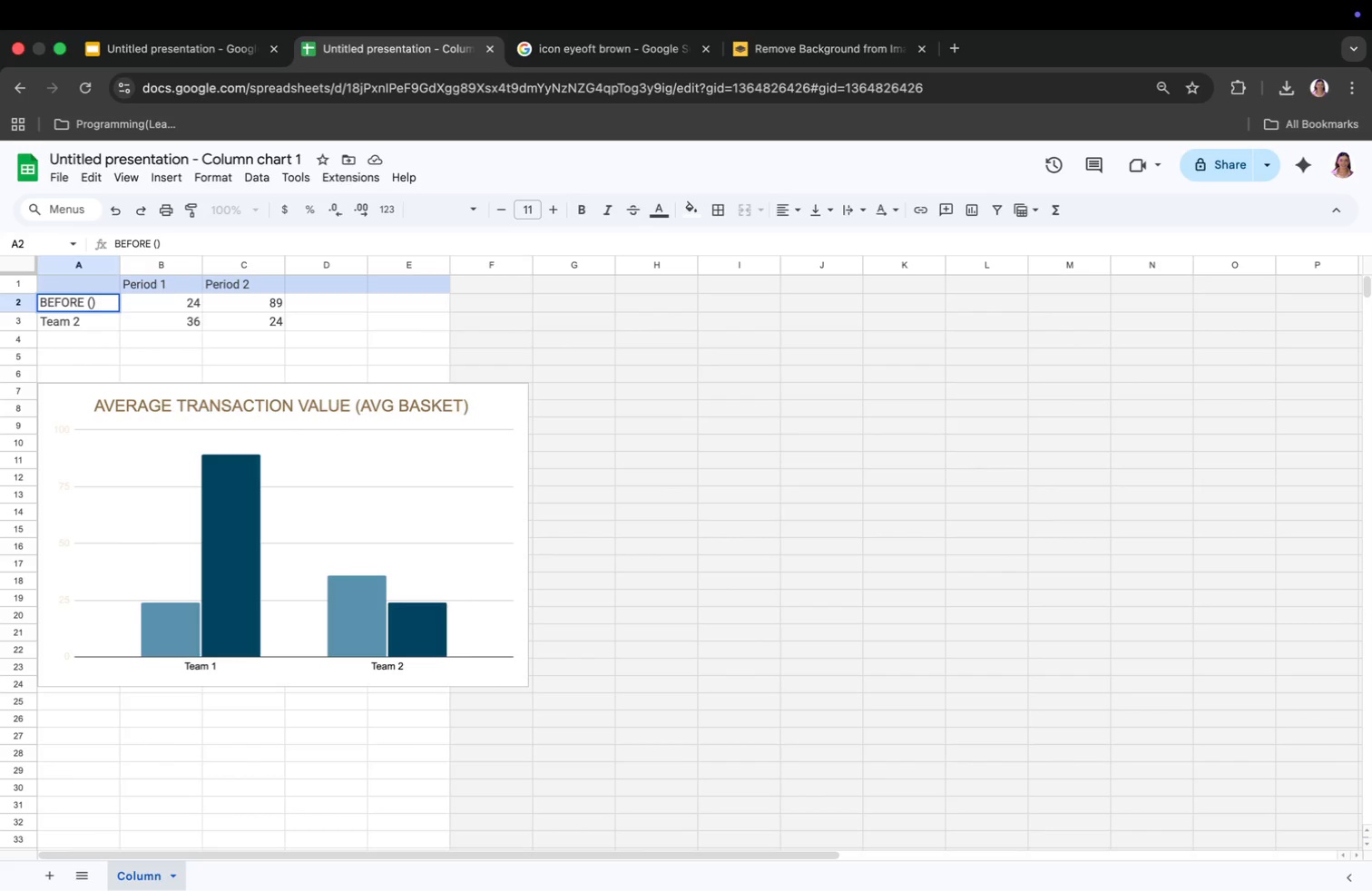 
key(ArrowLeft)
 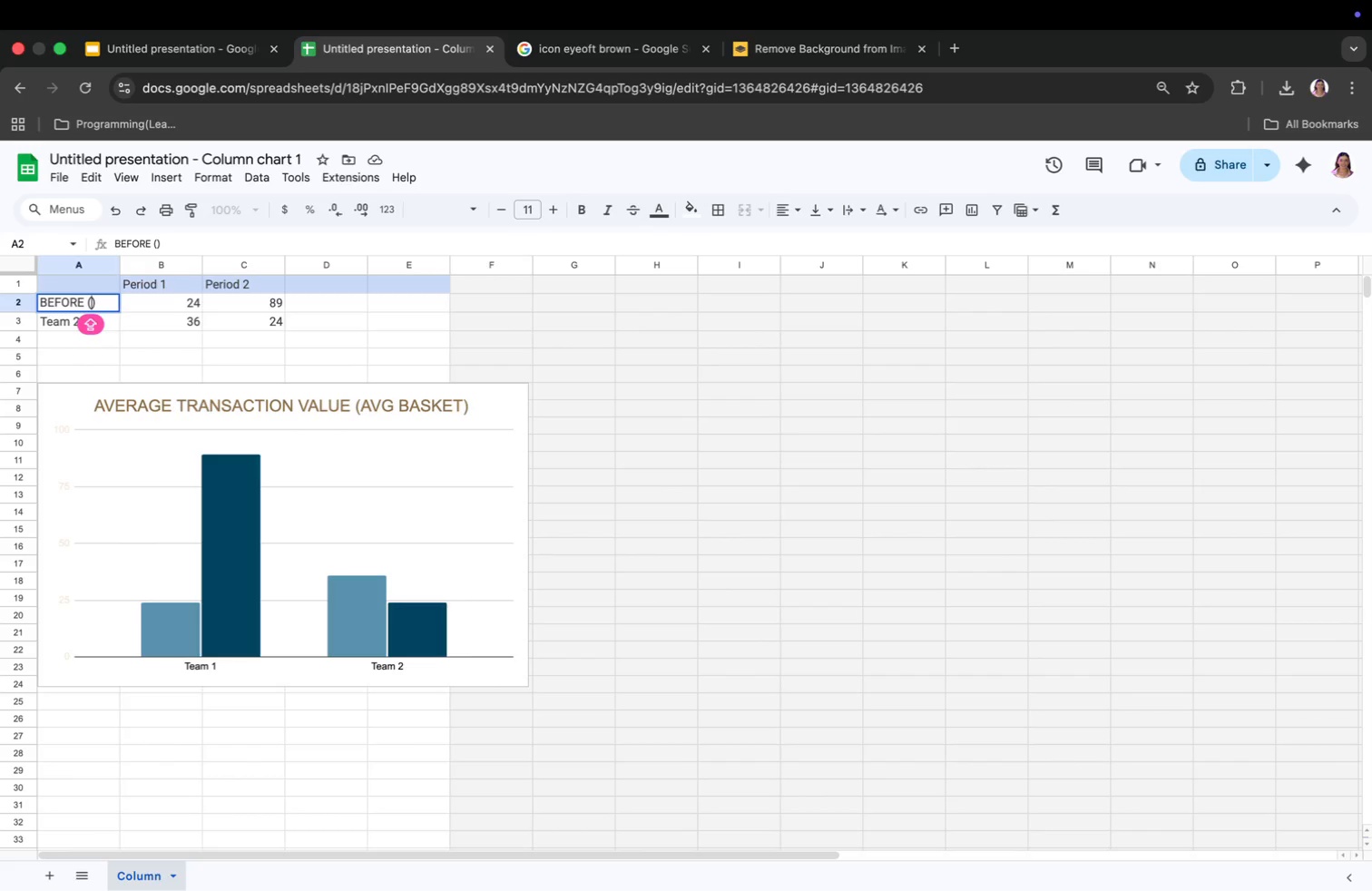 
type(STATIC SHELF)
 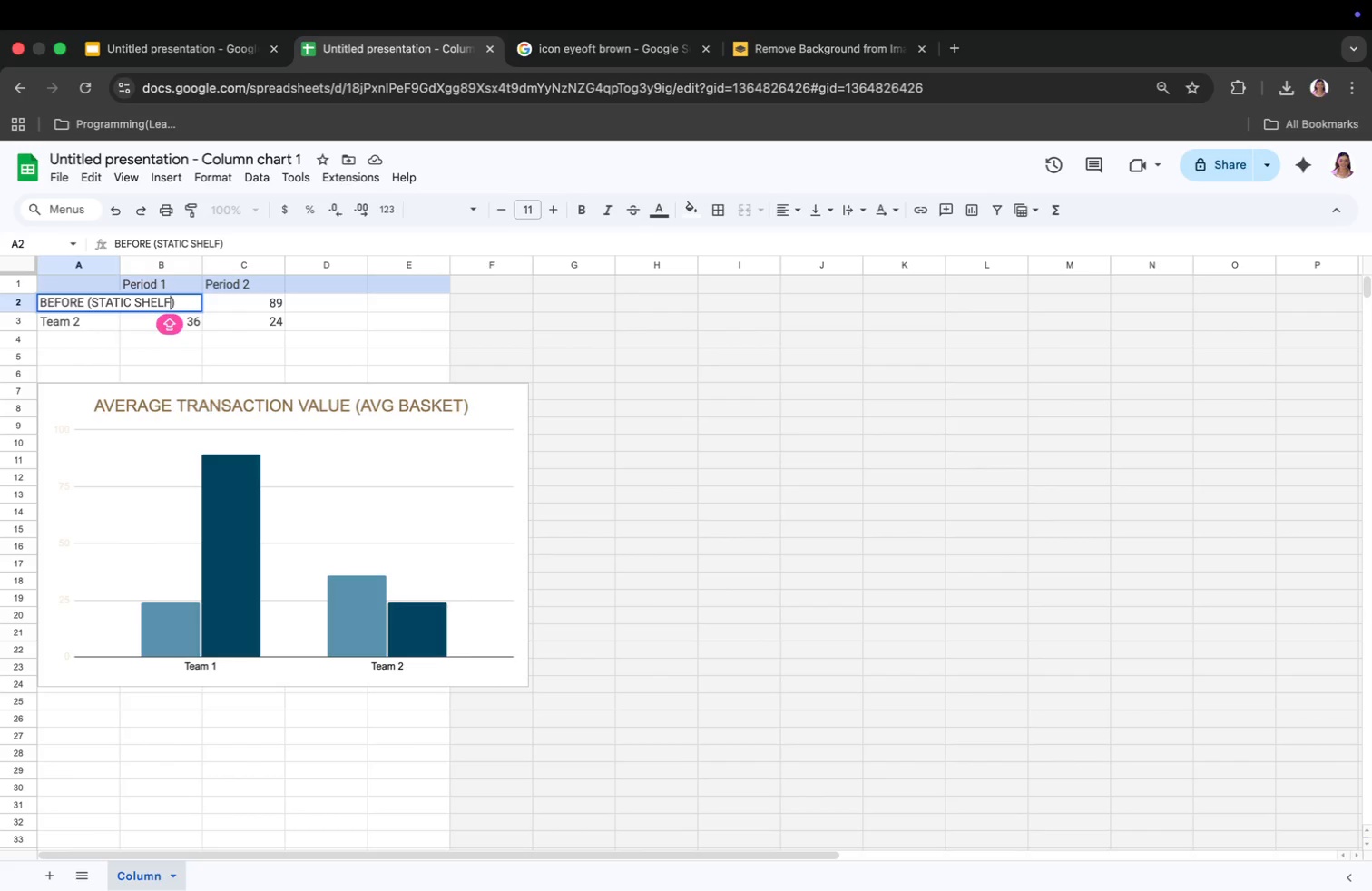 
key(Enter)
 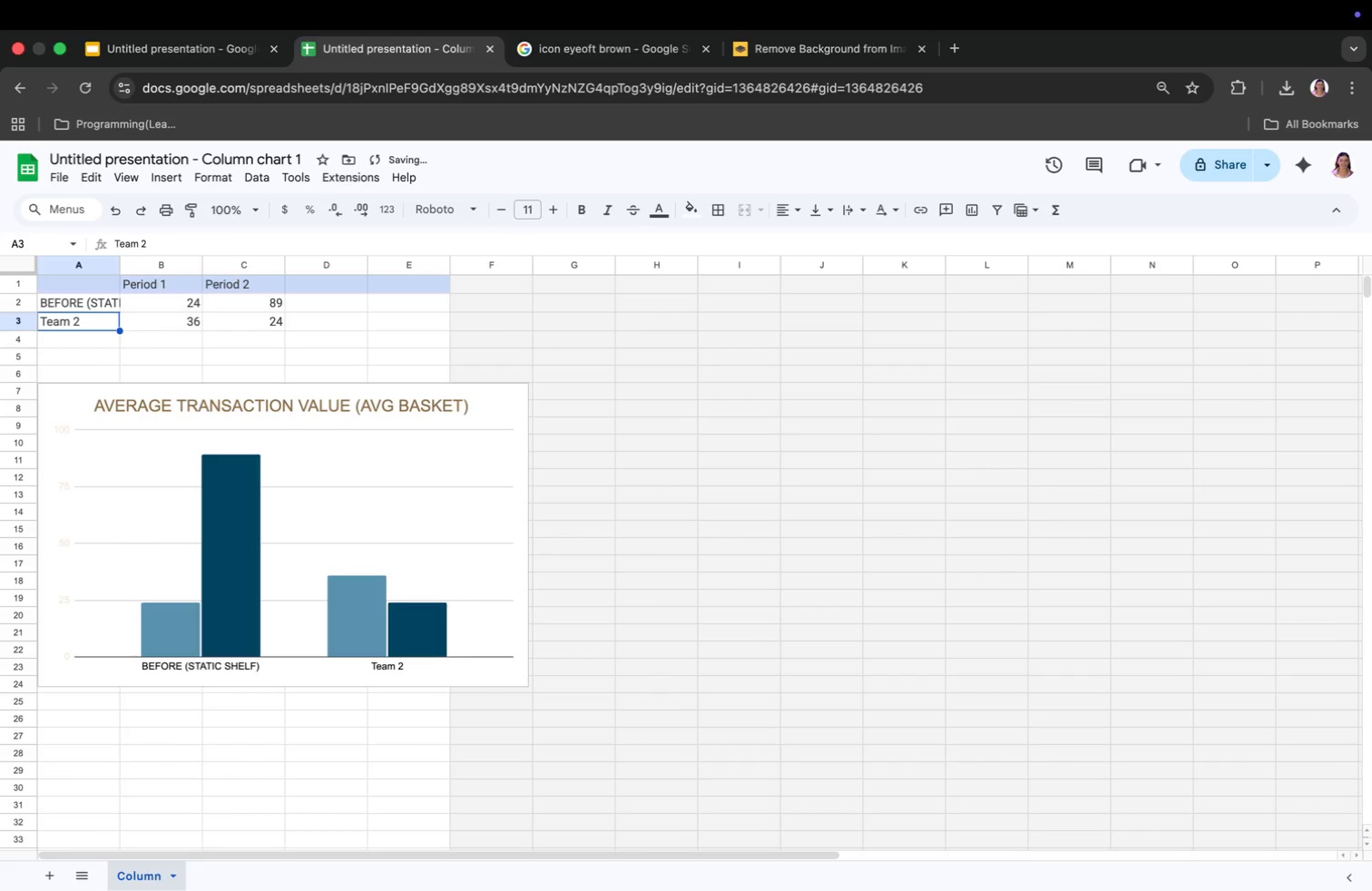 
type(AFTER ))
 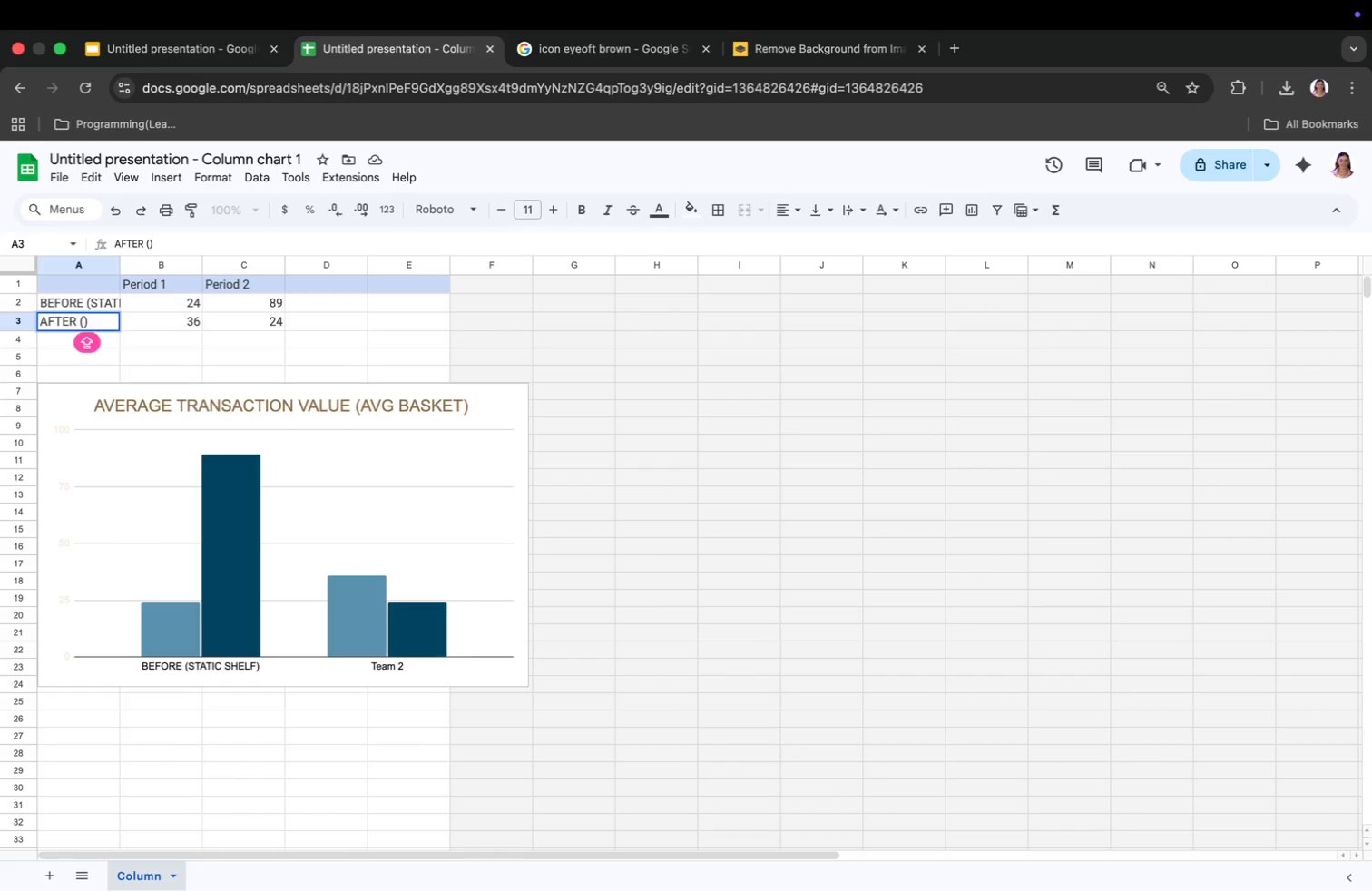 
hold_key(key=9, duration=0.32)
 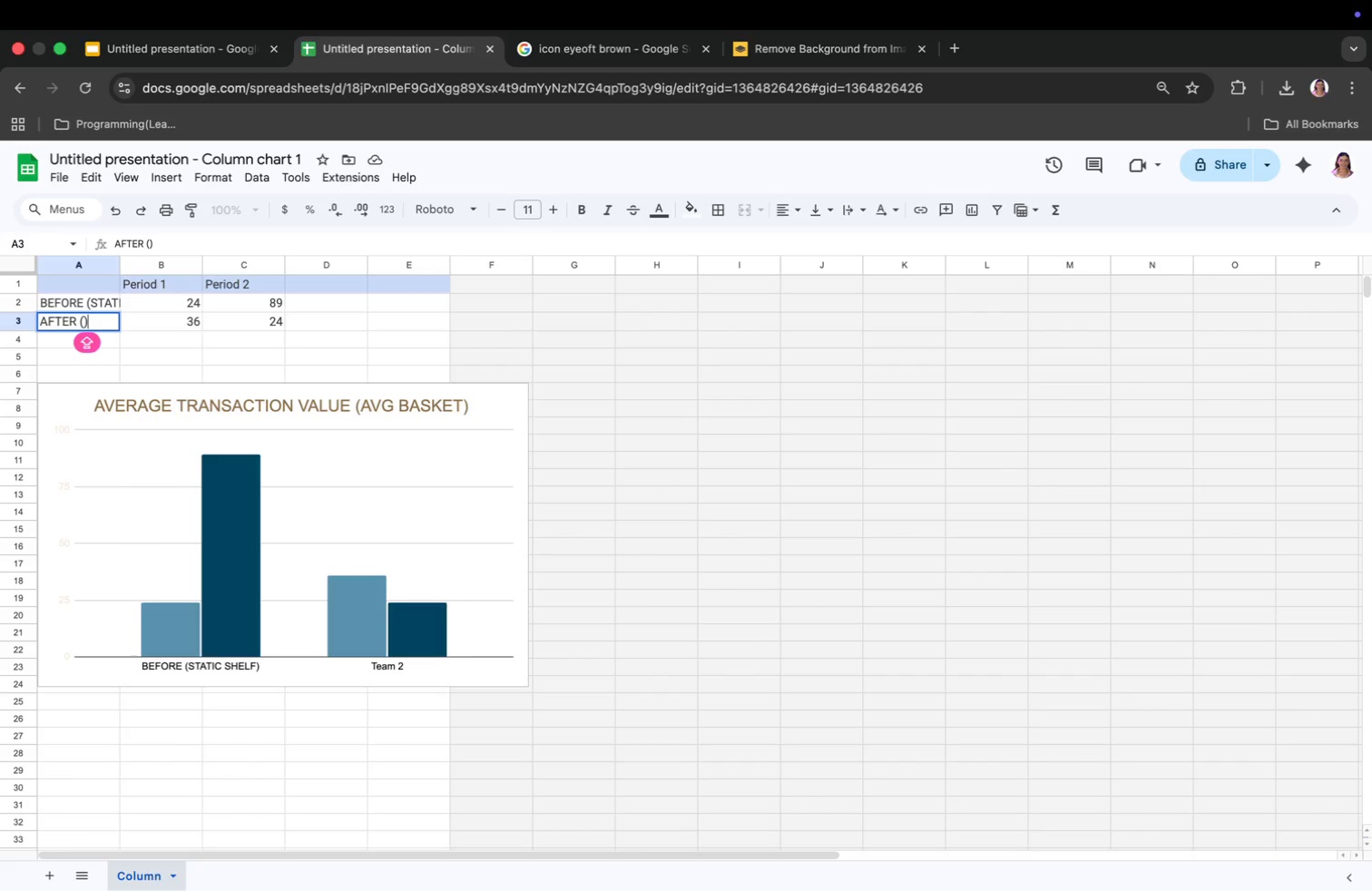 
key(ArrowLeft)
 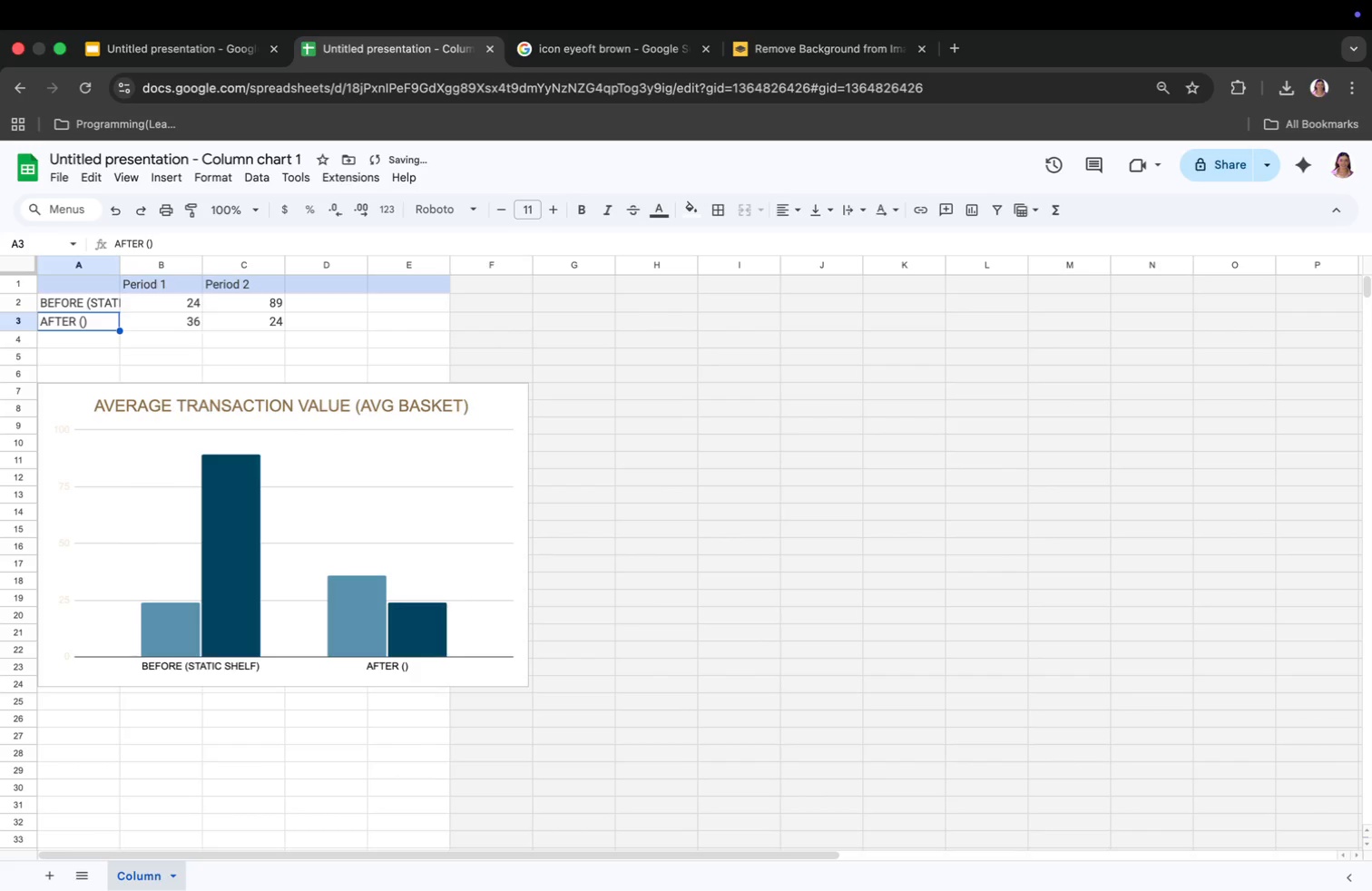 
type(NARRATU)
key(Backspace)
type(IVE DISPLAY)
 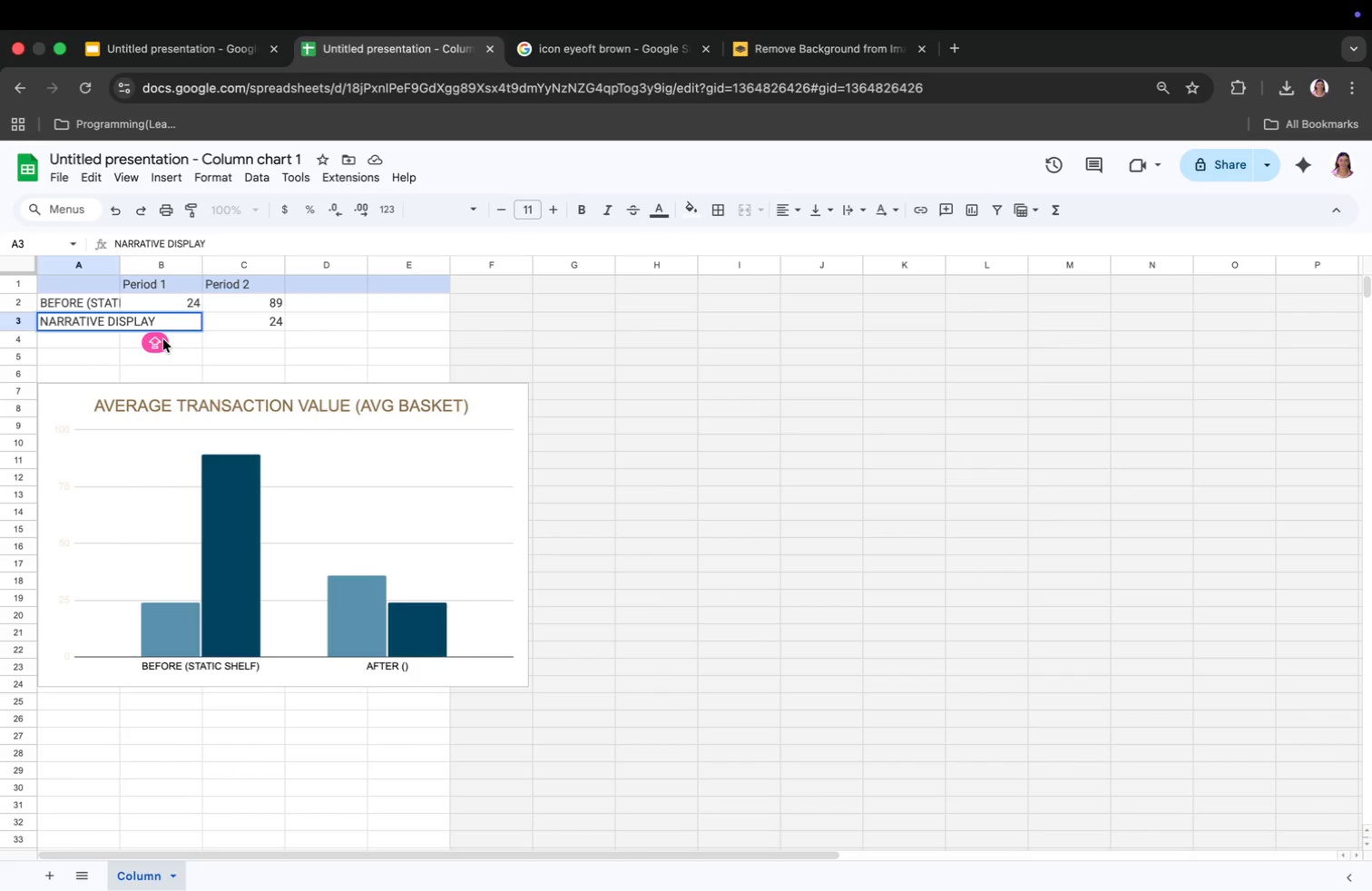 
key(Enter)
 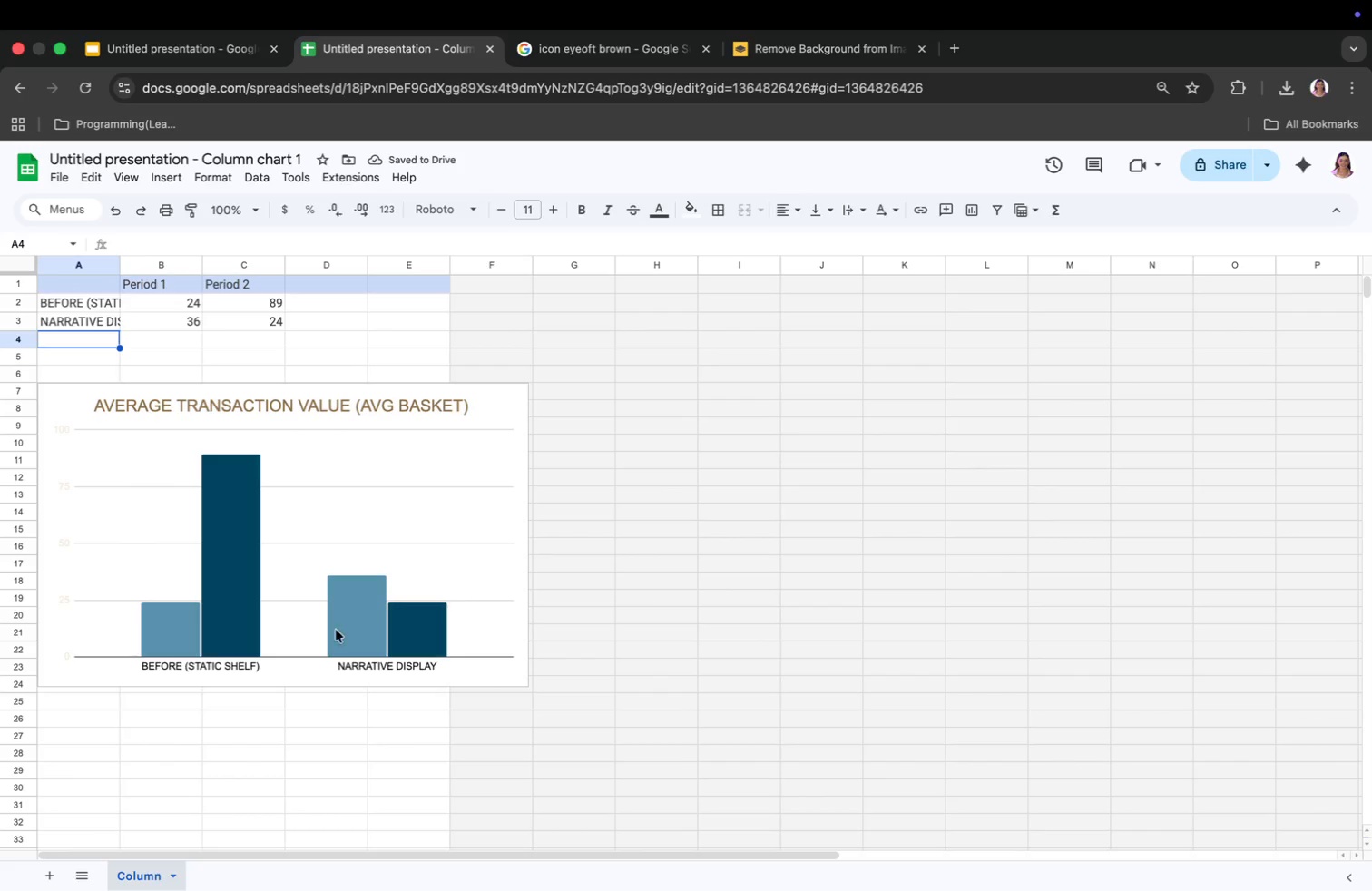 
wait(6.53)
 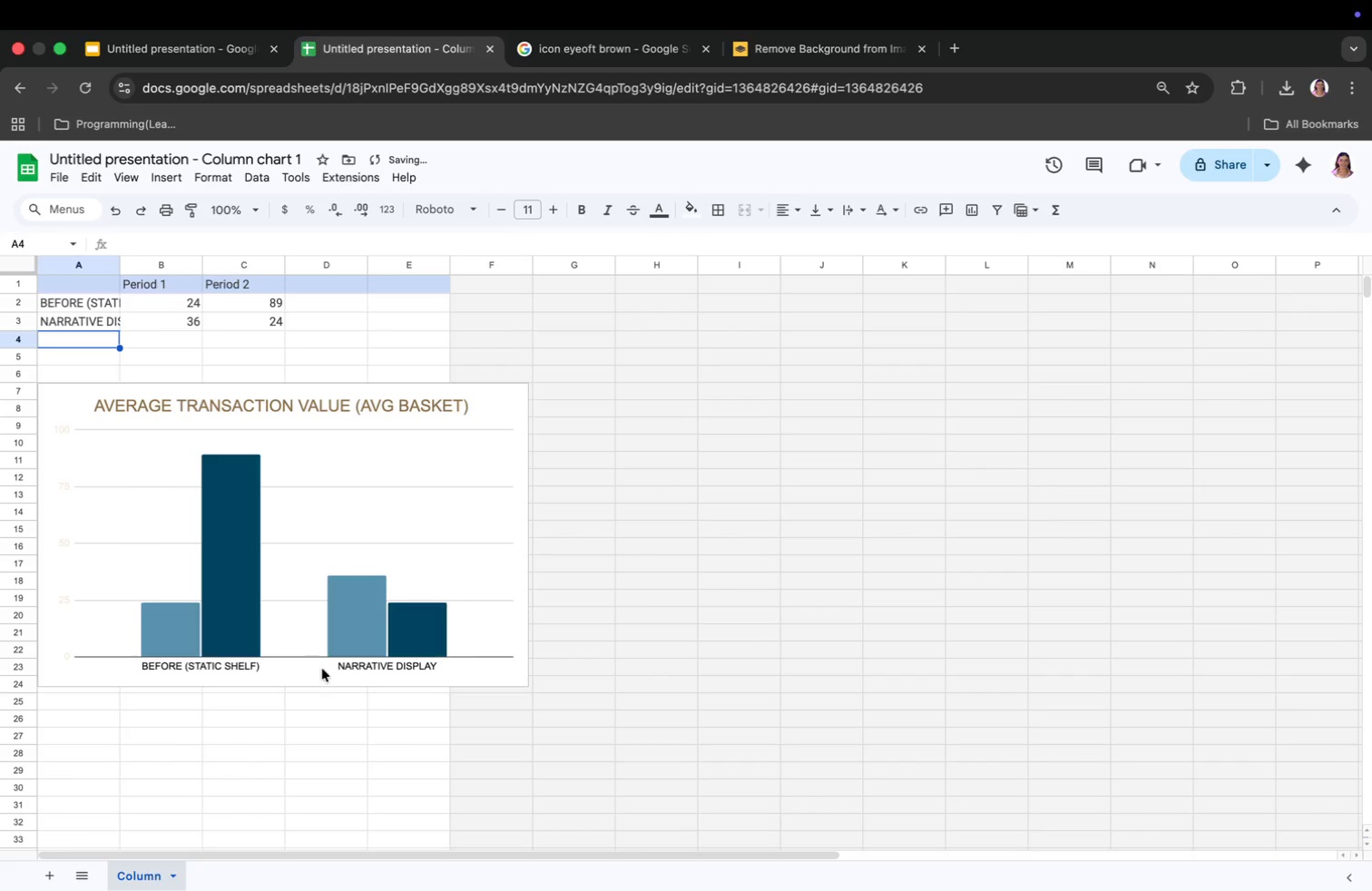 
double_click([83, 323])
 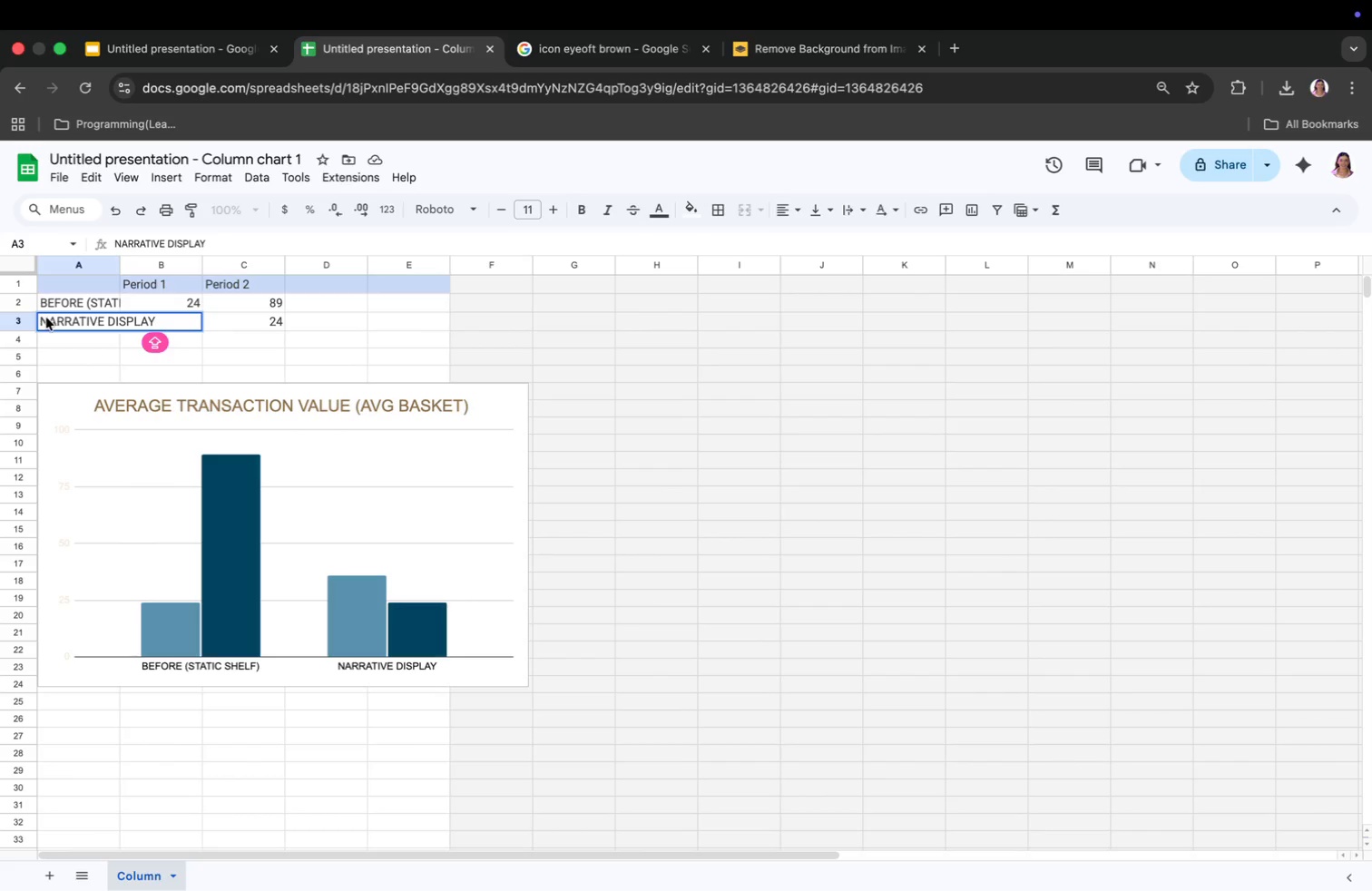 
key(Shift+0)
 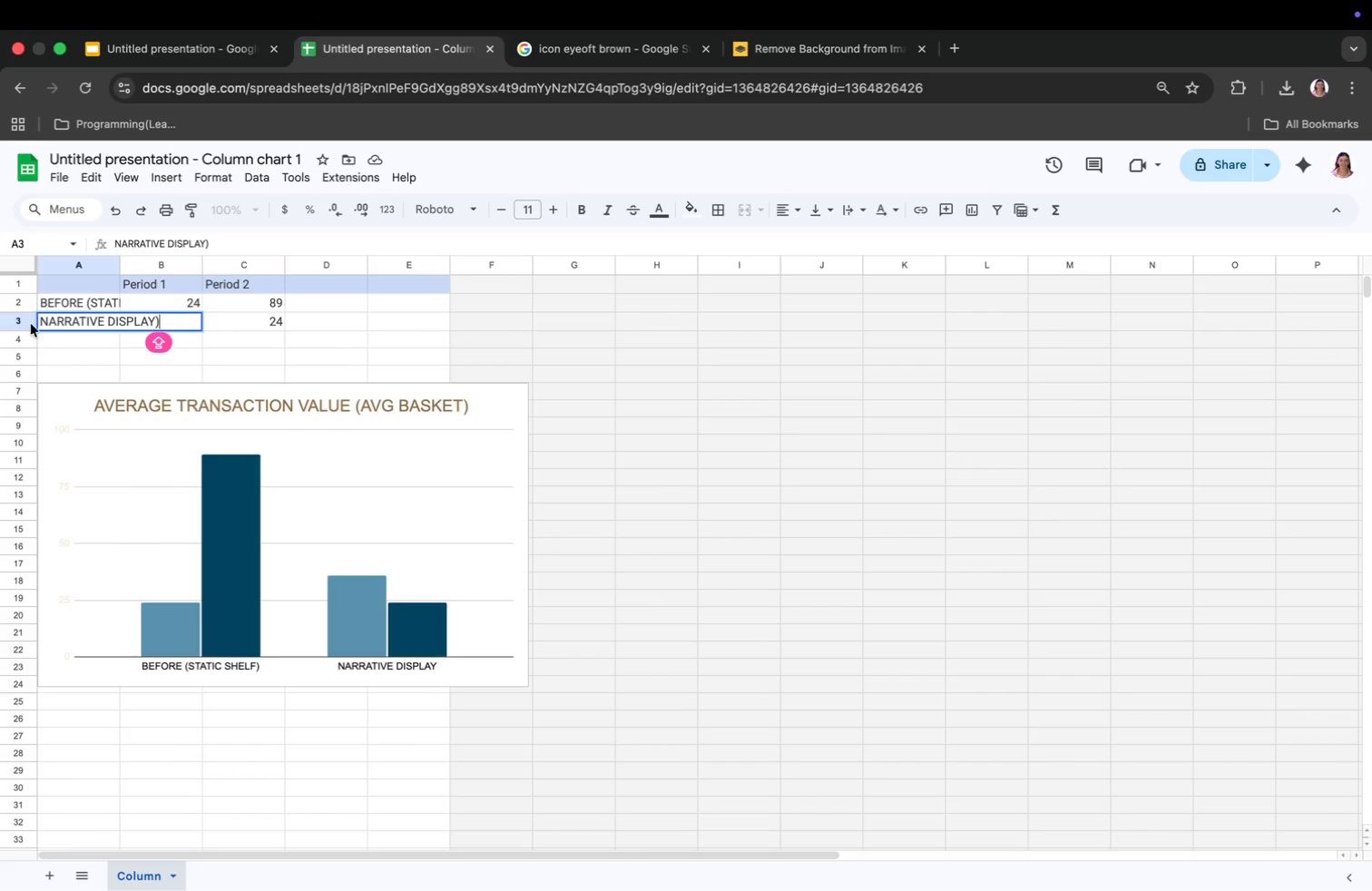 
left_click([42, 325])
 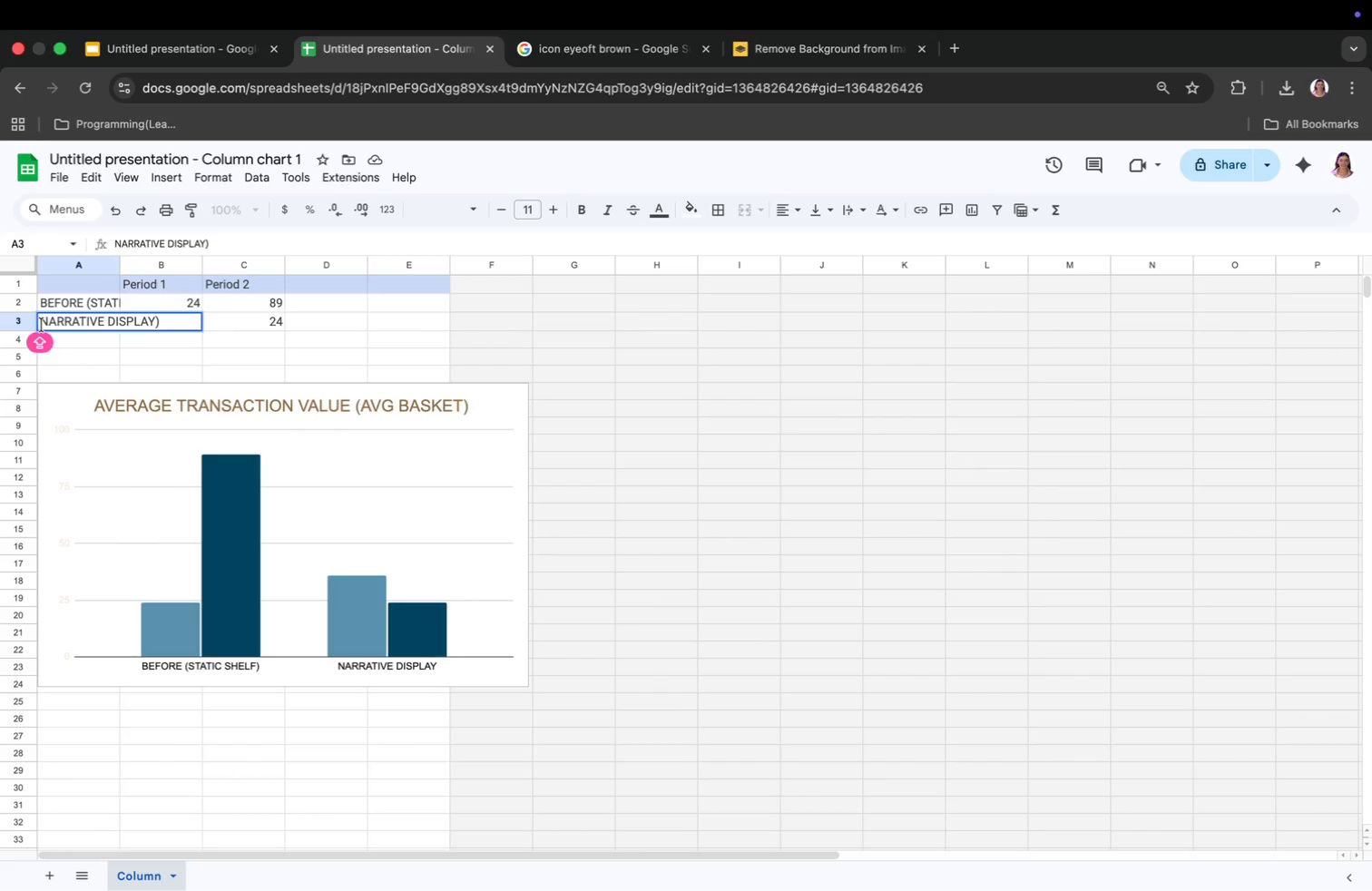 
key(Shift+9)
 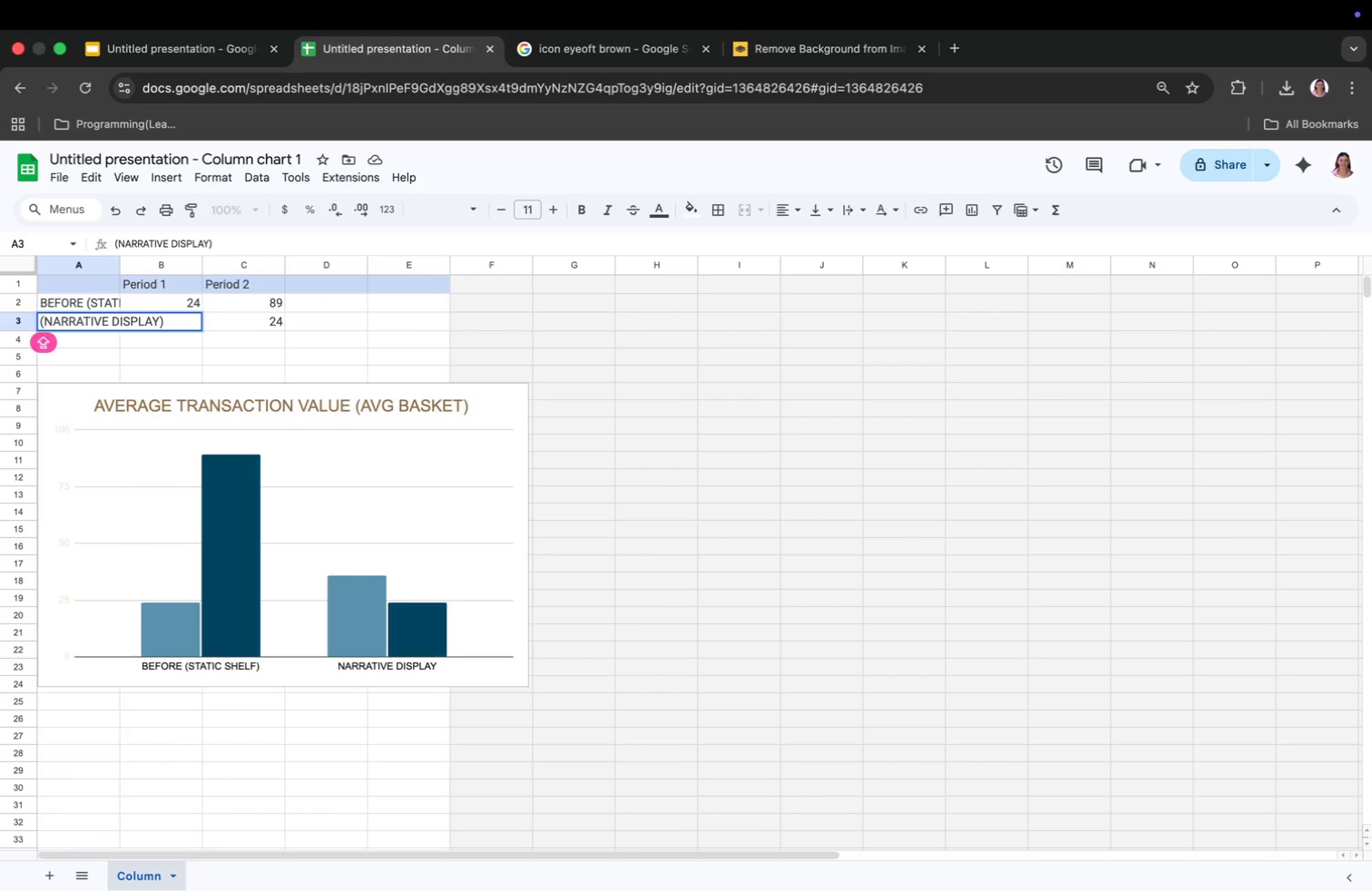 
key(ArrowLeft)
 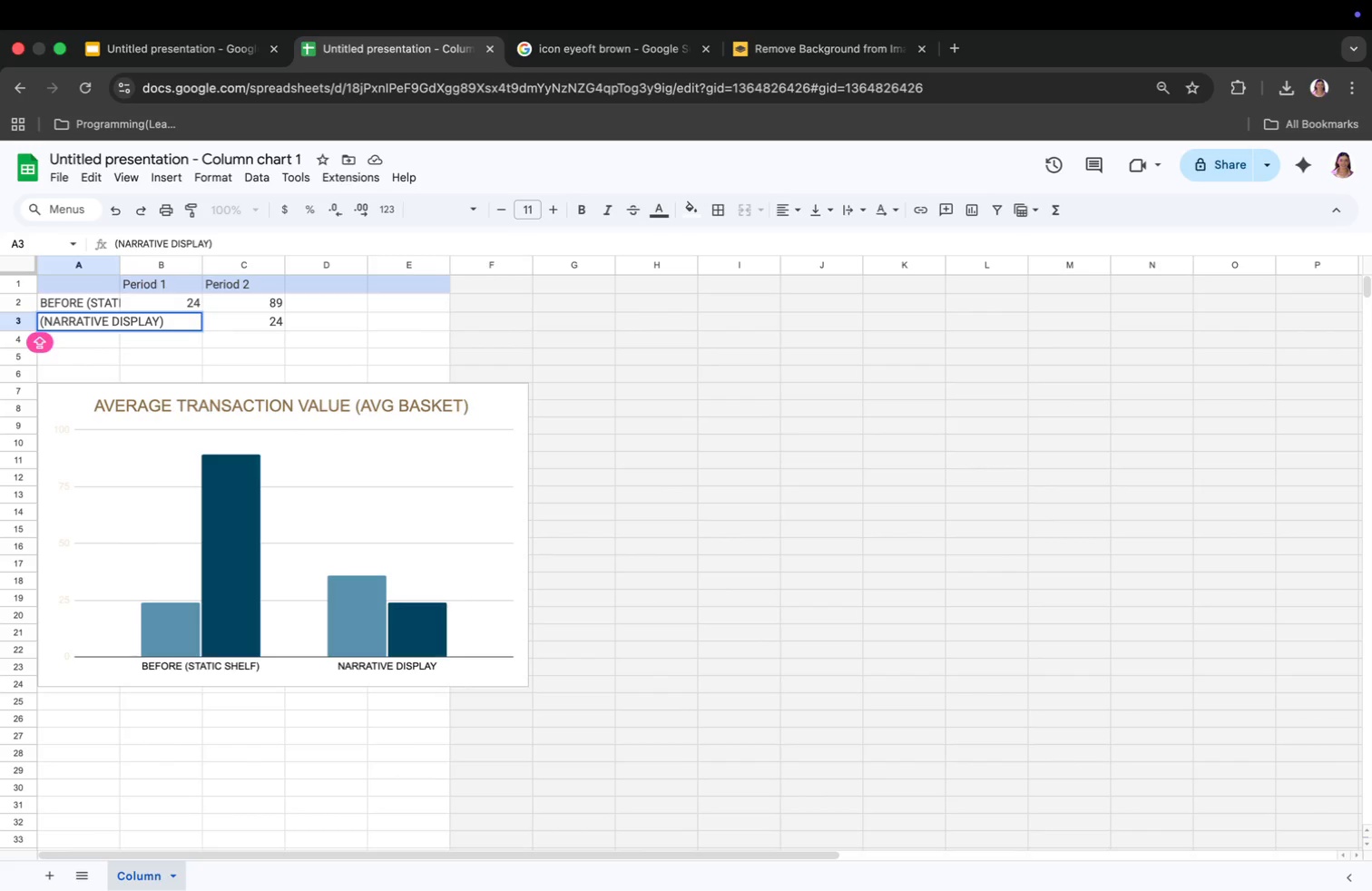 
type(AFTER )
 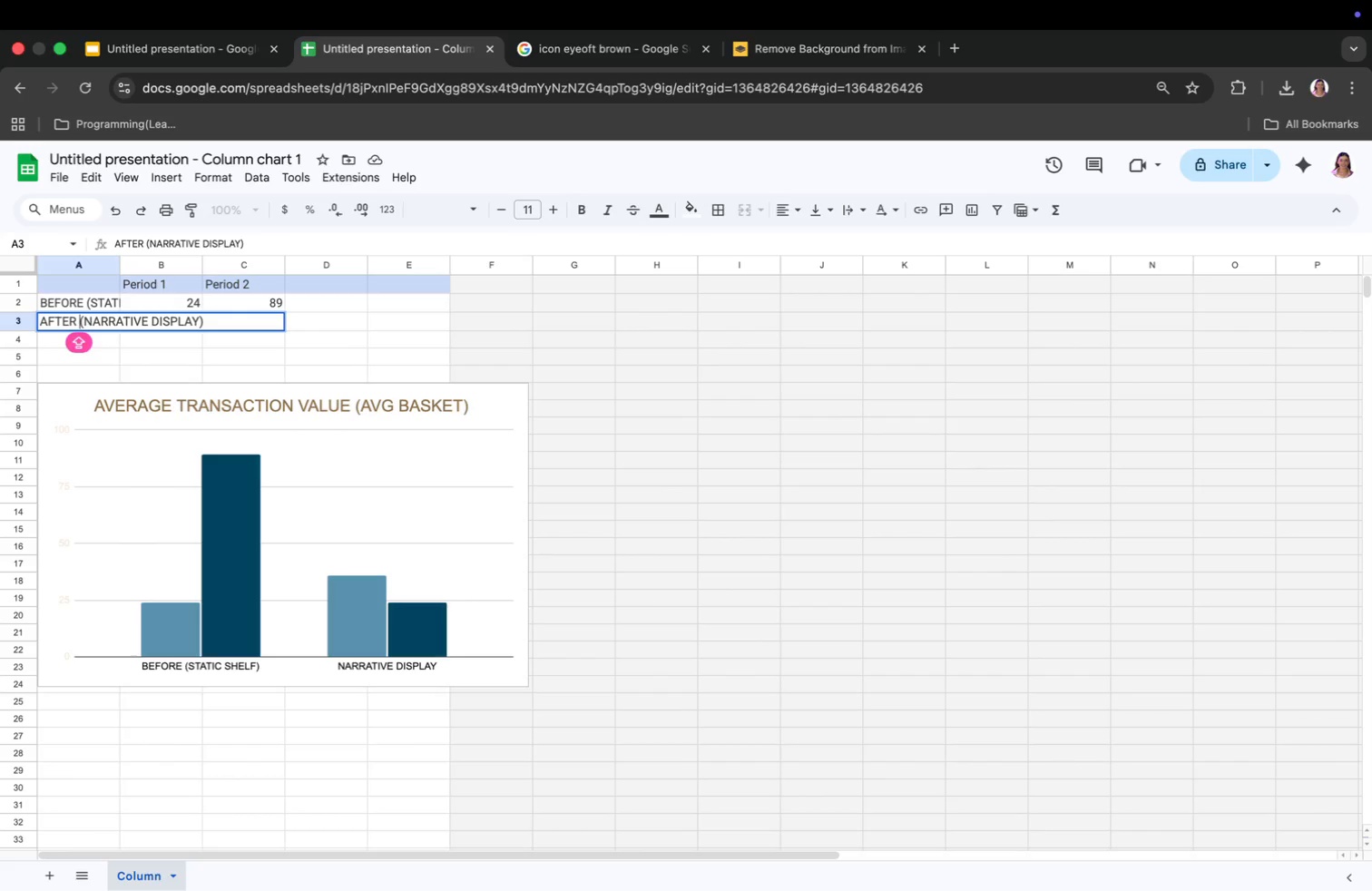 
key(Enter)
 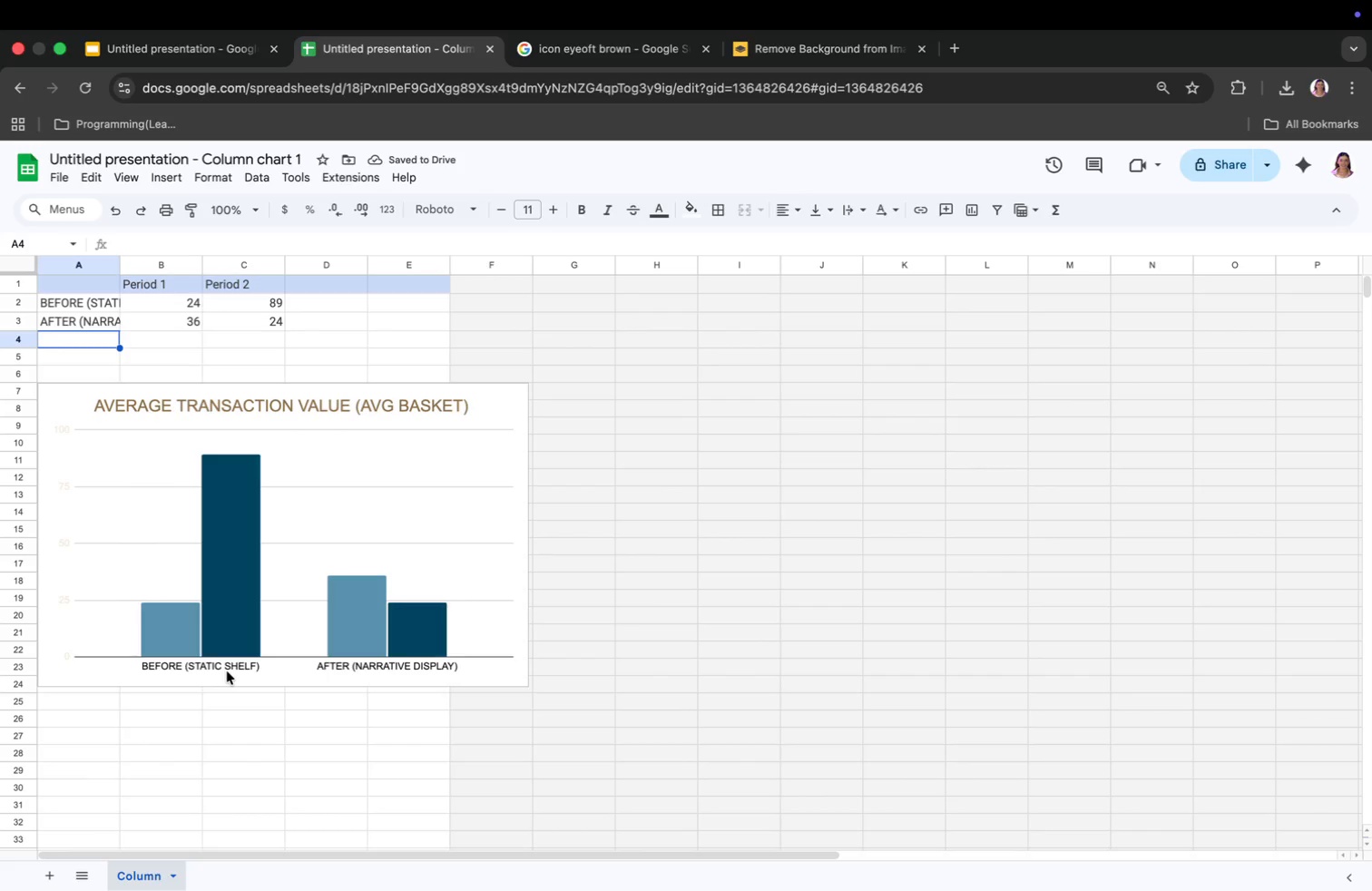 
double_click([230, 665])
 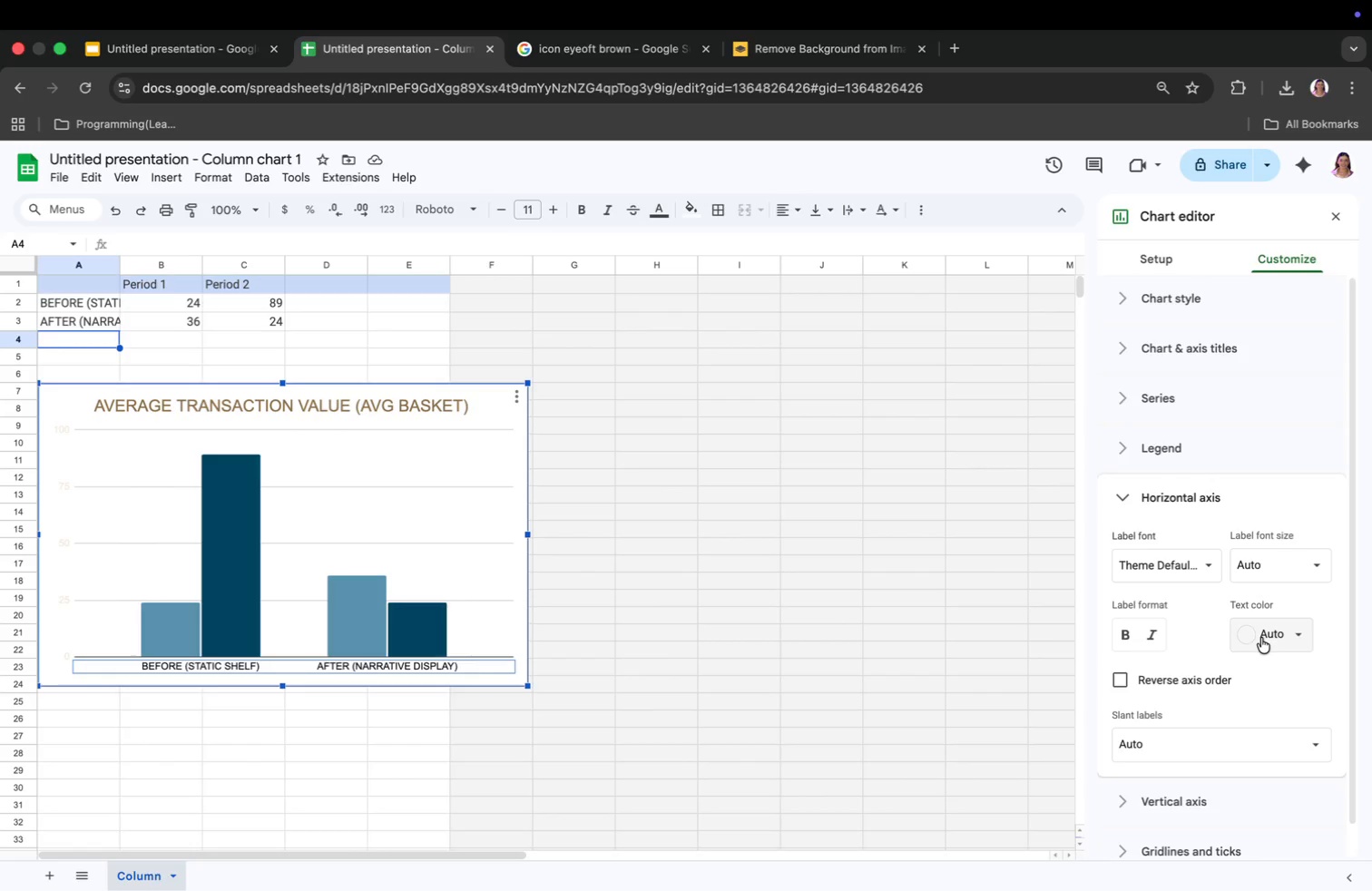 
left_click([1261, 638])
 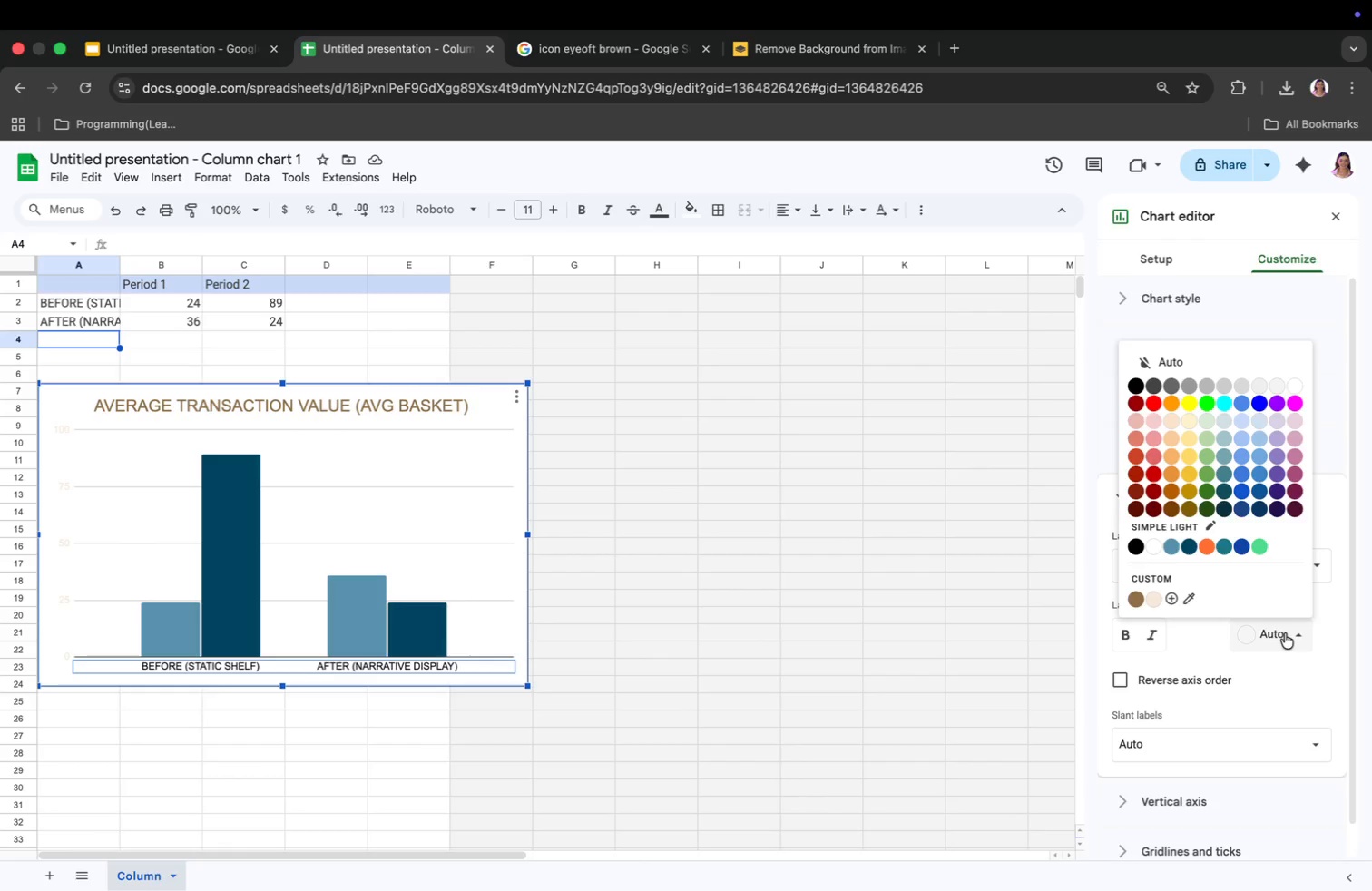 
wait(8.74)
 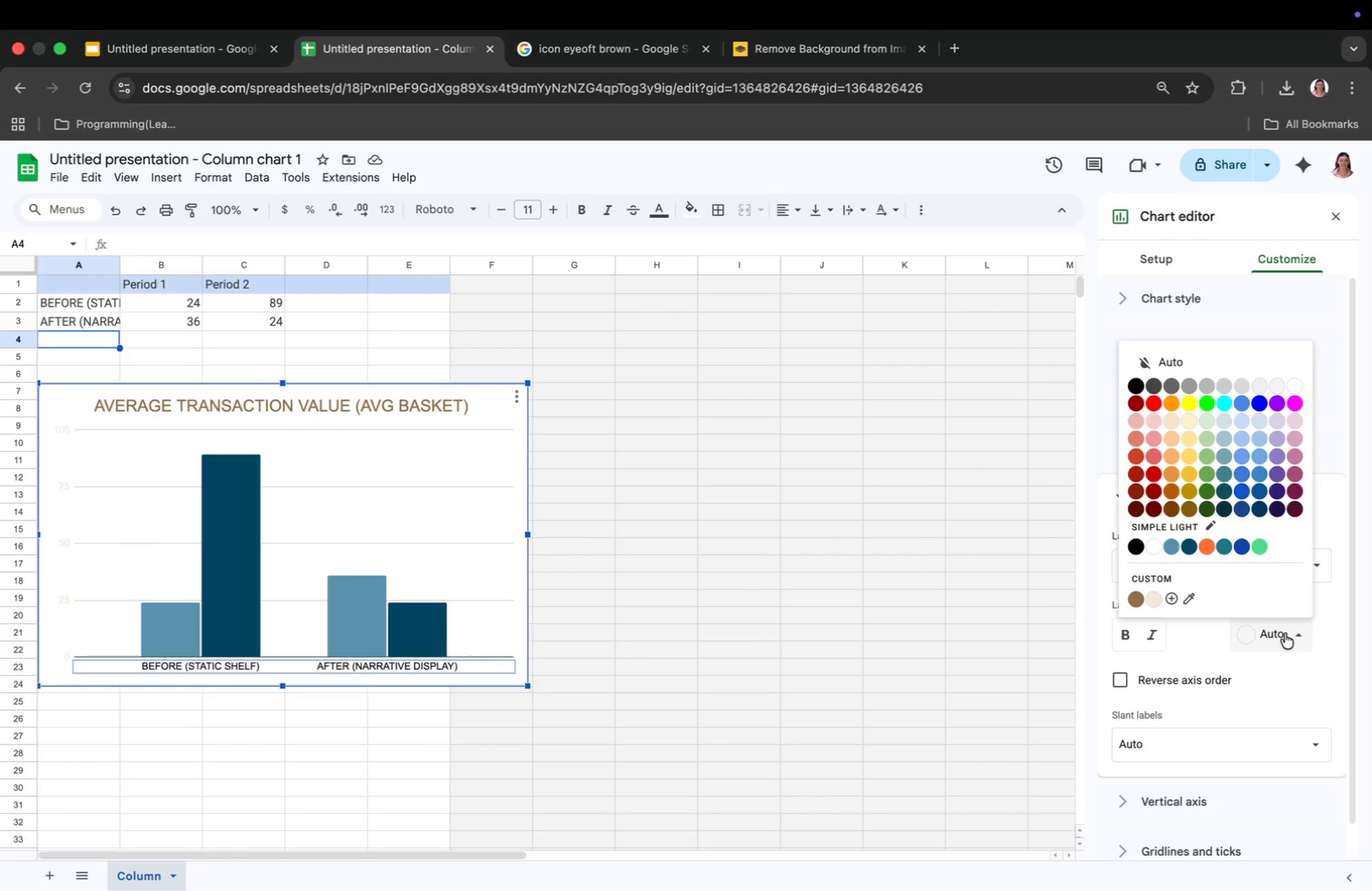 
left_click([1152, 602])
 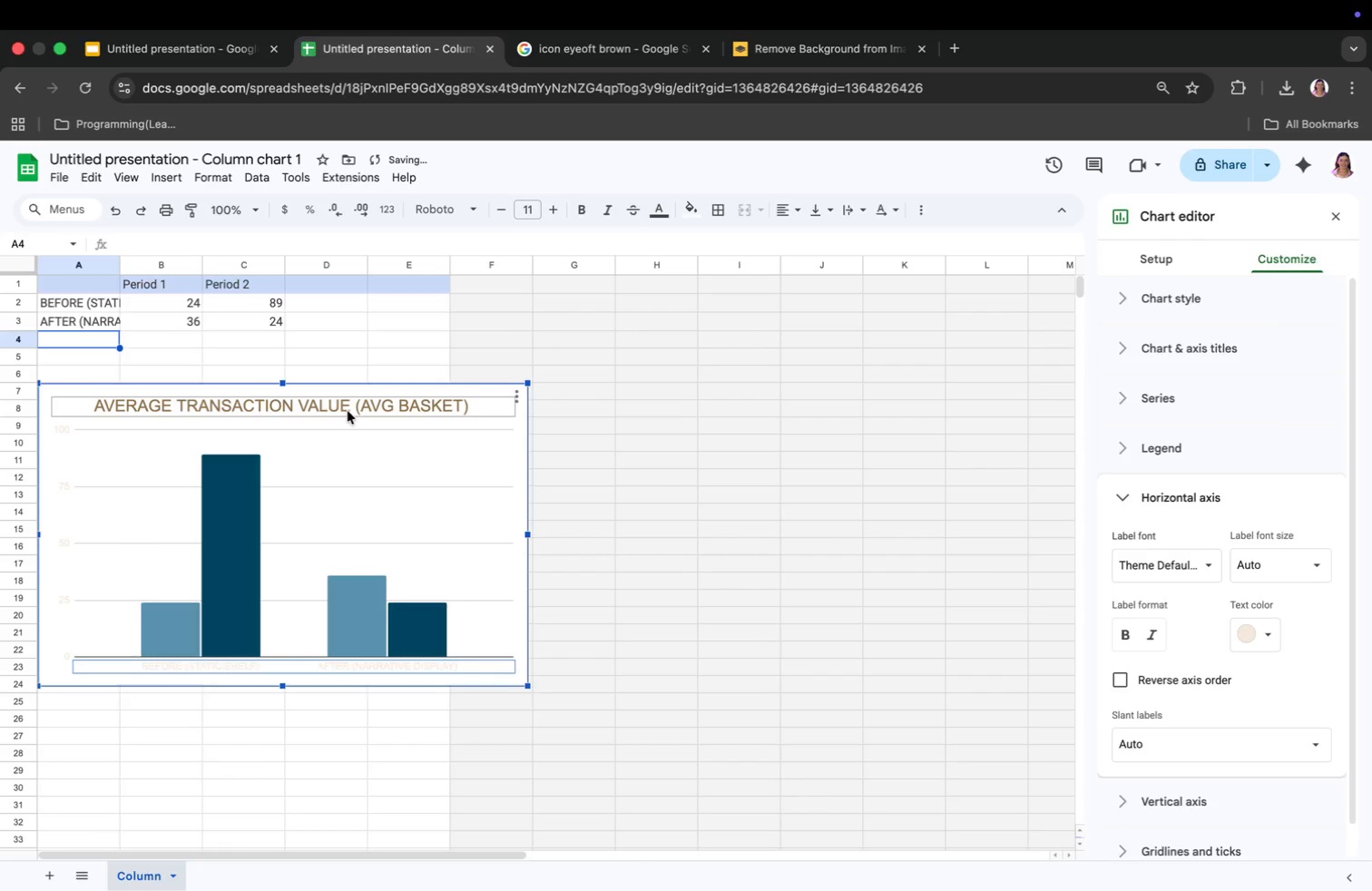 
double_click([348, 411])
 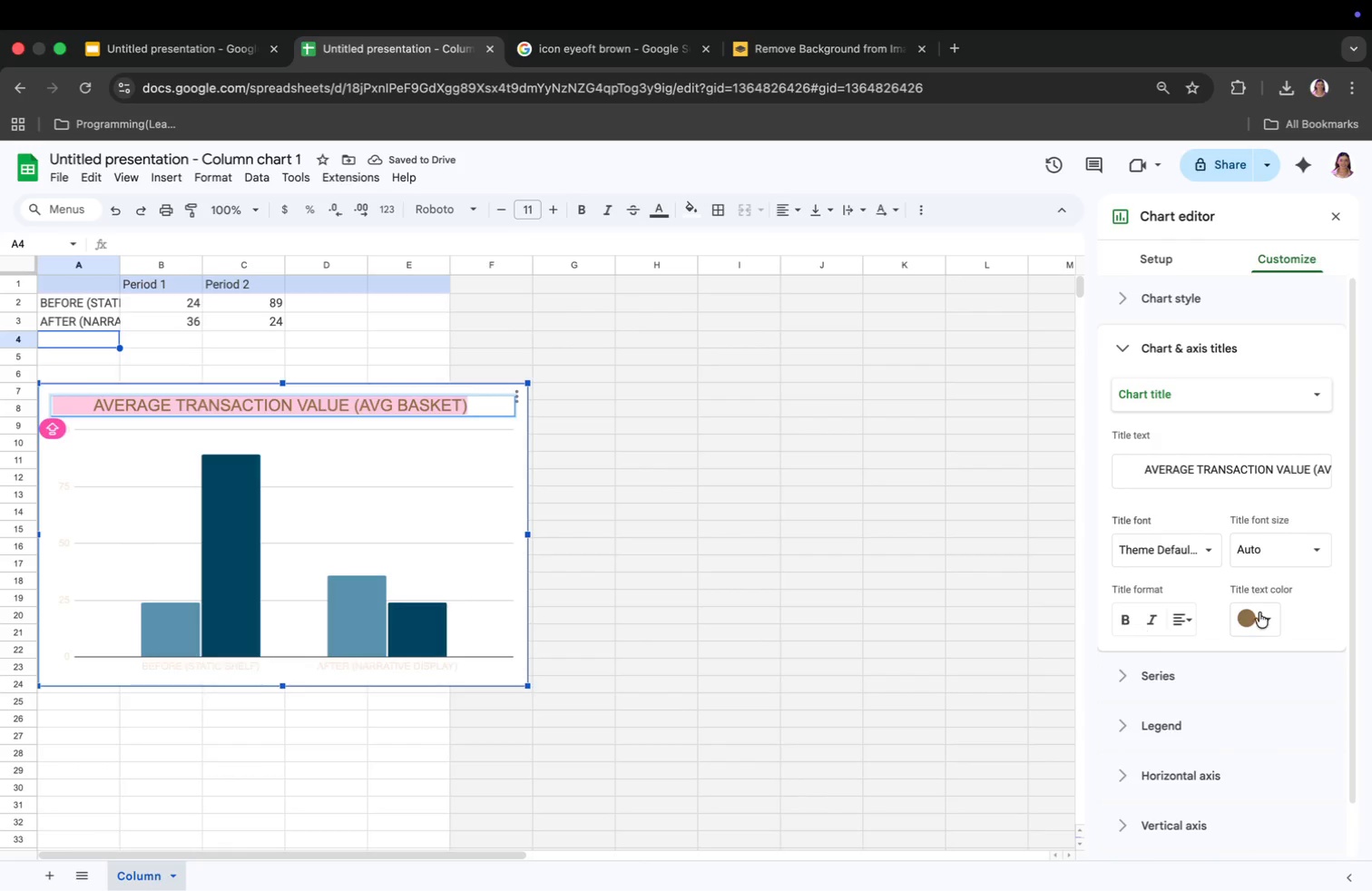 
left_click([1247, 615])
 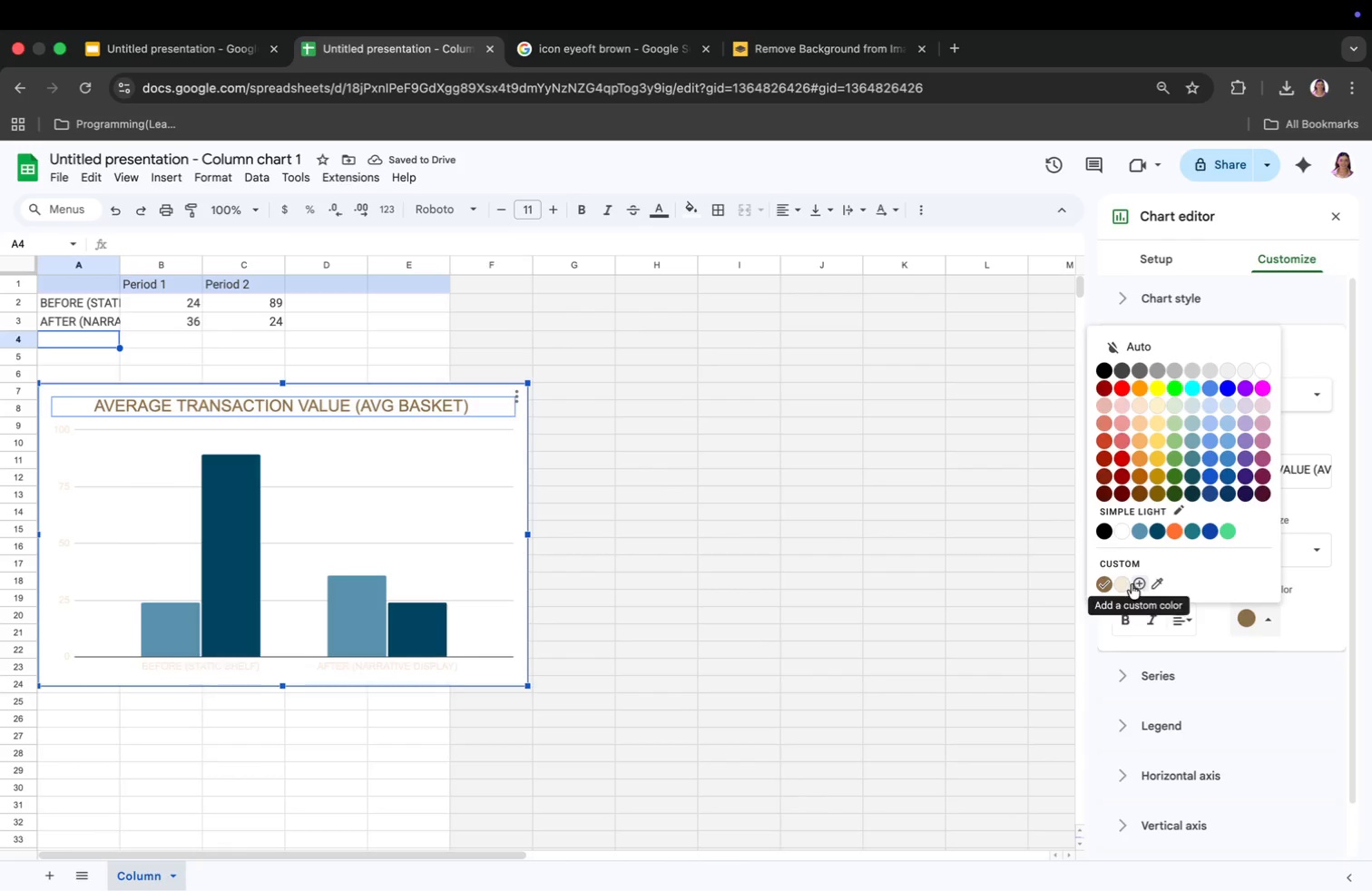 
left_click([1123, 584])
 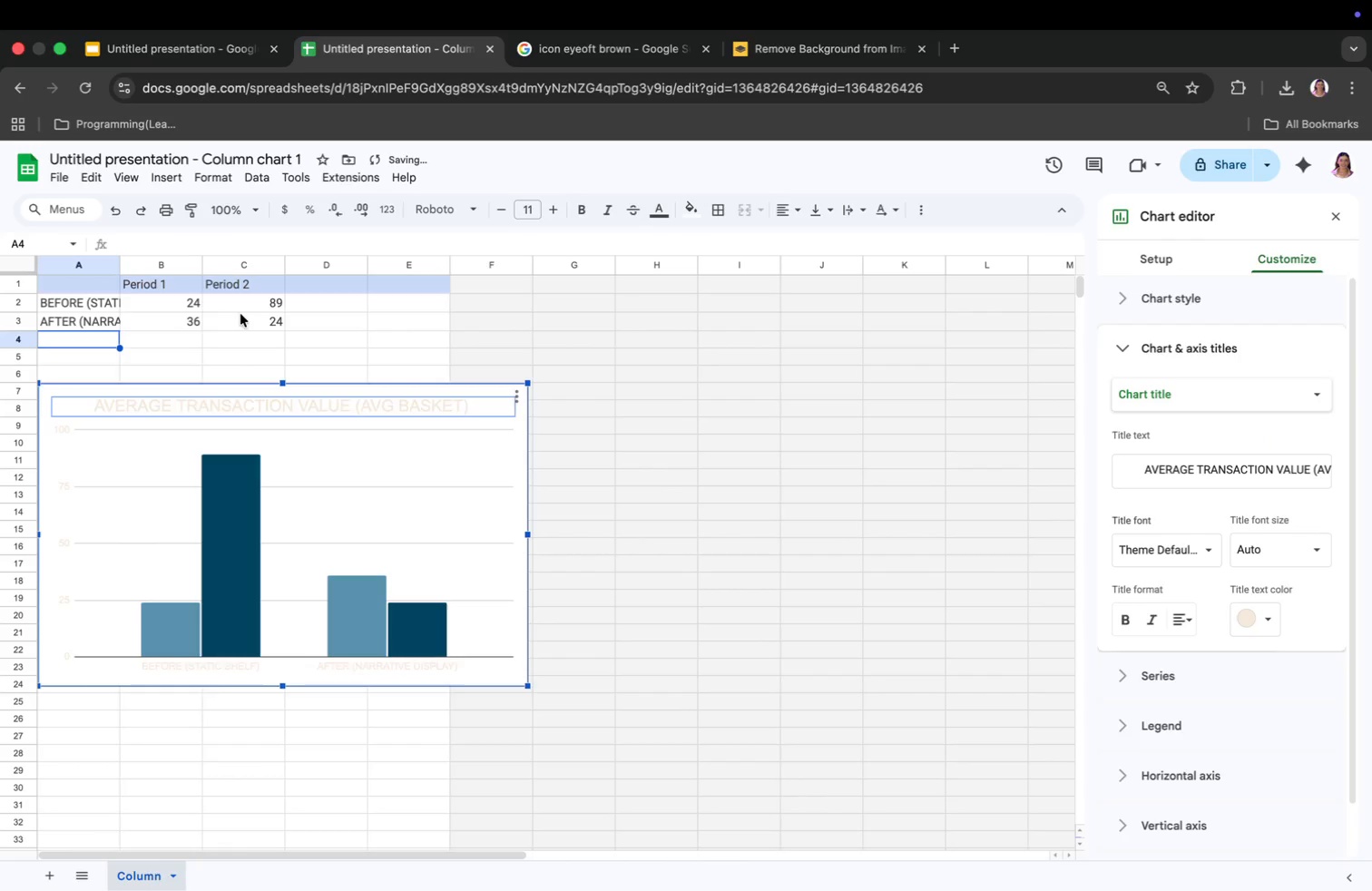 
left_click_drag(start_coordinate=[194, 303], to_coordinate=[193, 321])
 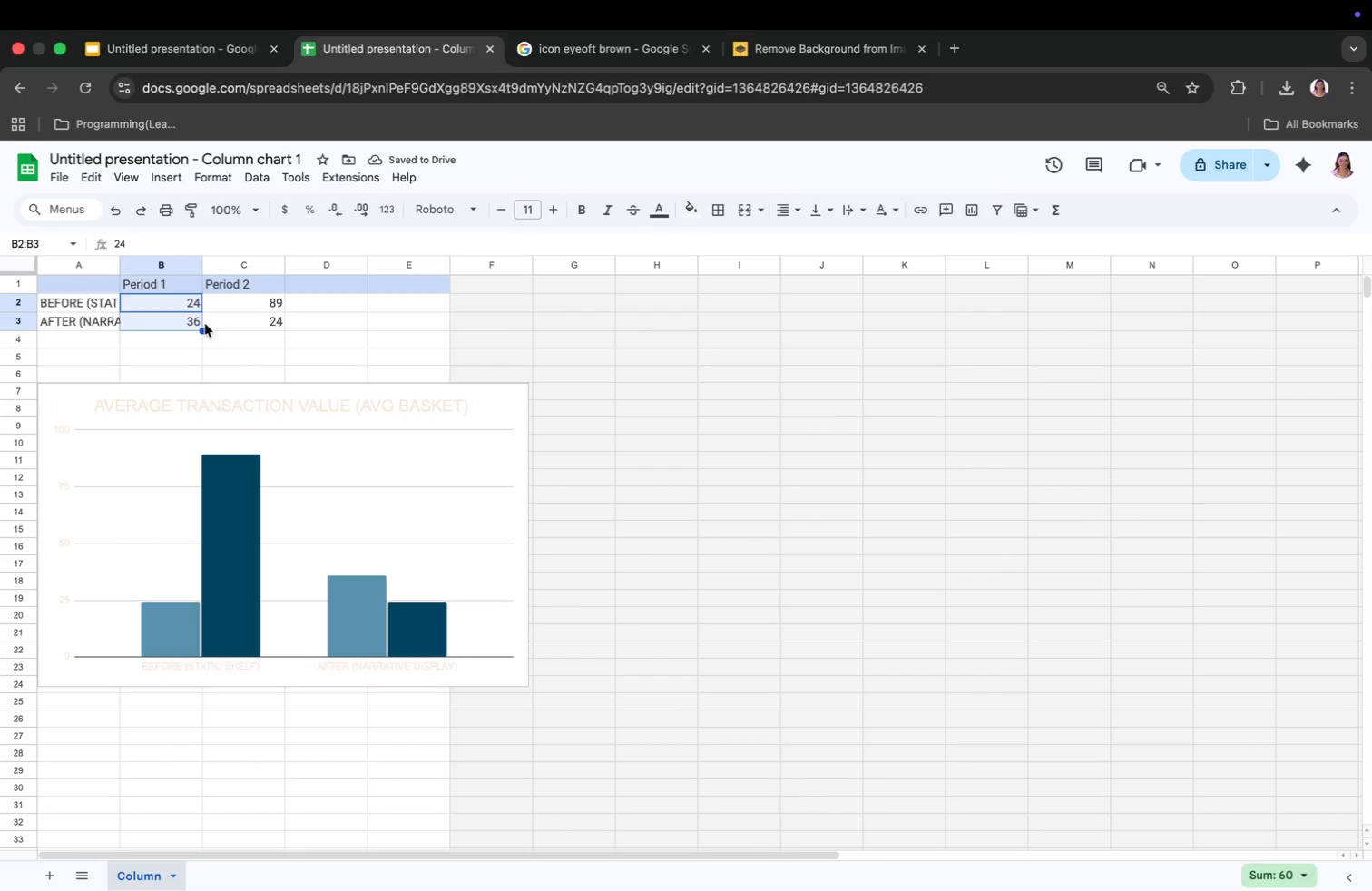 
key(Backspace)
 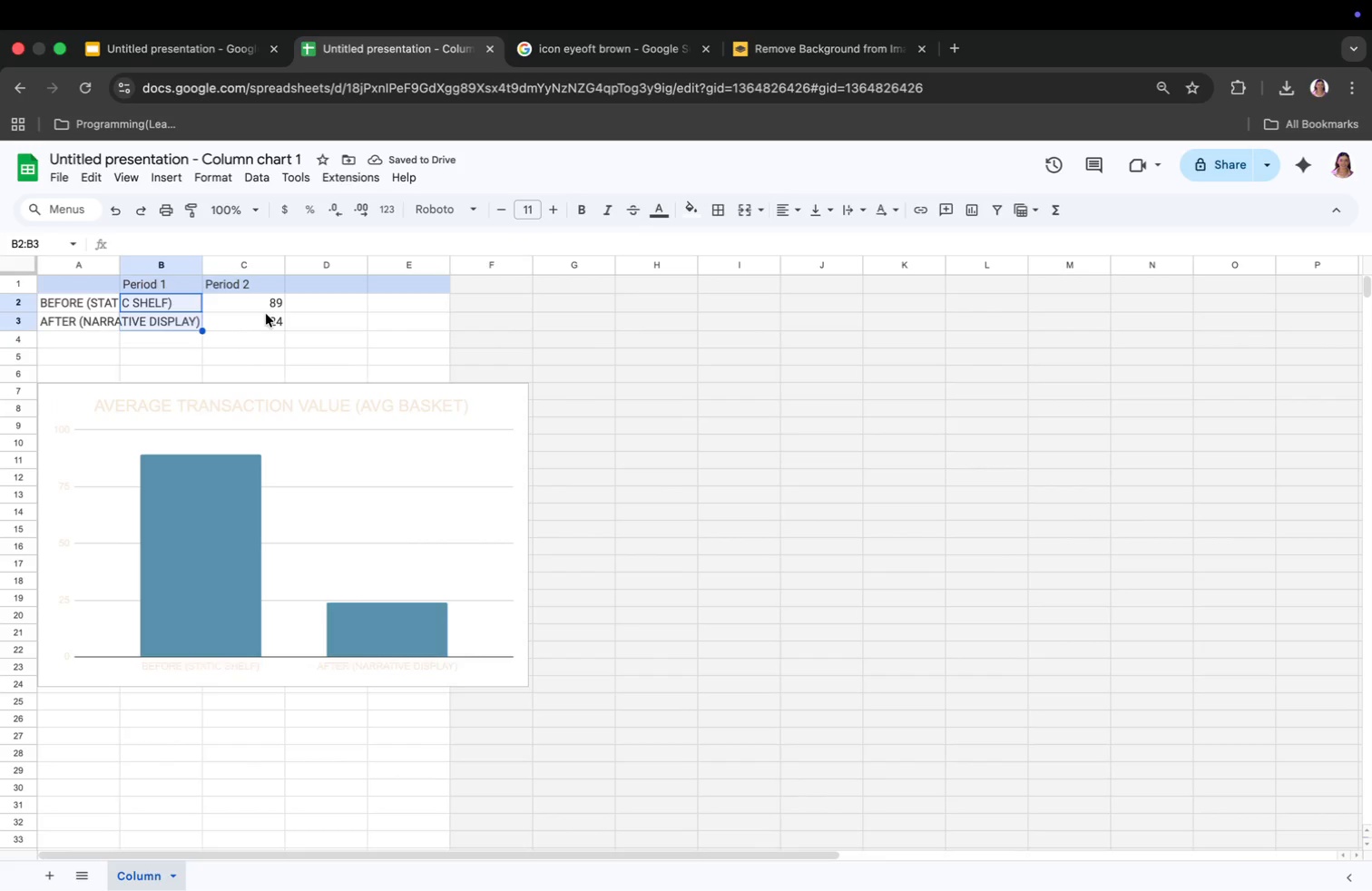 
wait(5.31)
 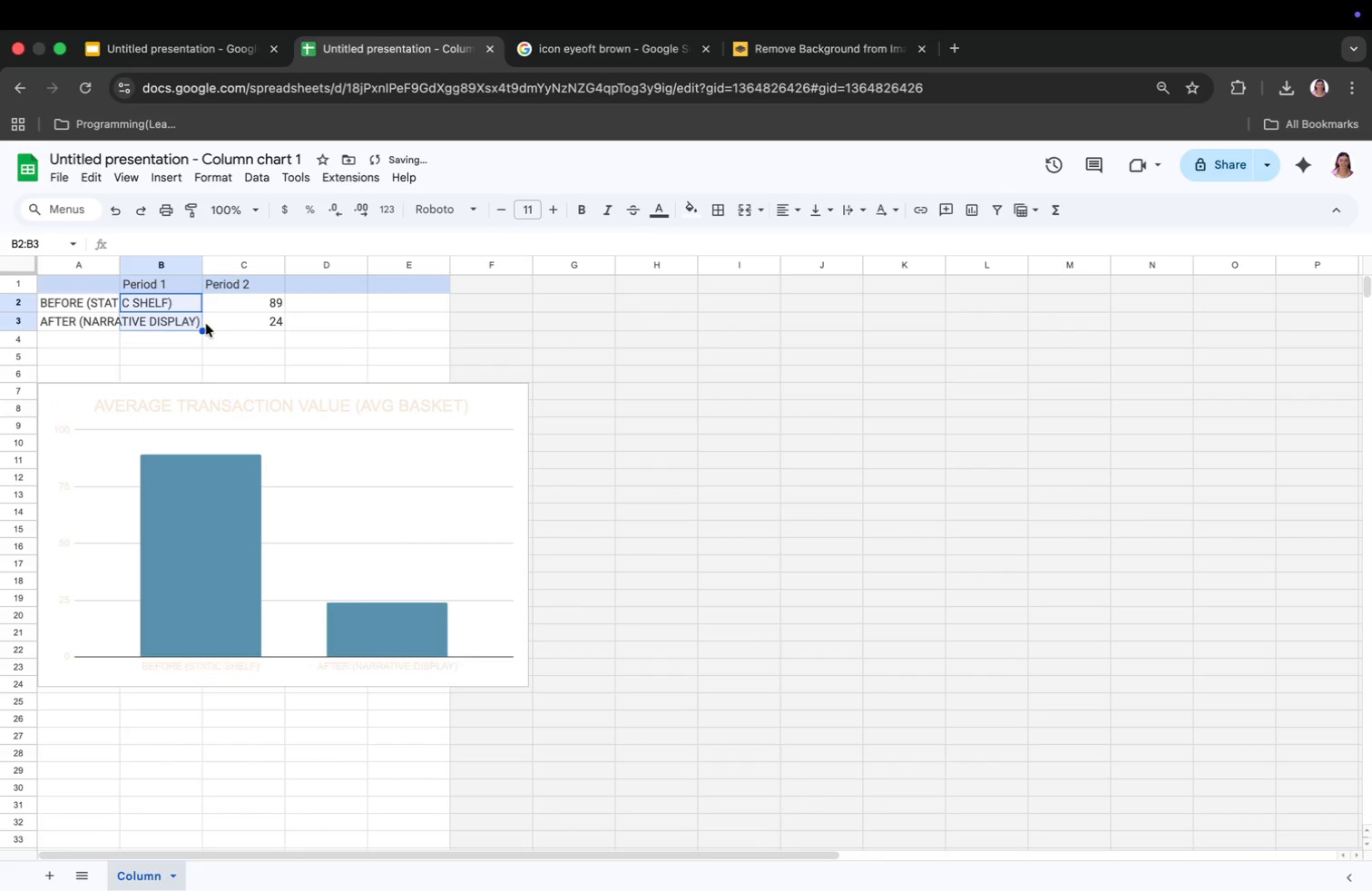 
left_click([266, 320])
 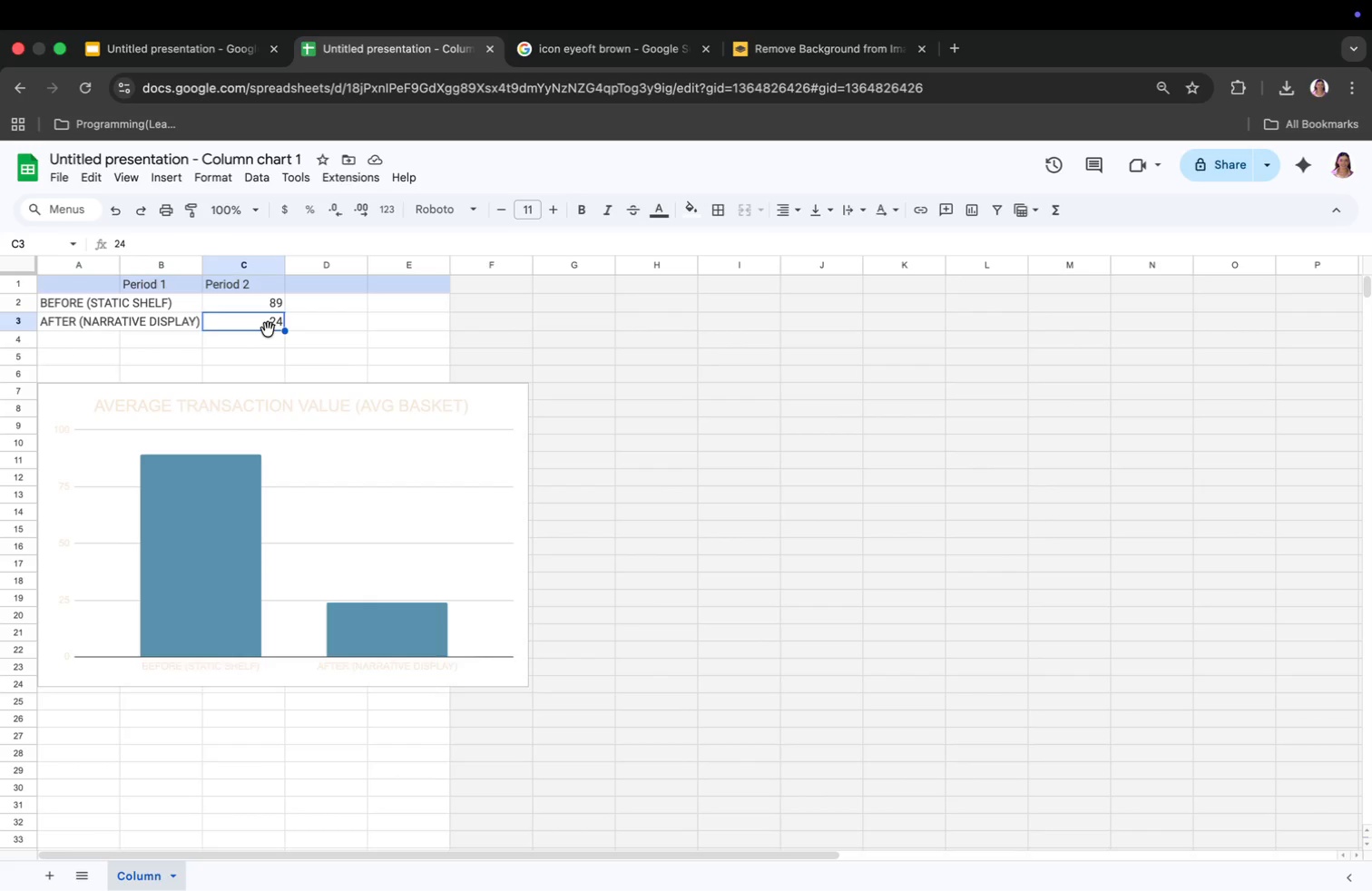 
wait(11.26)
 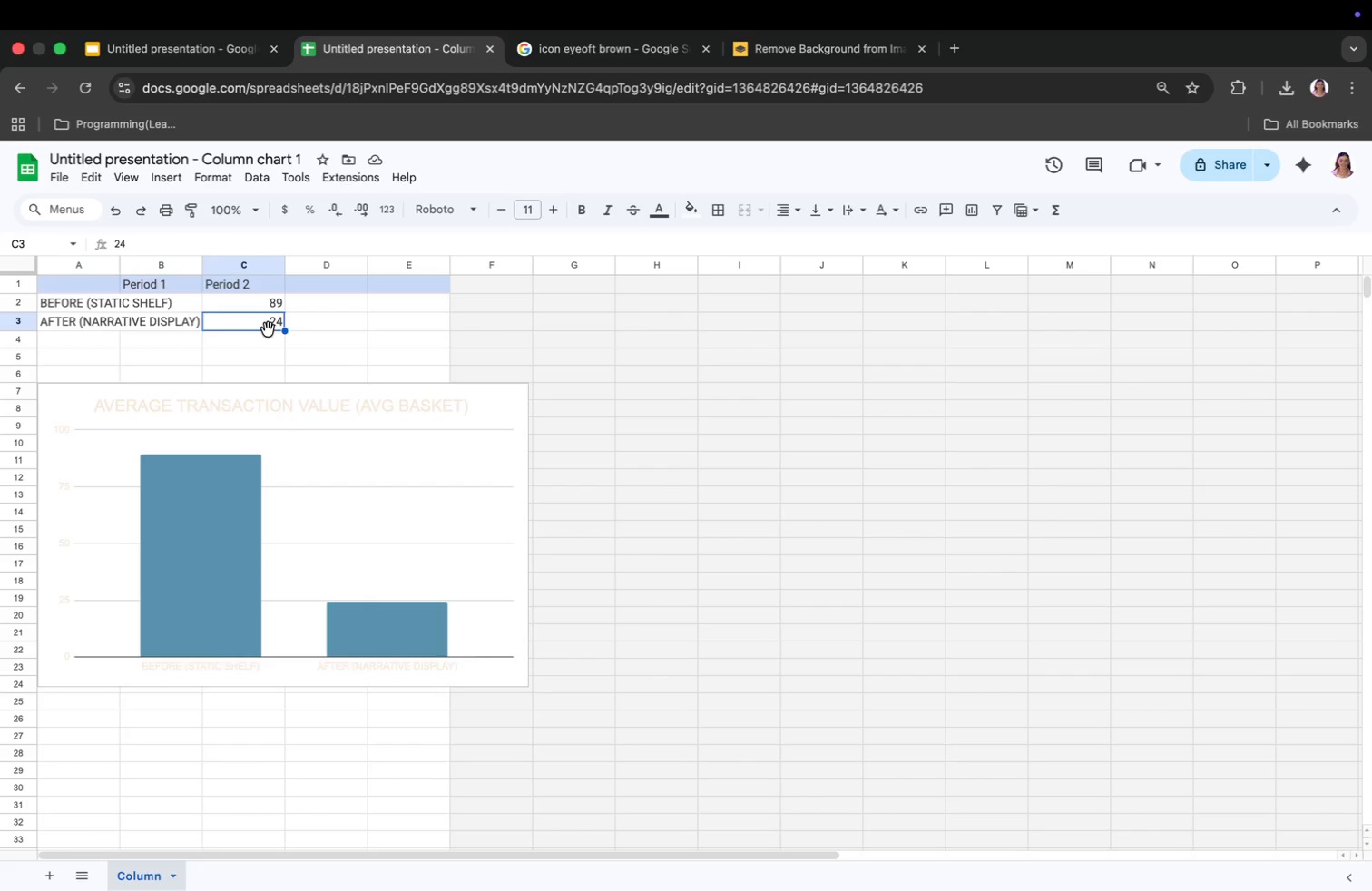 
left_click([255, 329])
 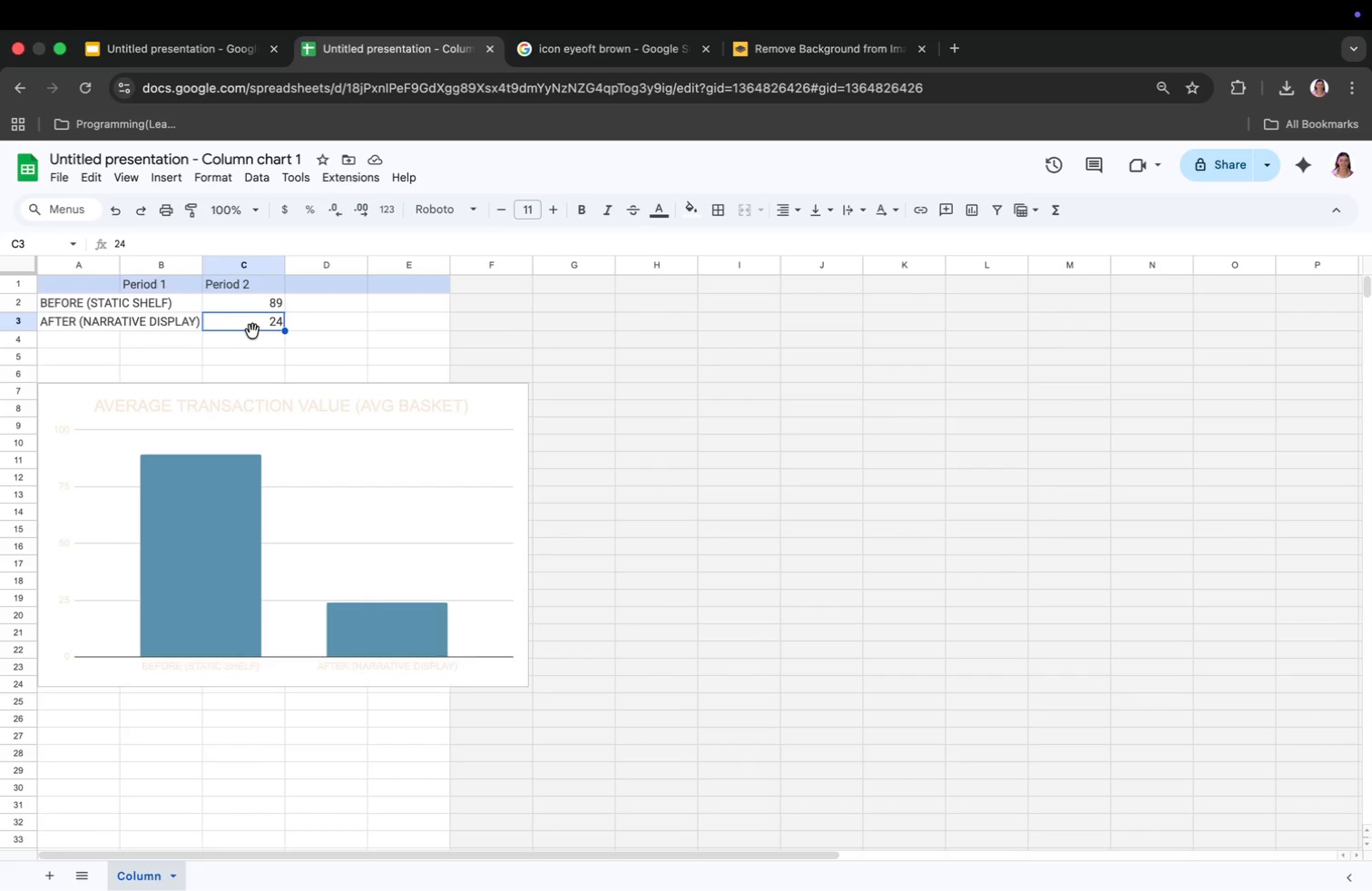 
type(98)
 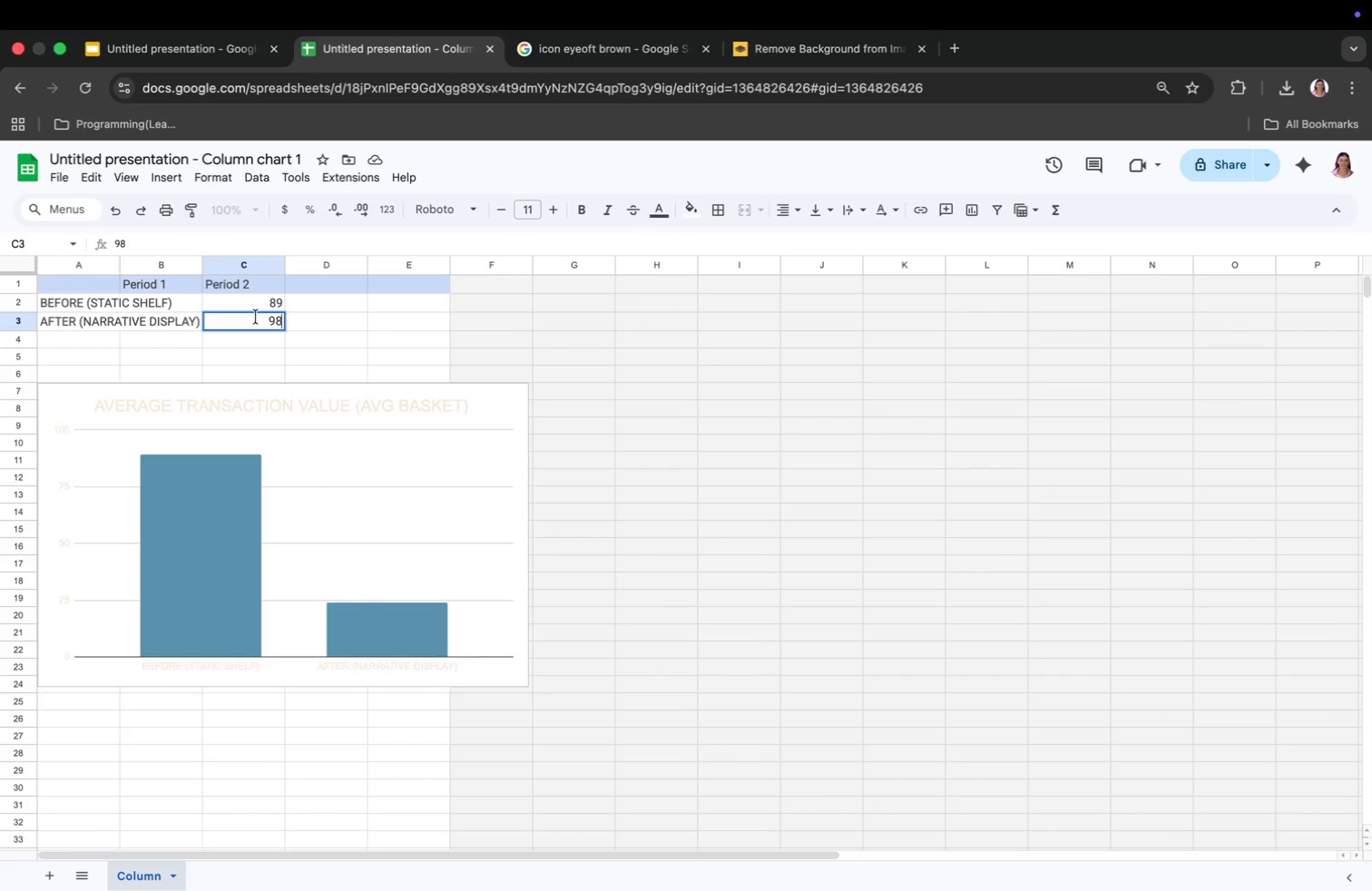 
key(Enter)
 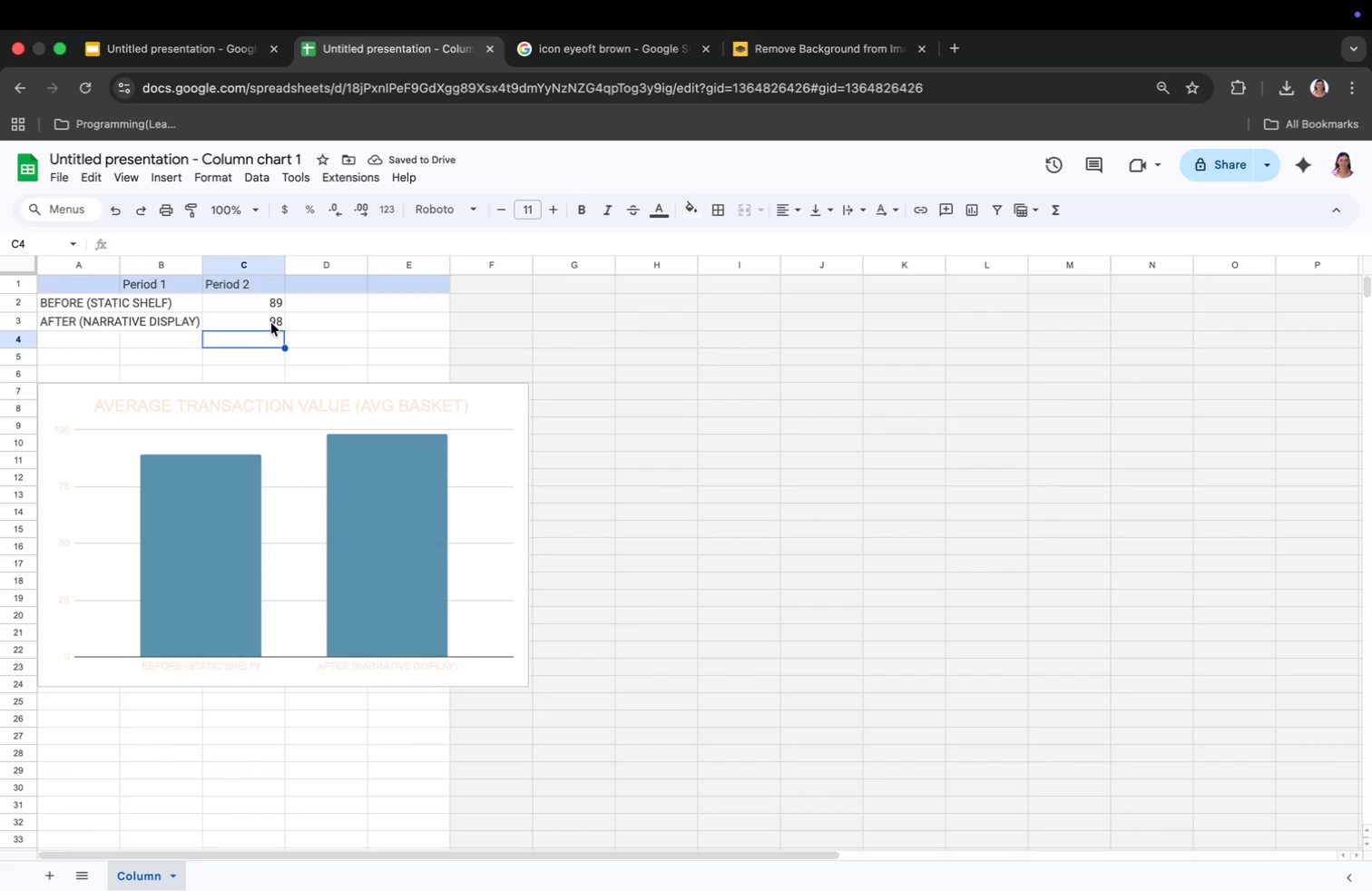 
left_click([275, 320])
 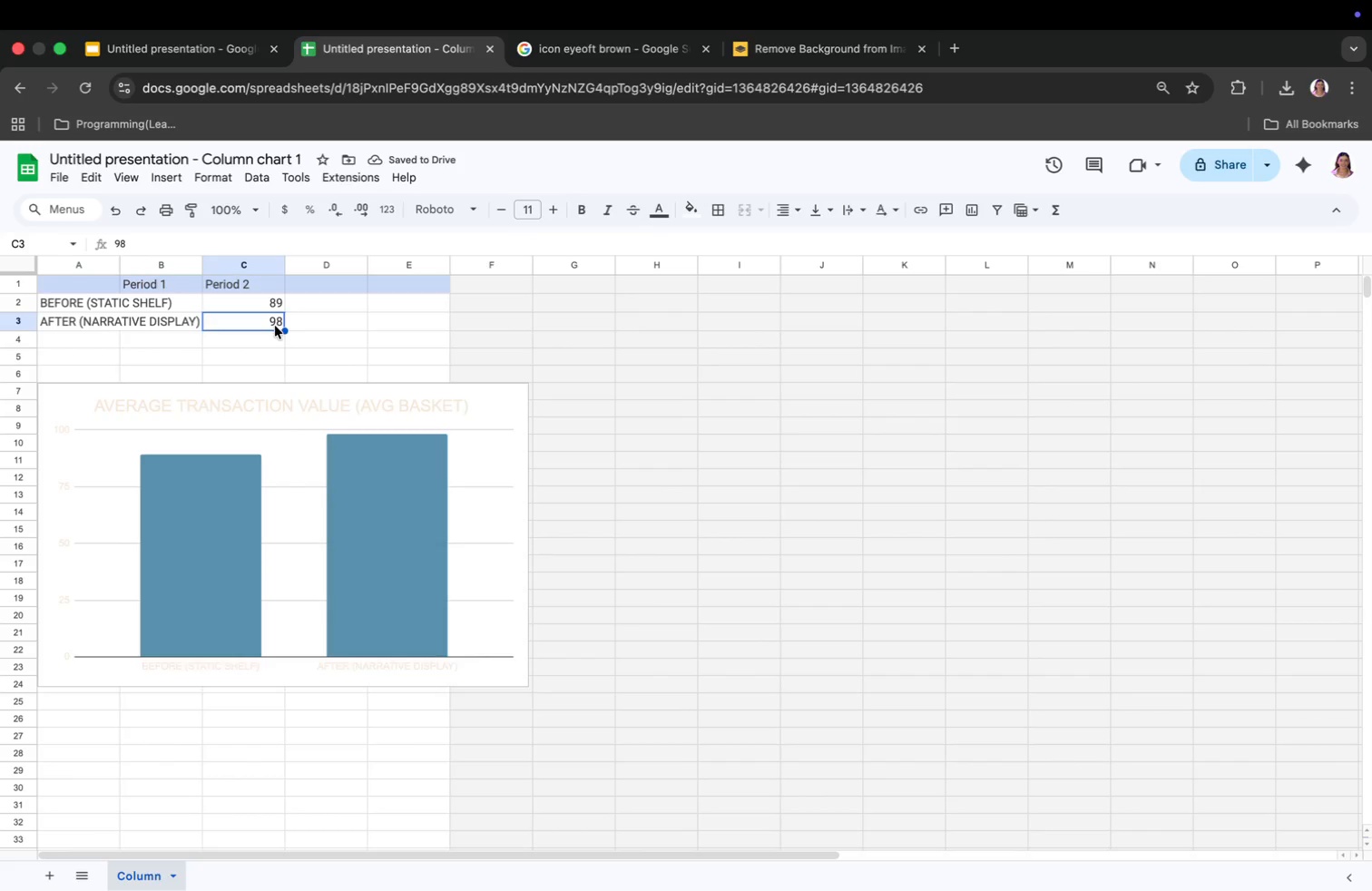 
type(110)
 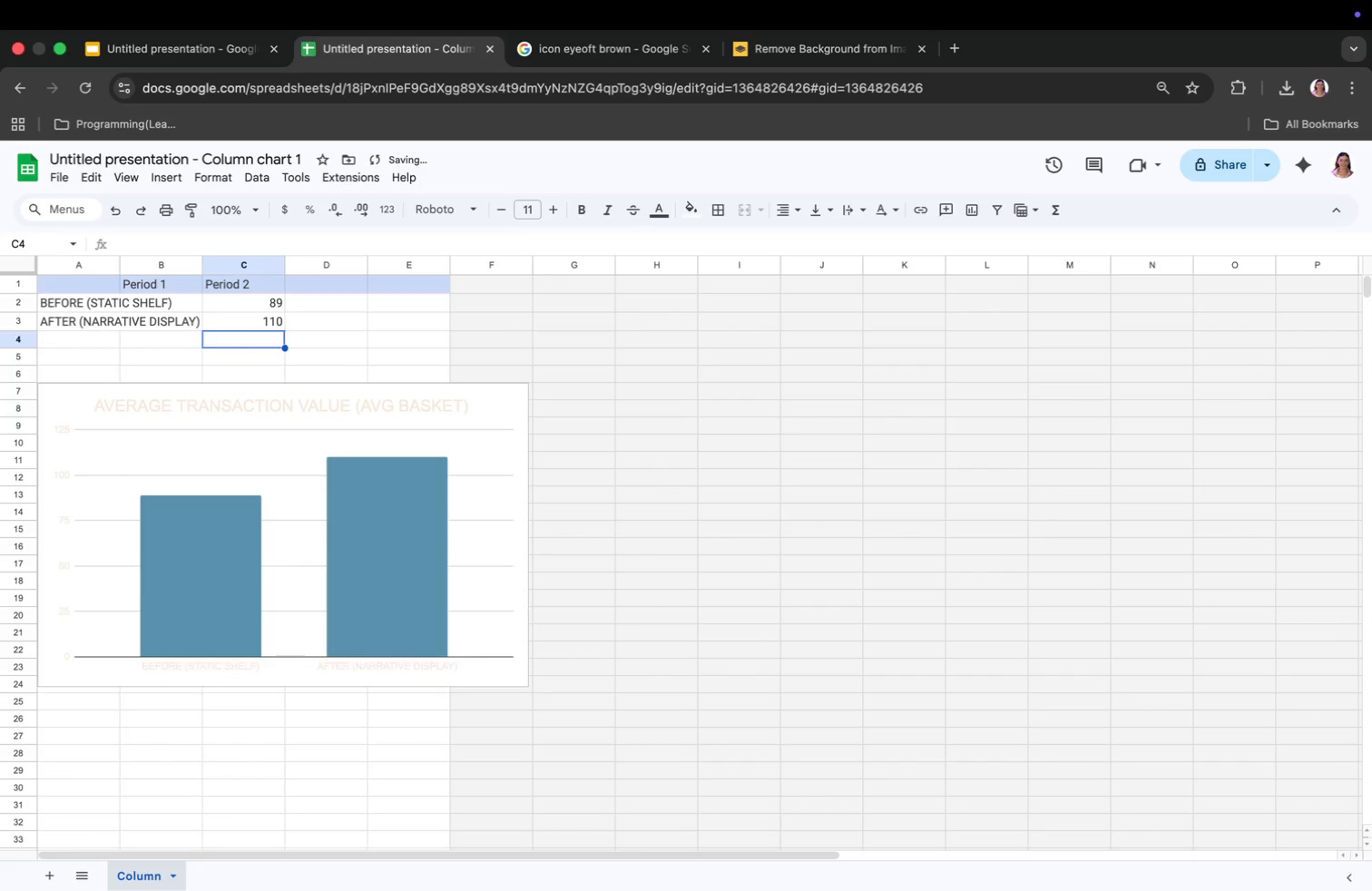 
key(Enter)
 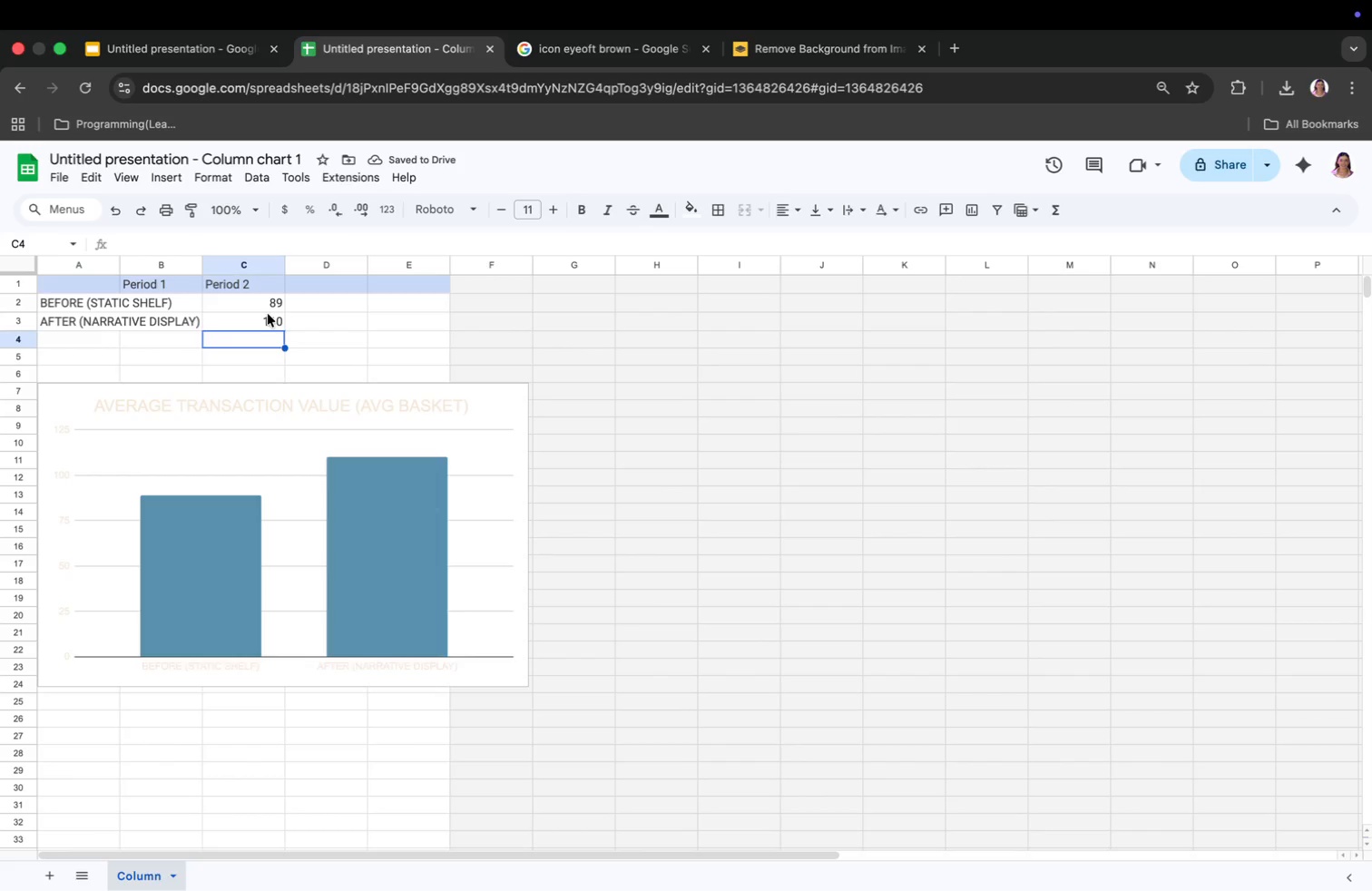 
left_click([268, 314])
 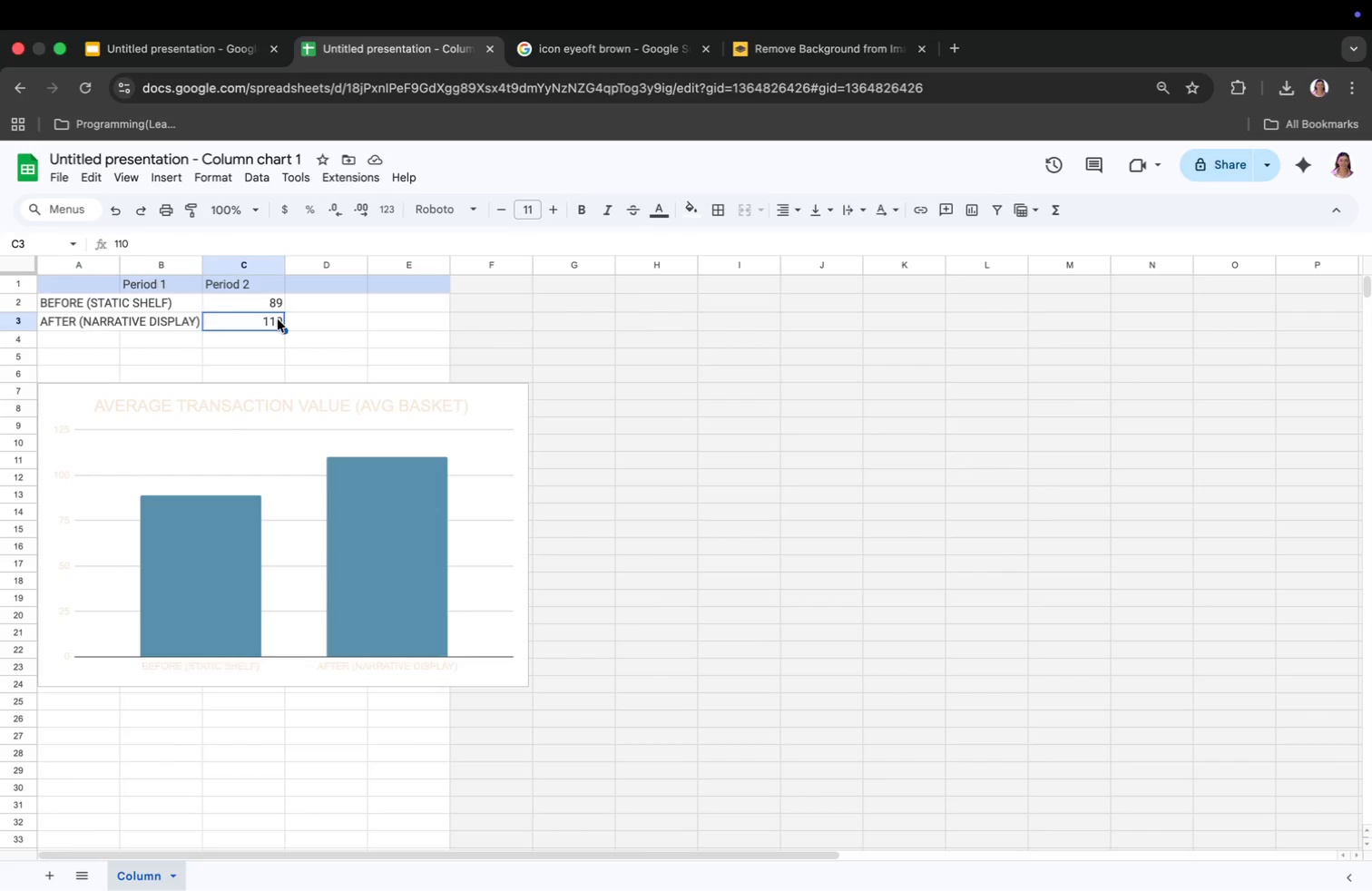 
type(160)
 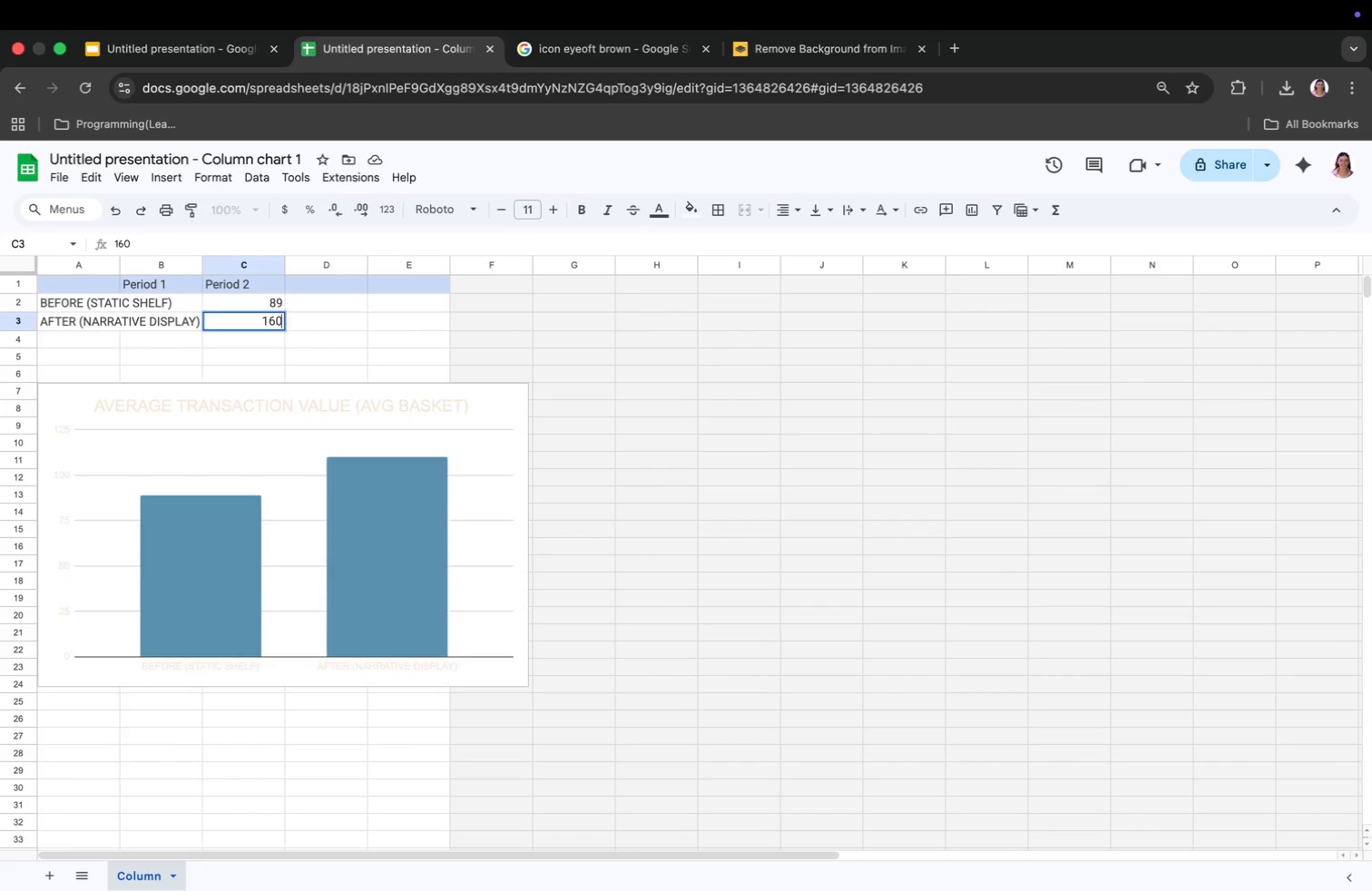 
key(Enter)
 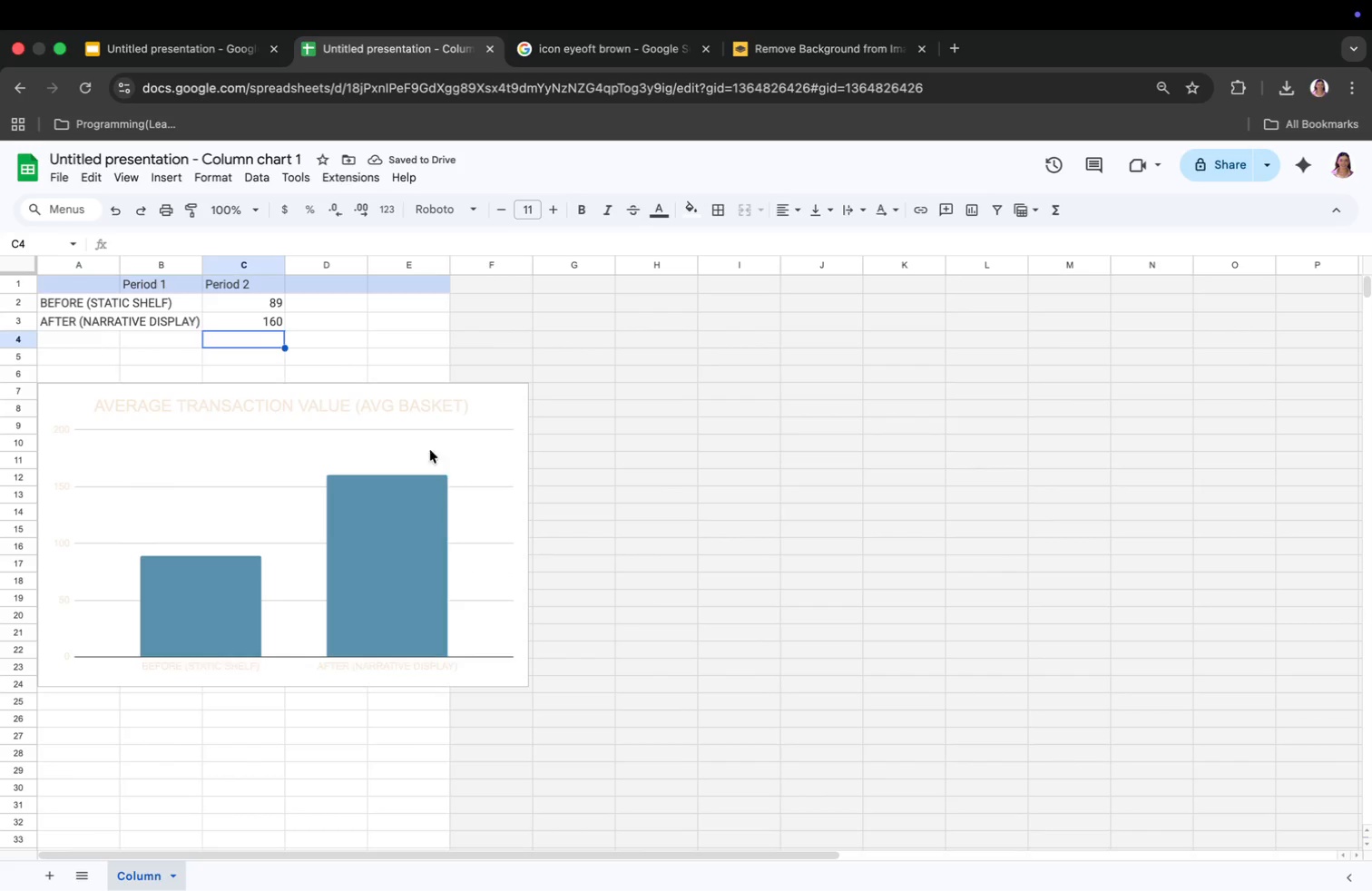 
wait(6.57)
 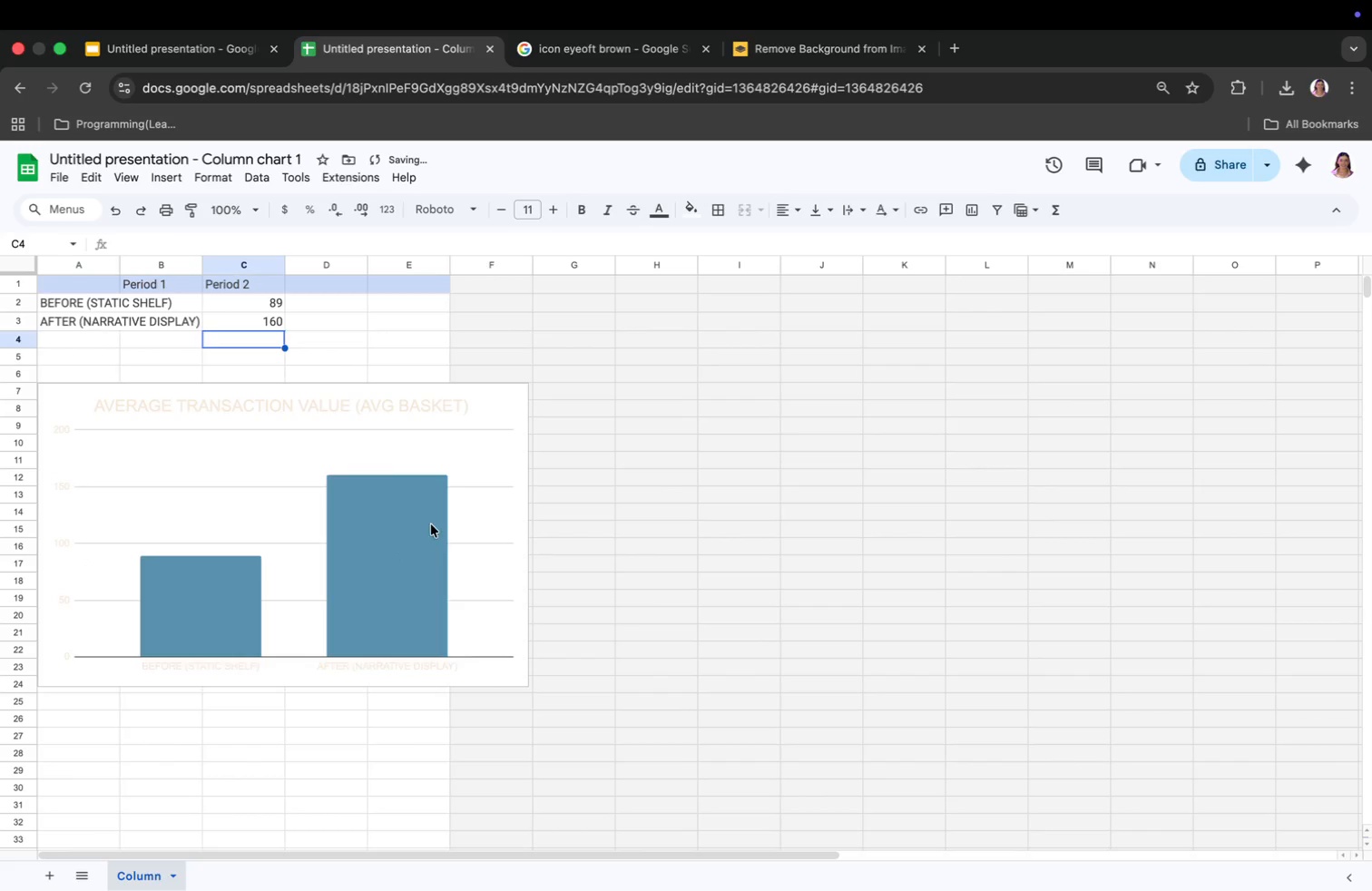 
left_click([272, 300])
 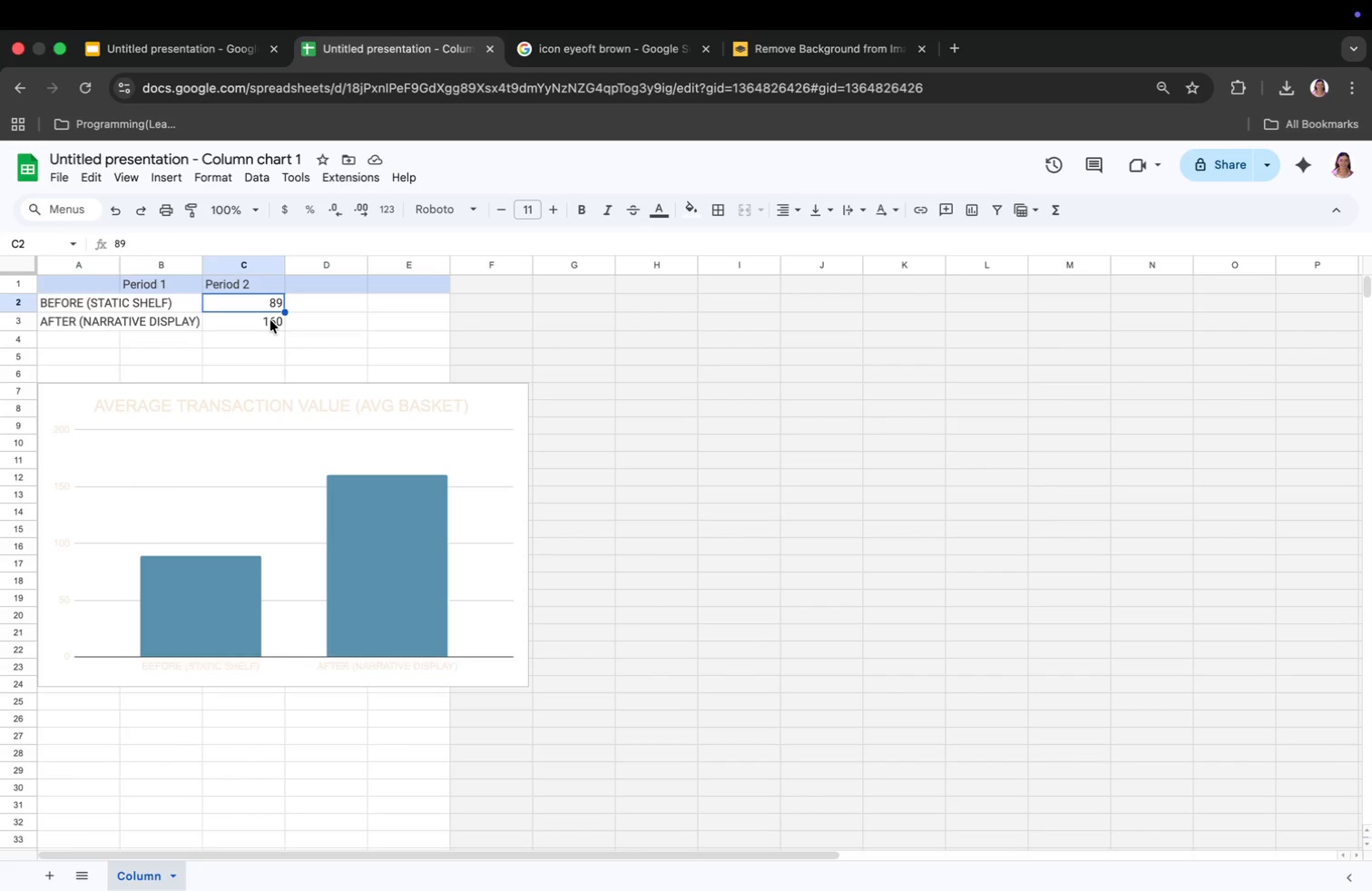 
type(140)
 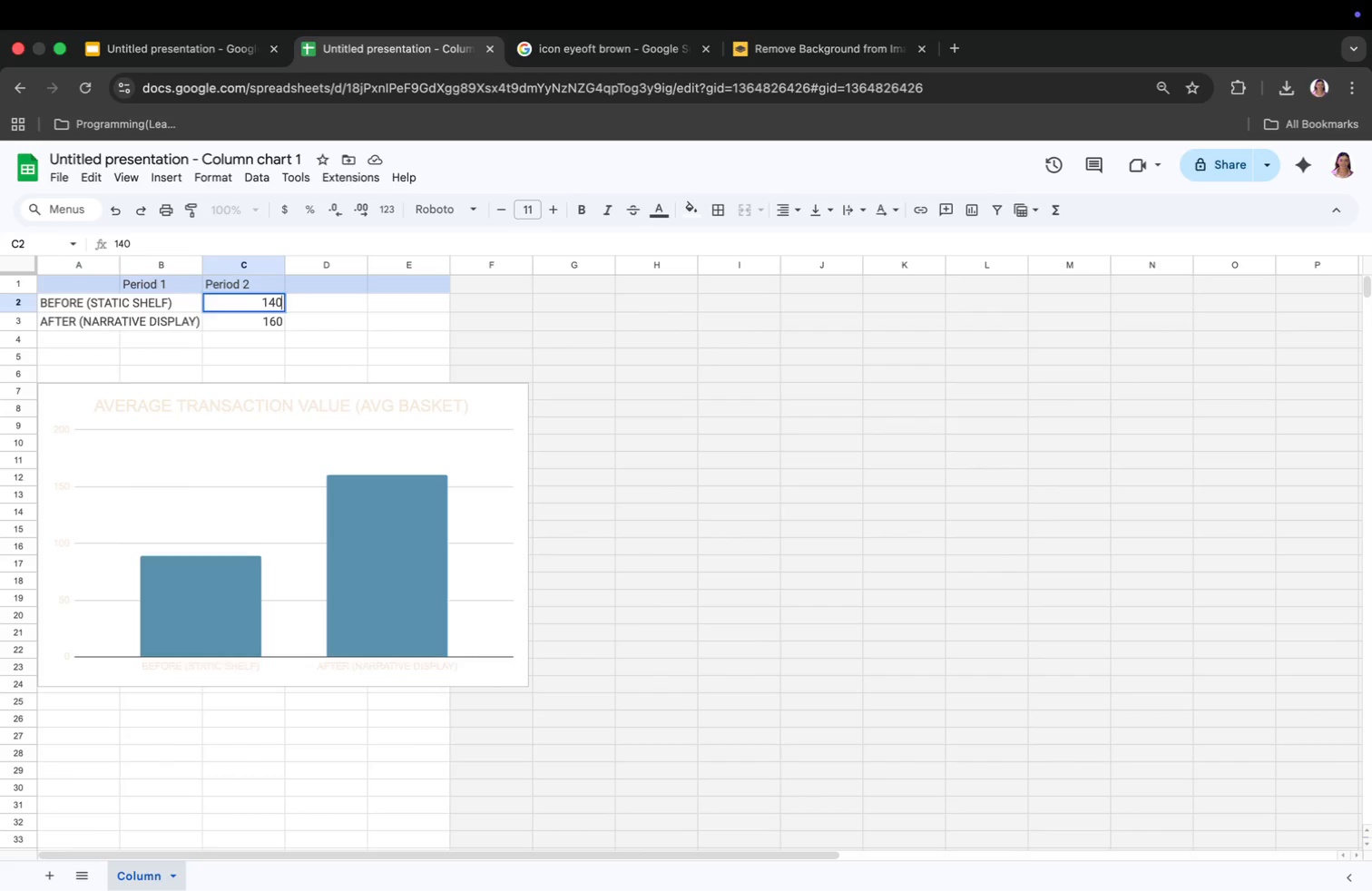 
key(Enter)
 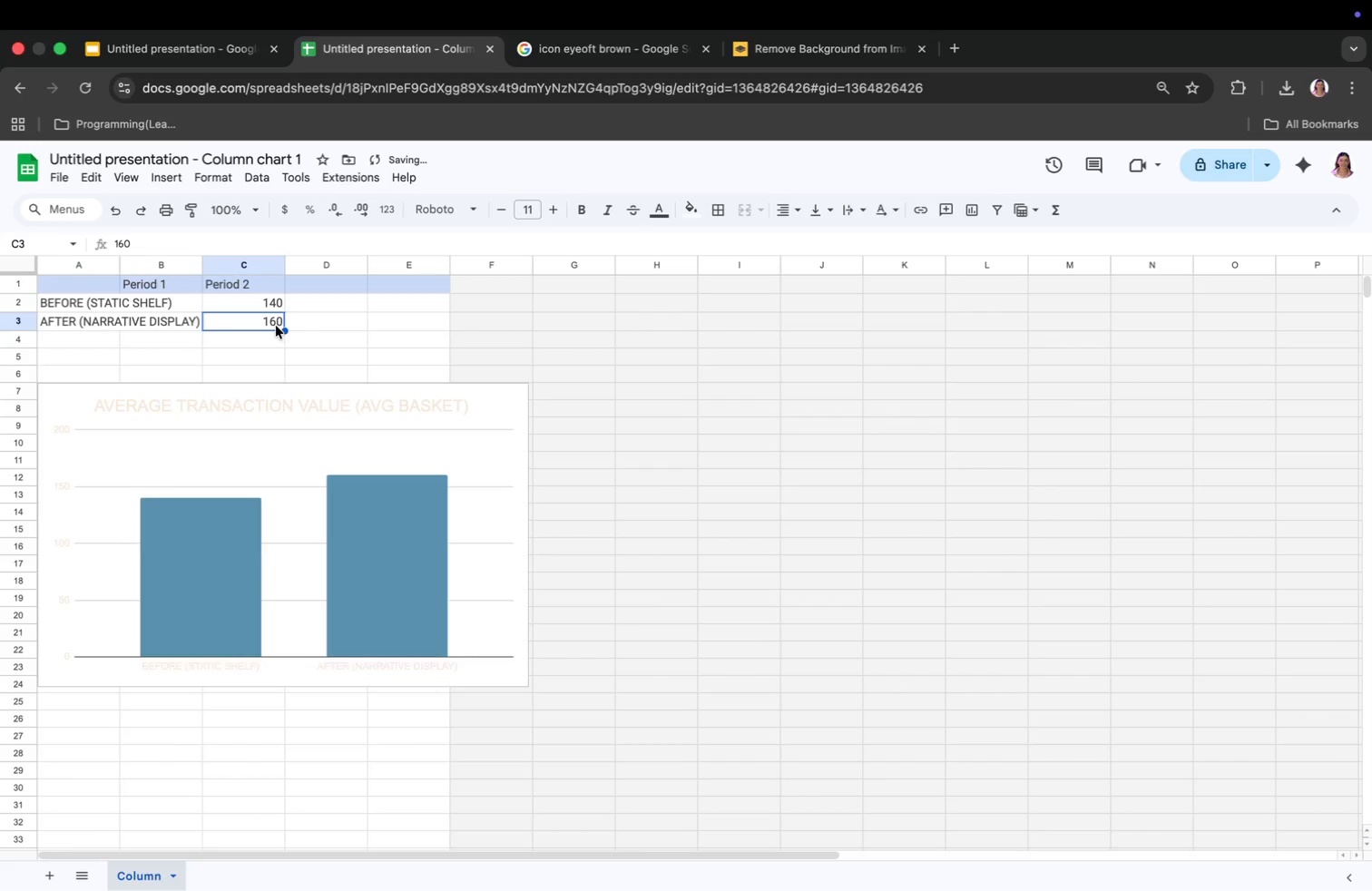 
left_click([275, 327])
 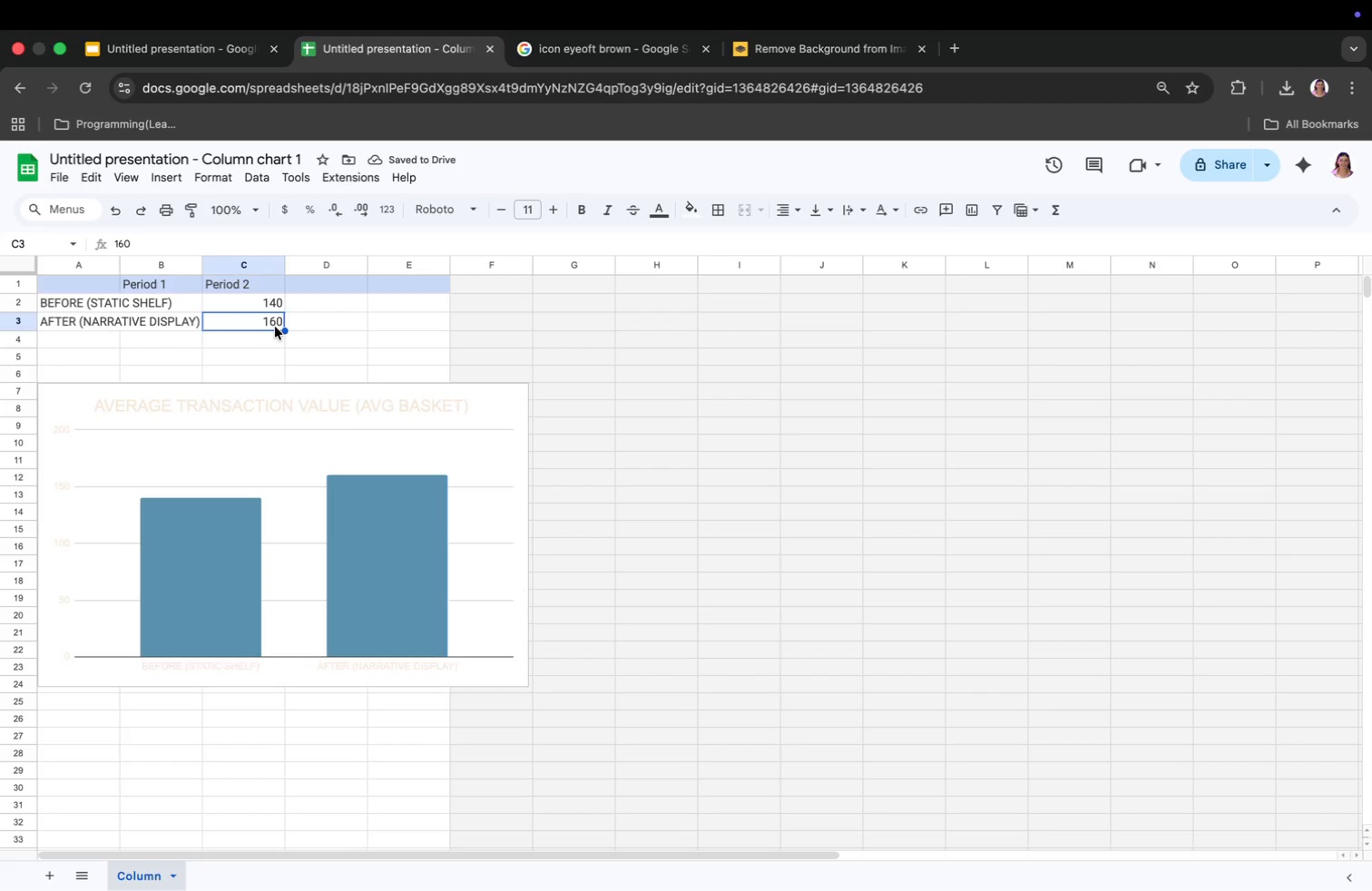 
type(190)
 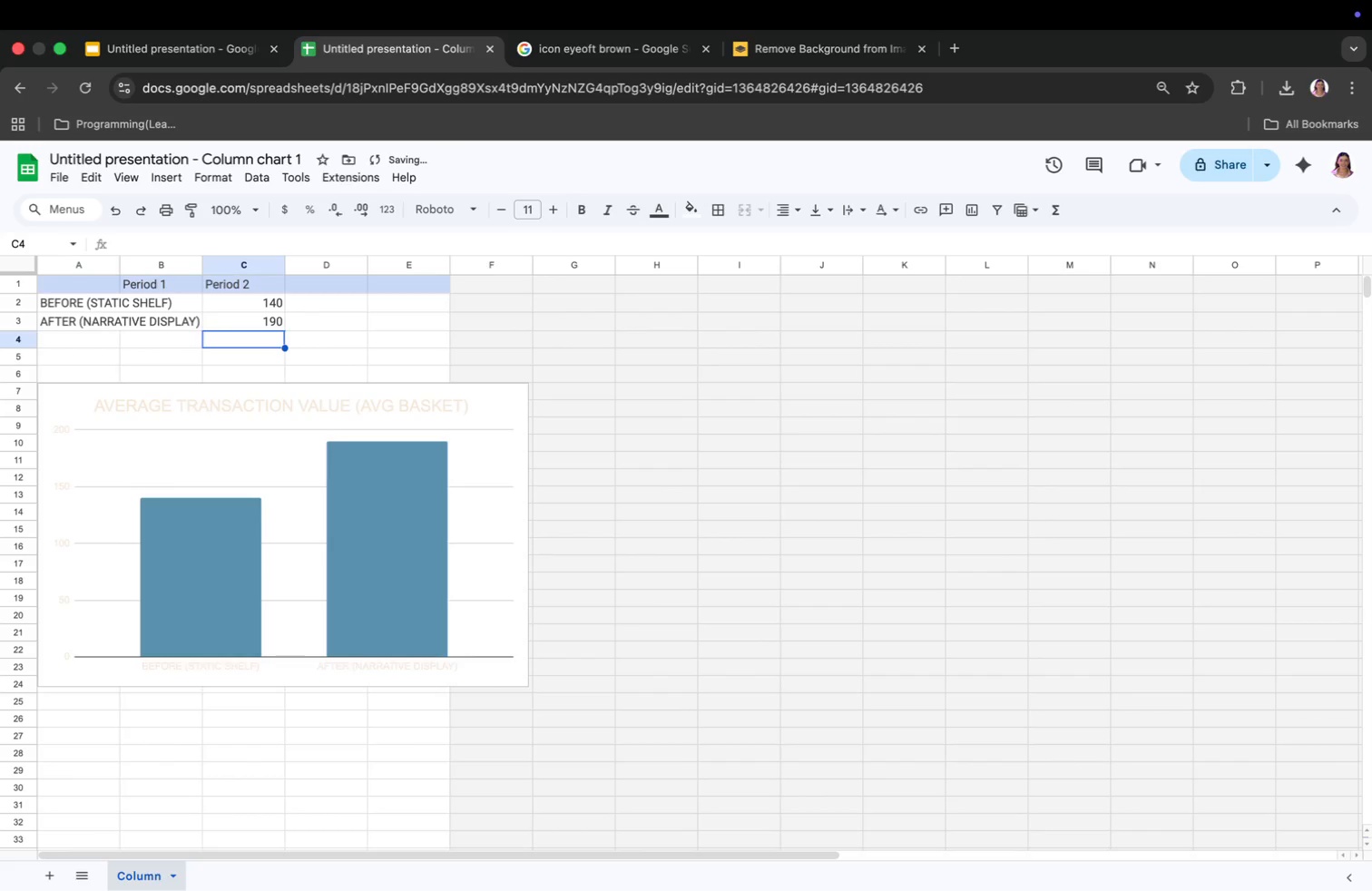 
key(Enter)
 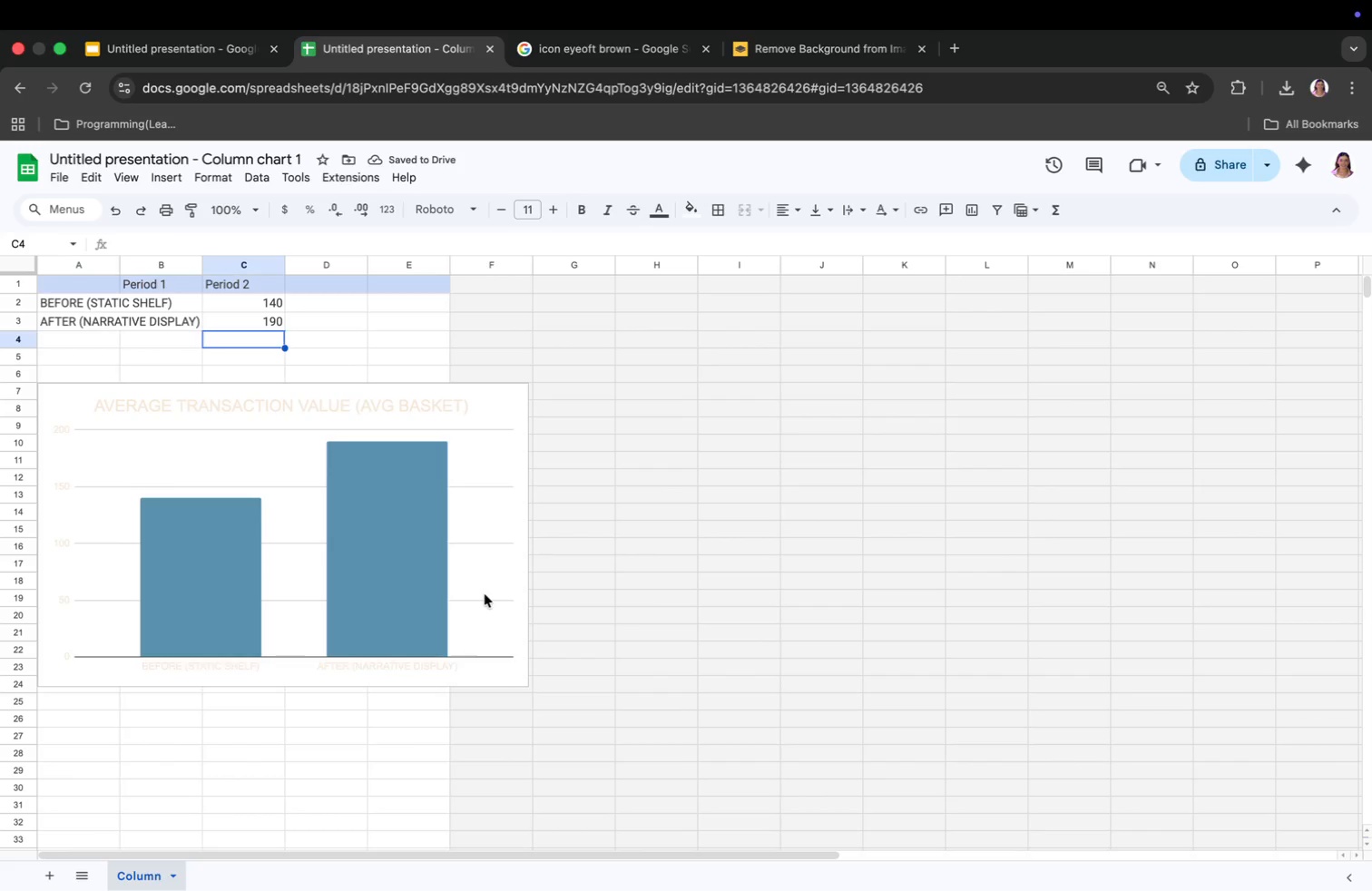 
wait(9.31)
 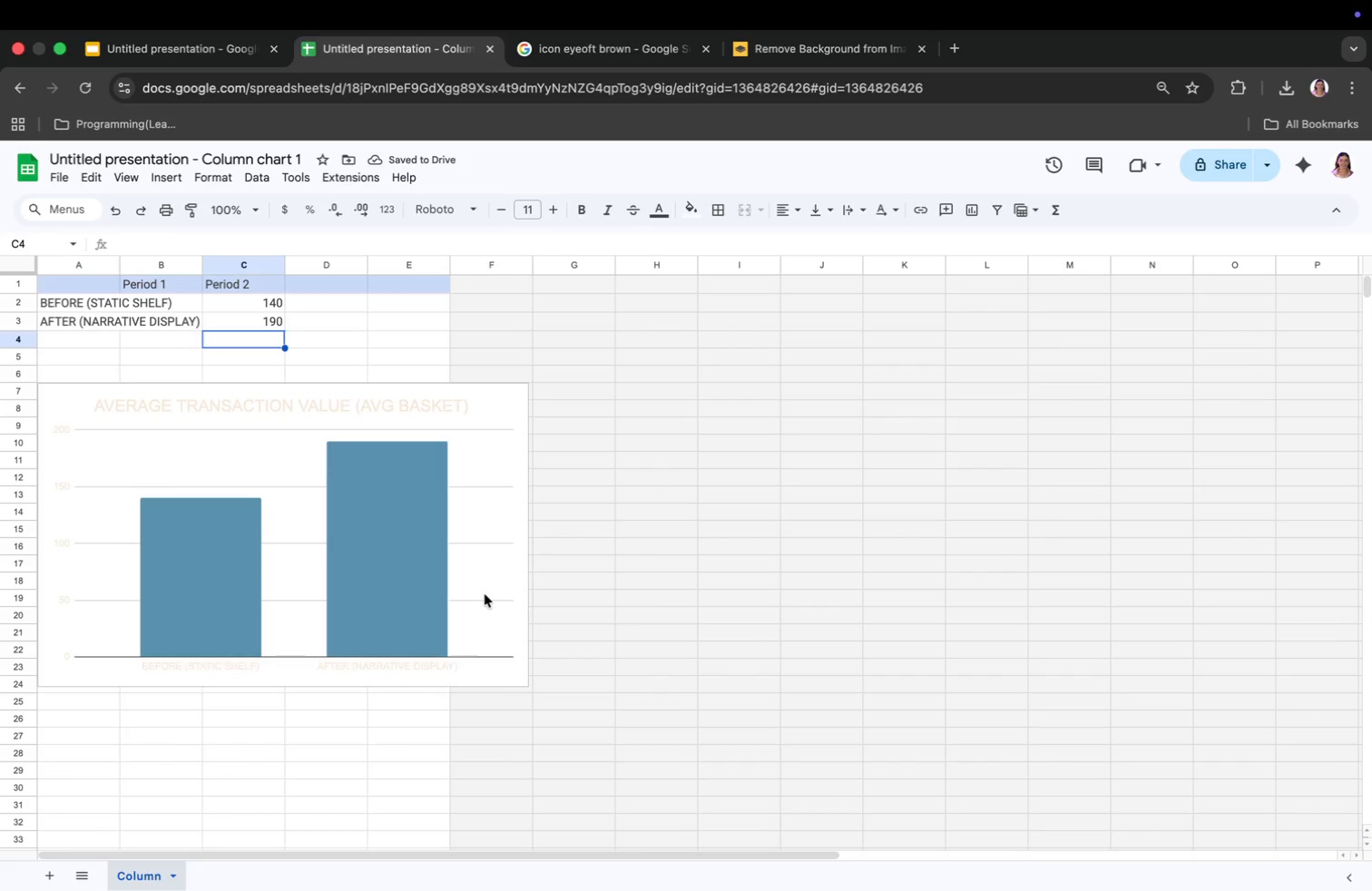 
left_click([282, 318])
 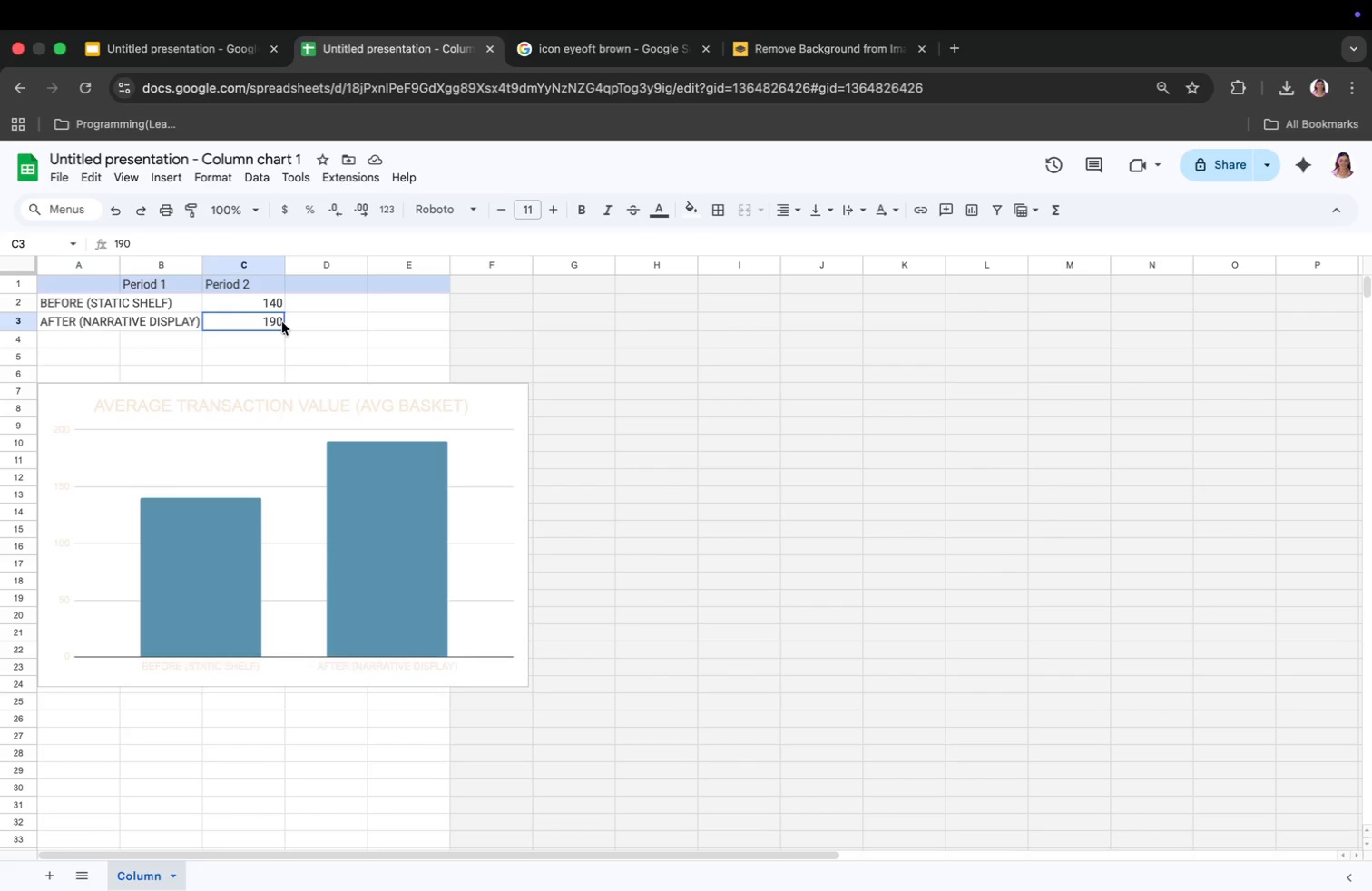 
type(240)
 